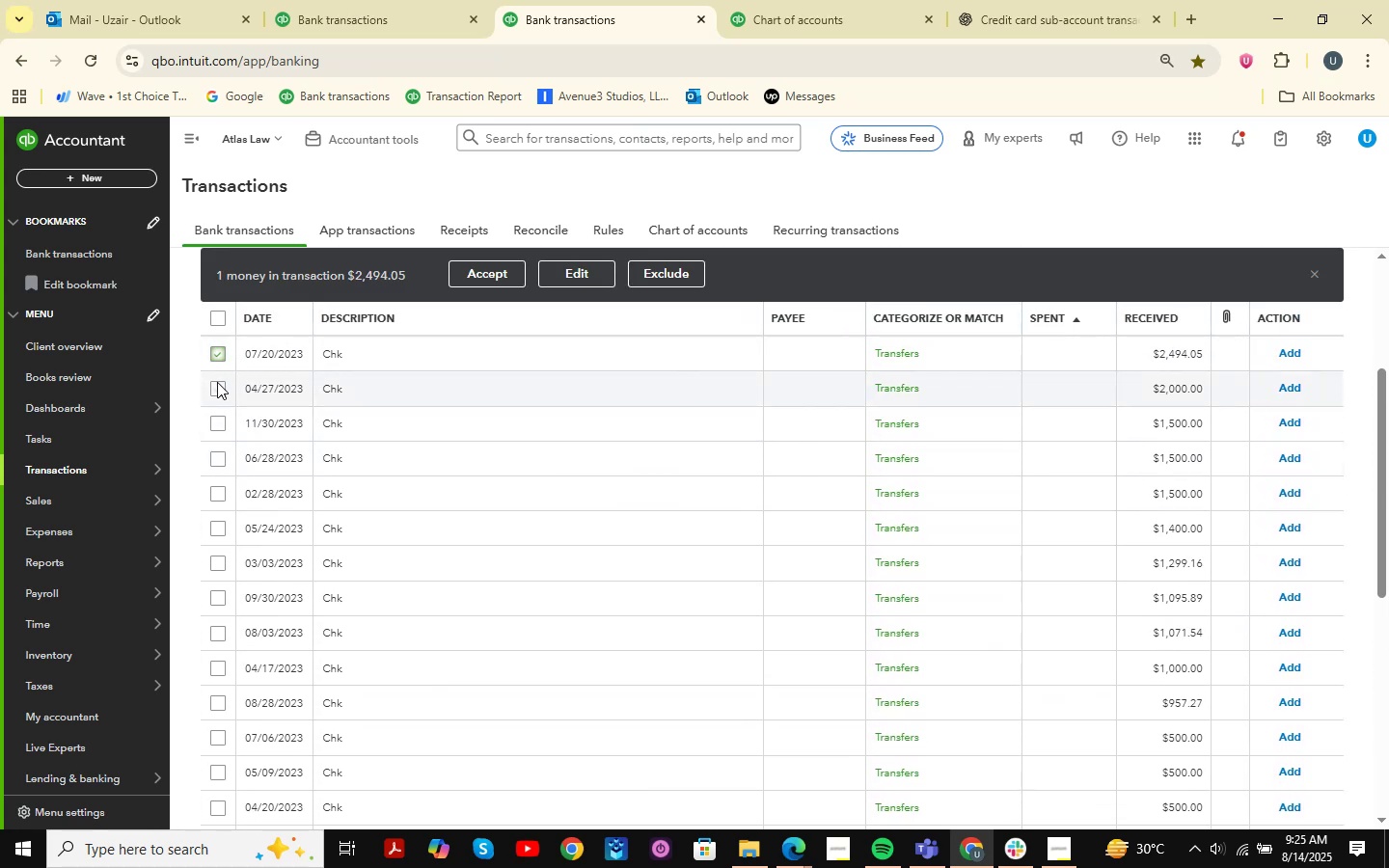 
double_click([217, 382])
 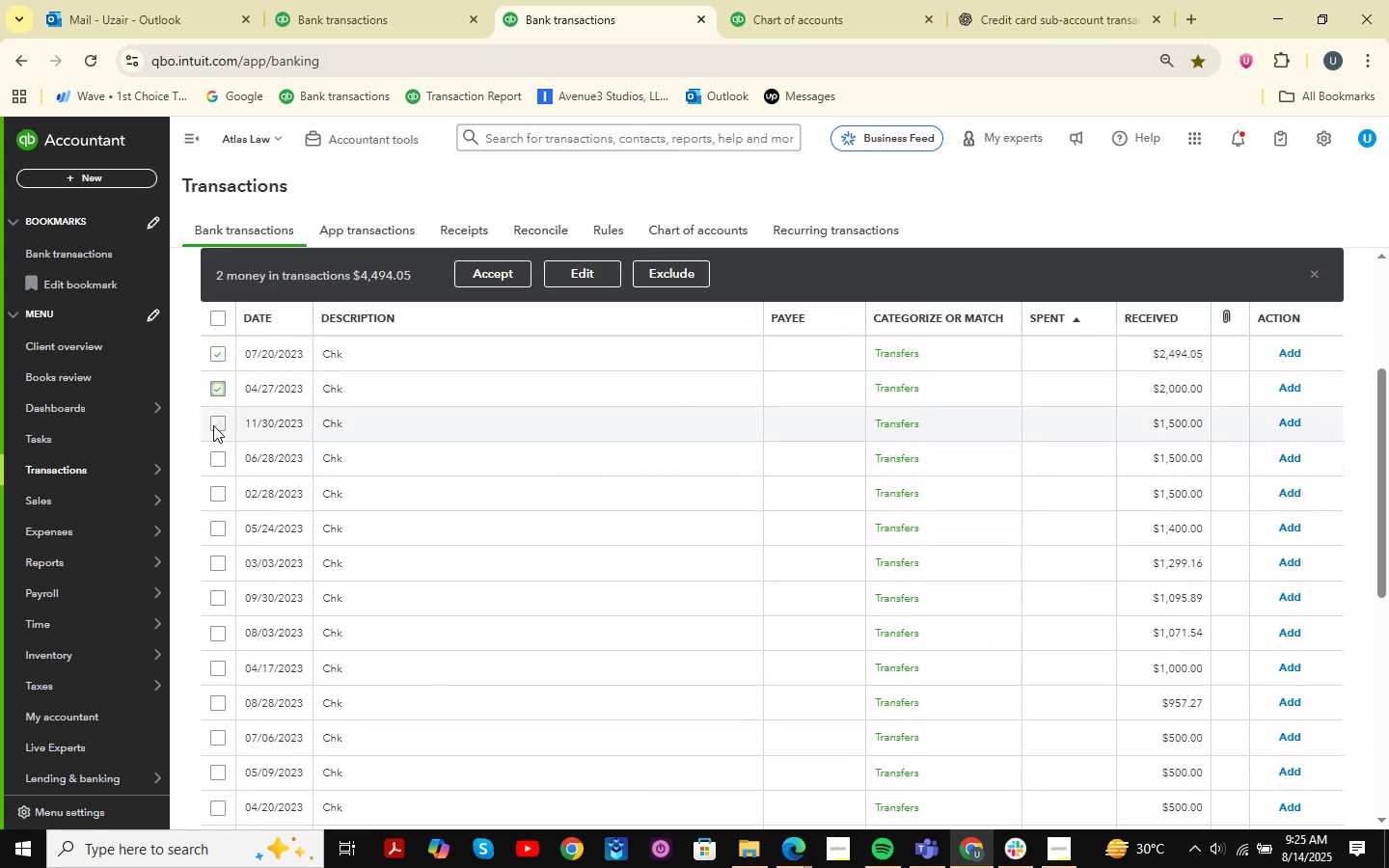 
left_click([212, 427])
 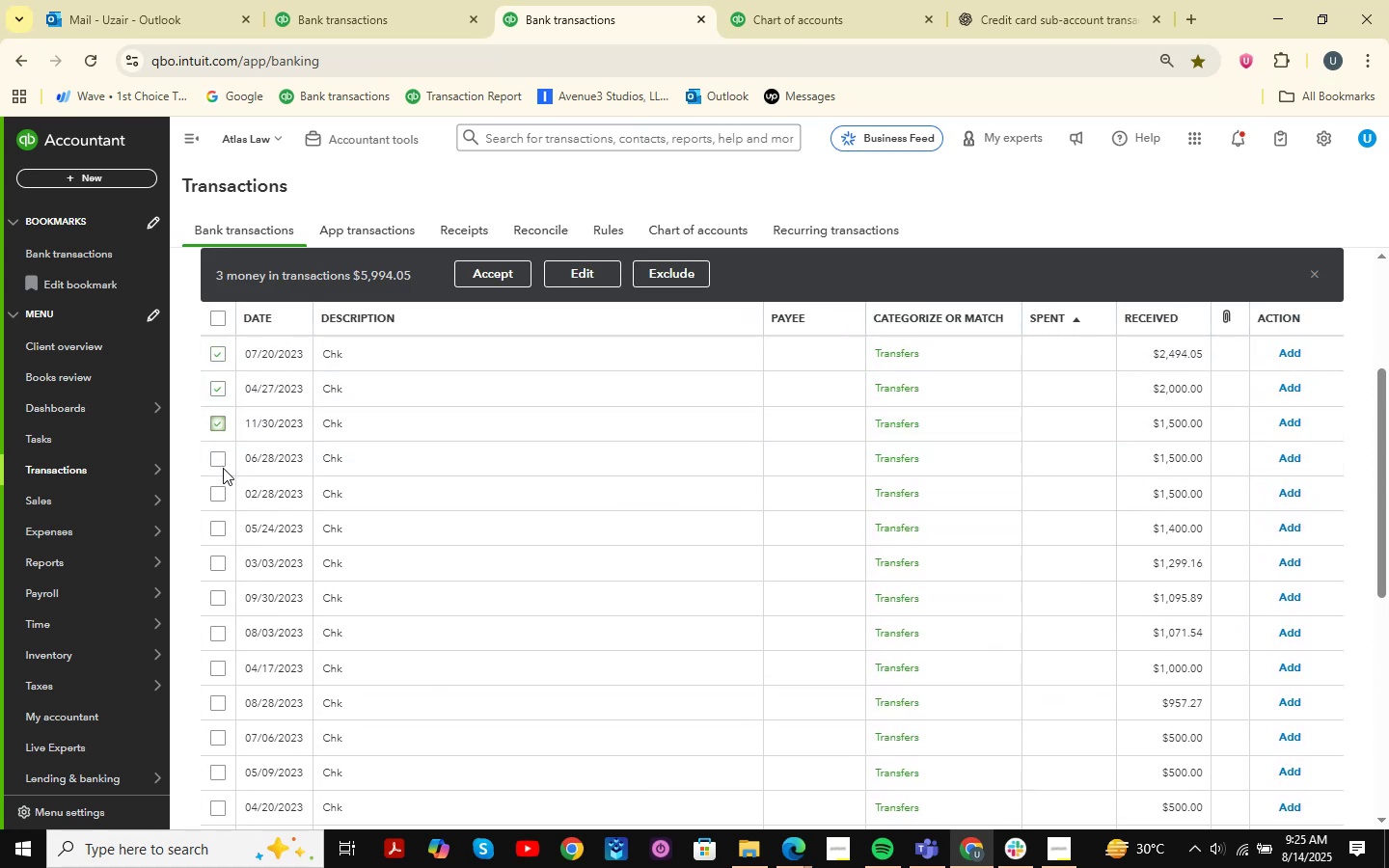 
left_click([220, 465])
 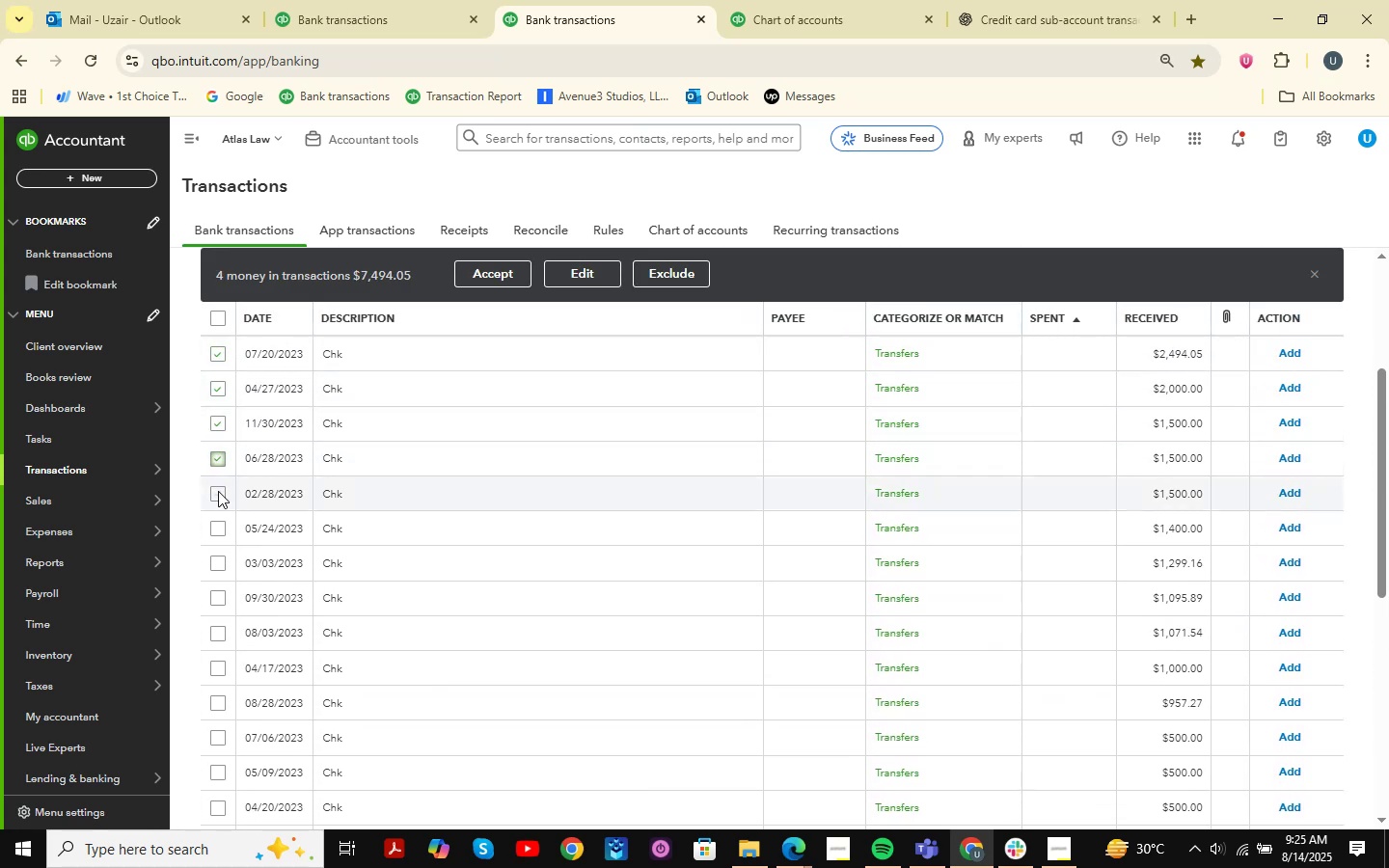 
double_click([214, 522])
 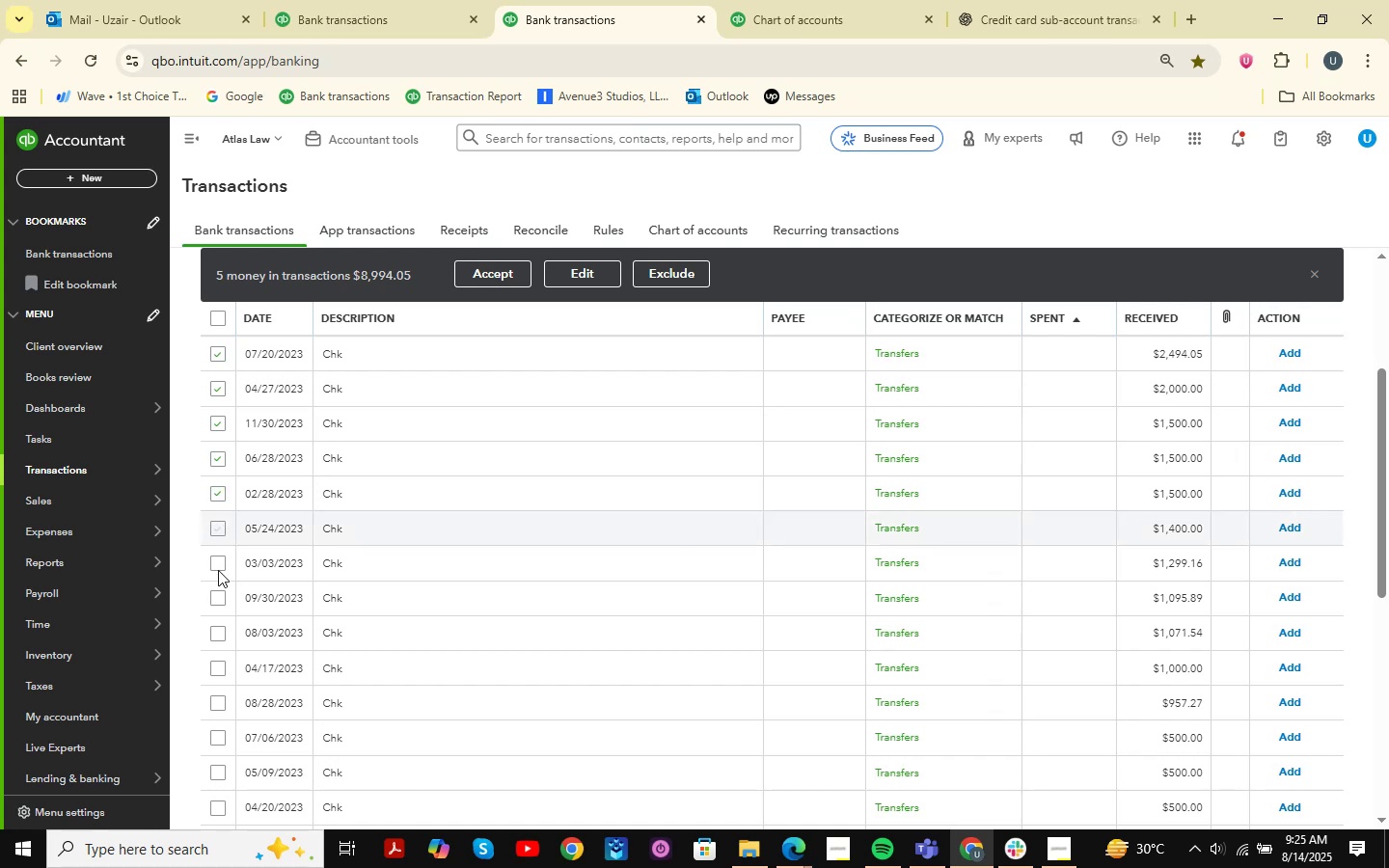 
left_click([216, 571])
 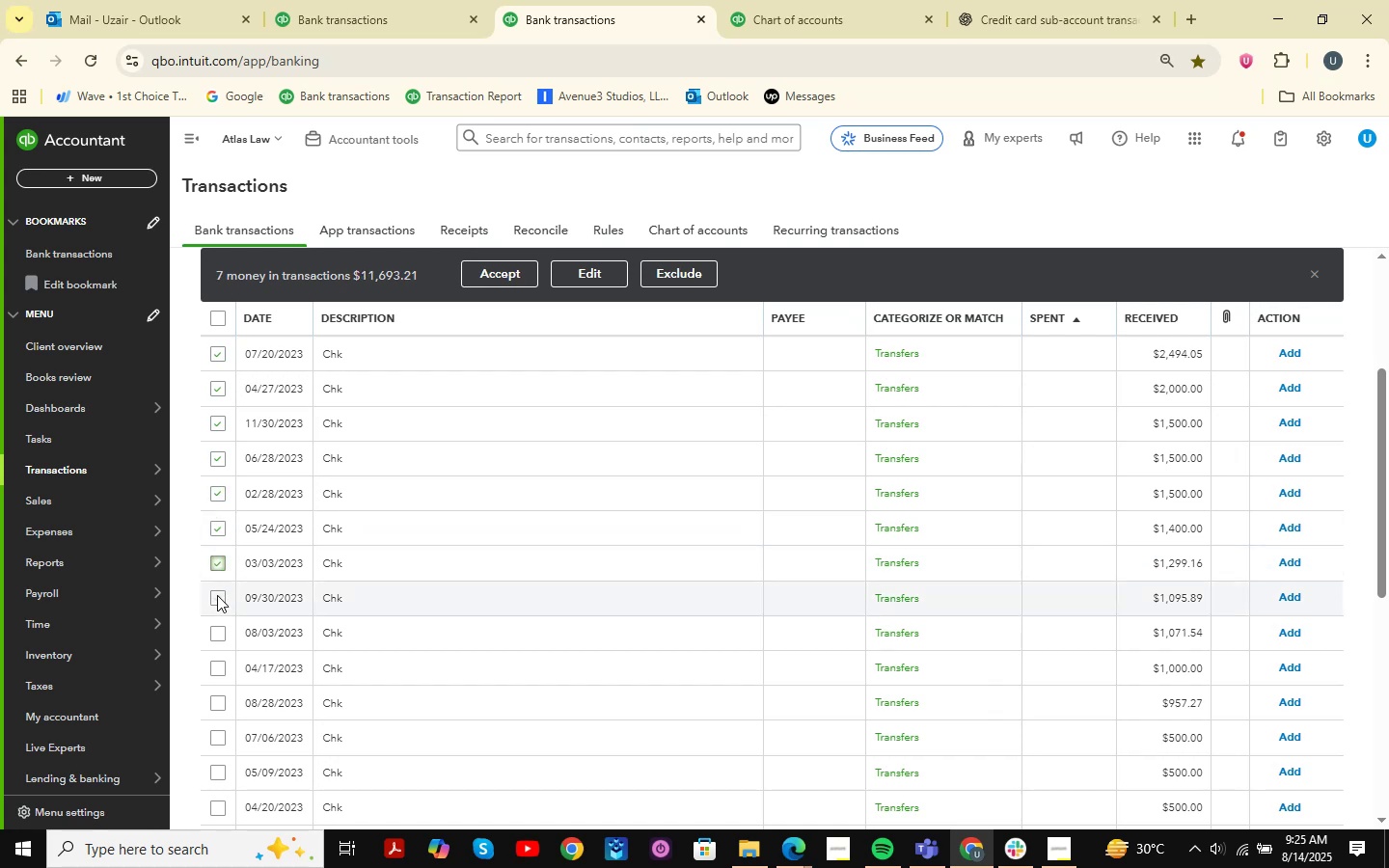 
left_click([218, 601])
 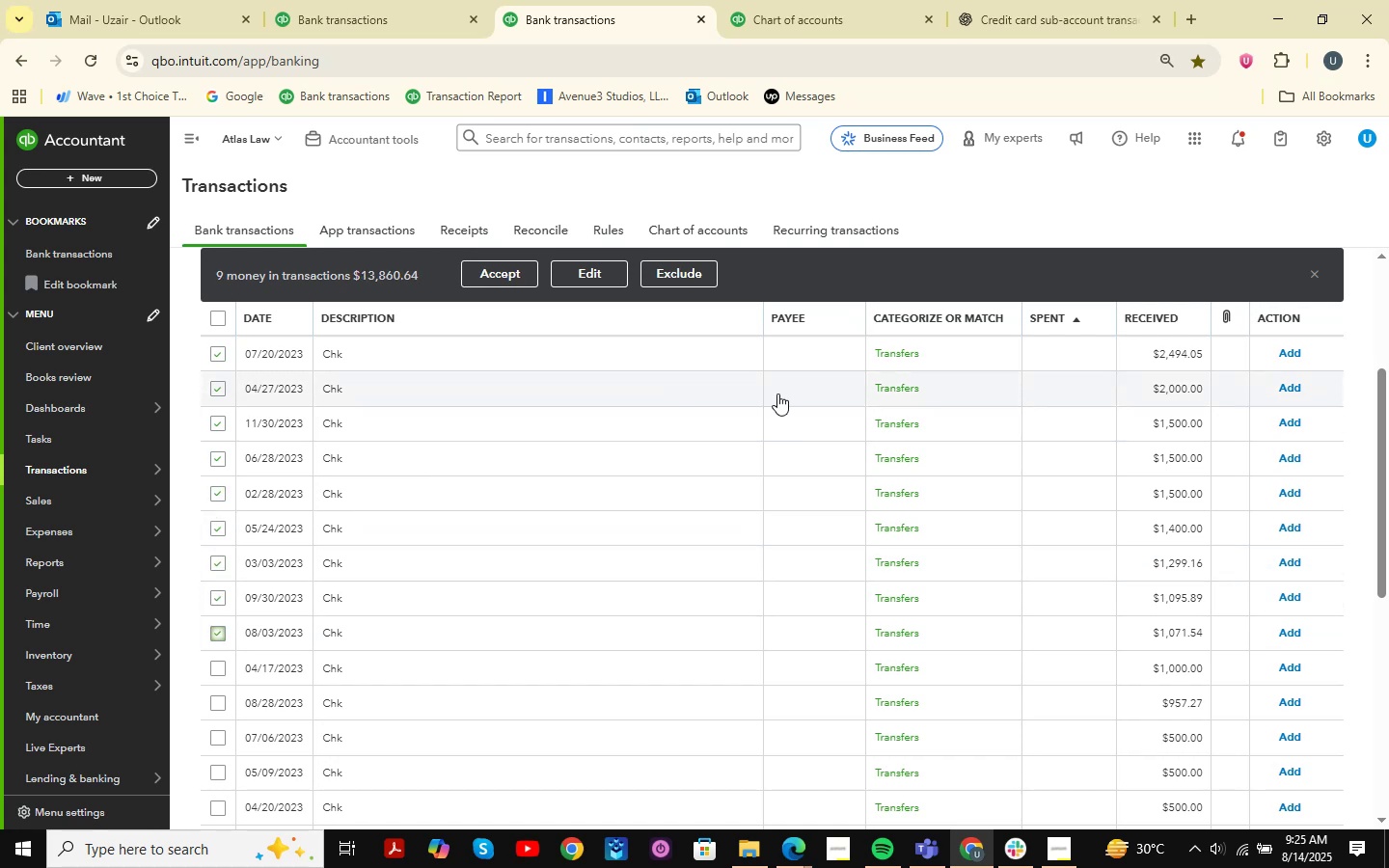 
scroll: coordinate [777, 393], scroll_direction: down, amount: 1.0
 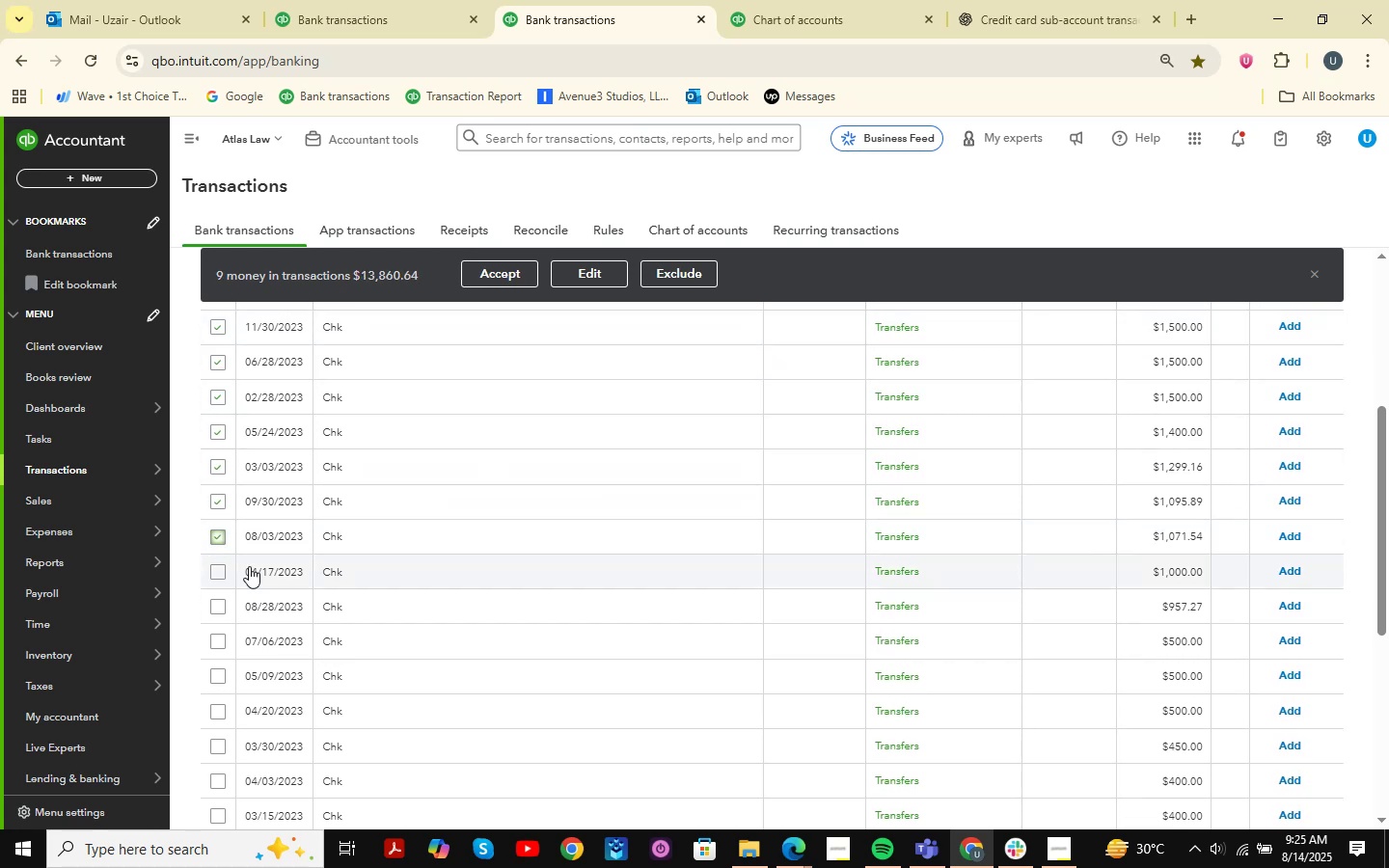 
left_click([219, 571])
 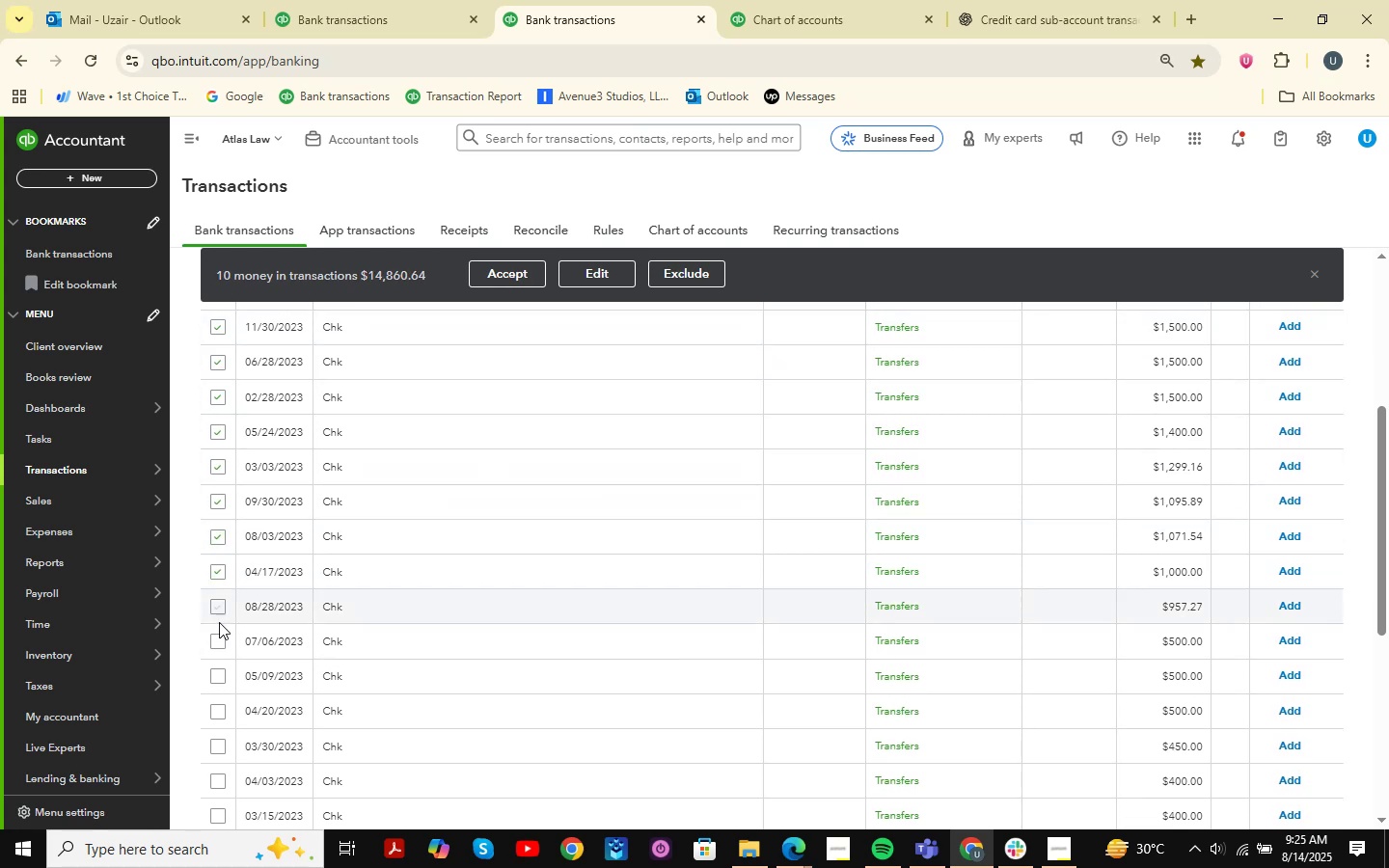 
left_click([217, 608])
 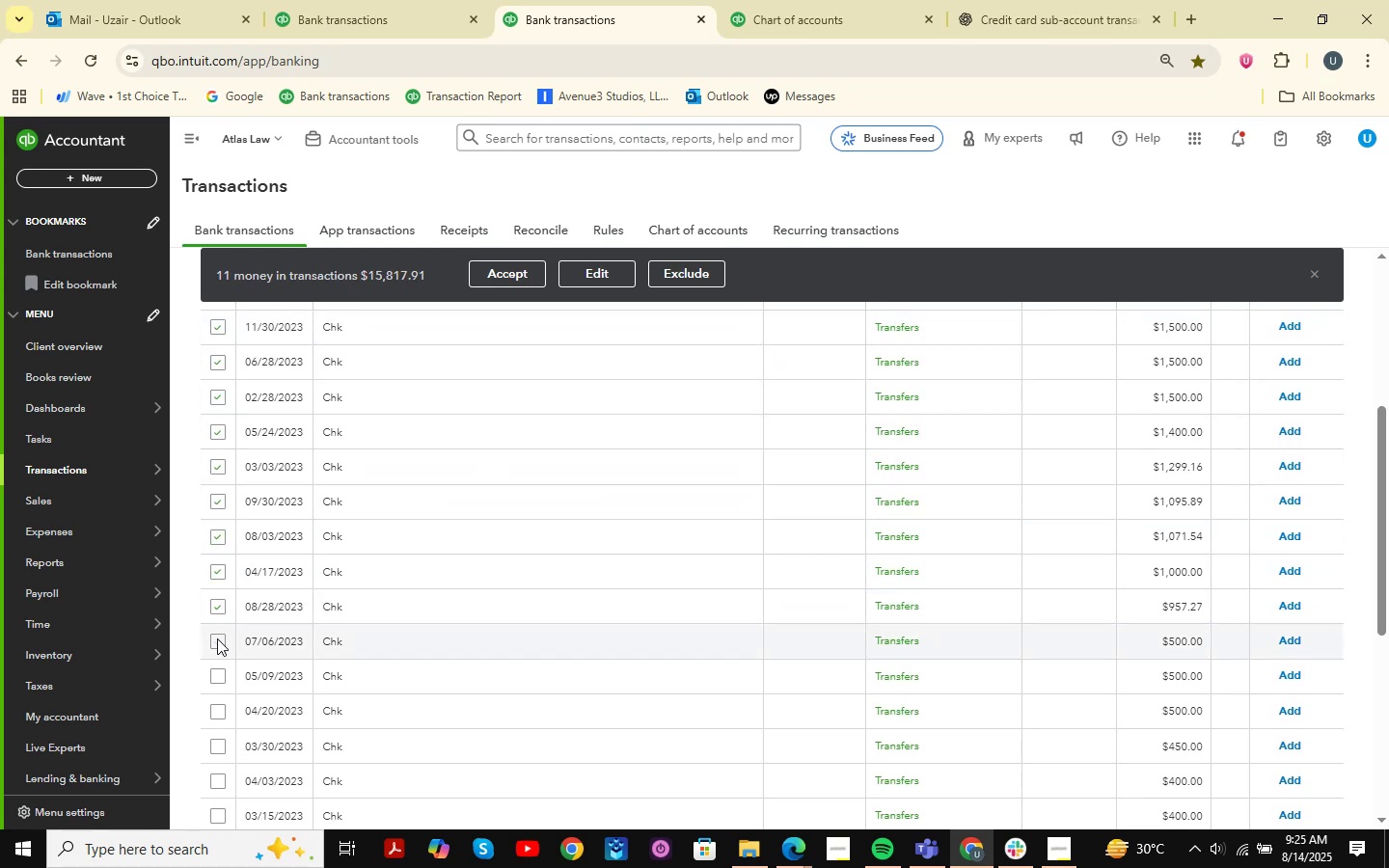 
left_click([217, 640])
 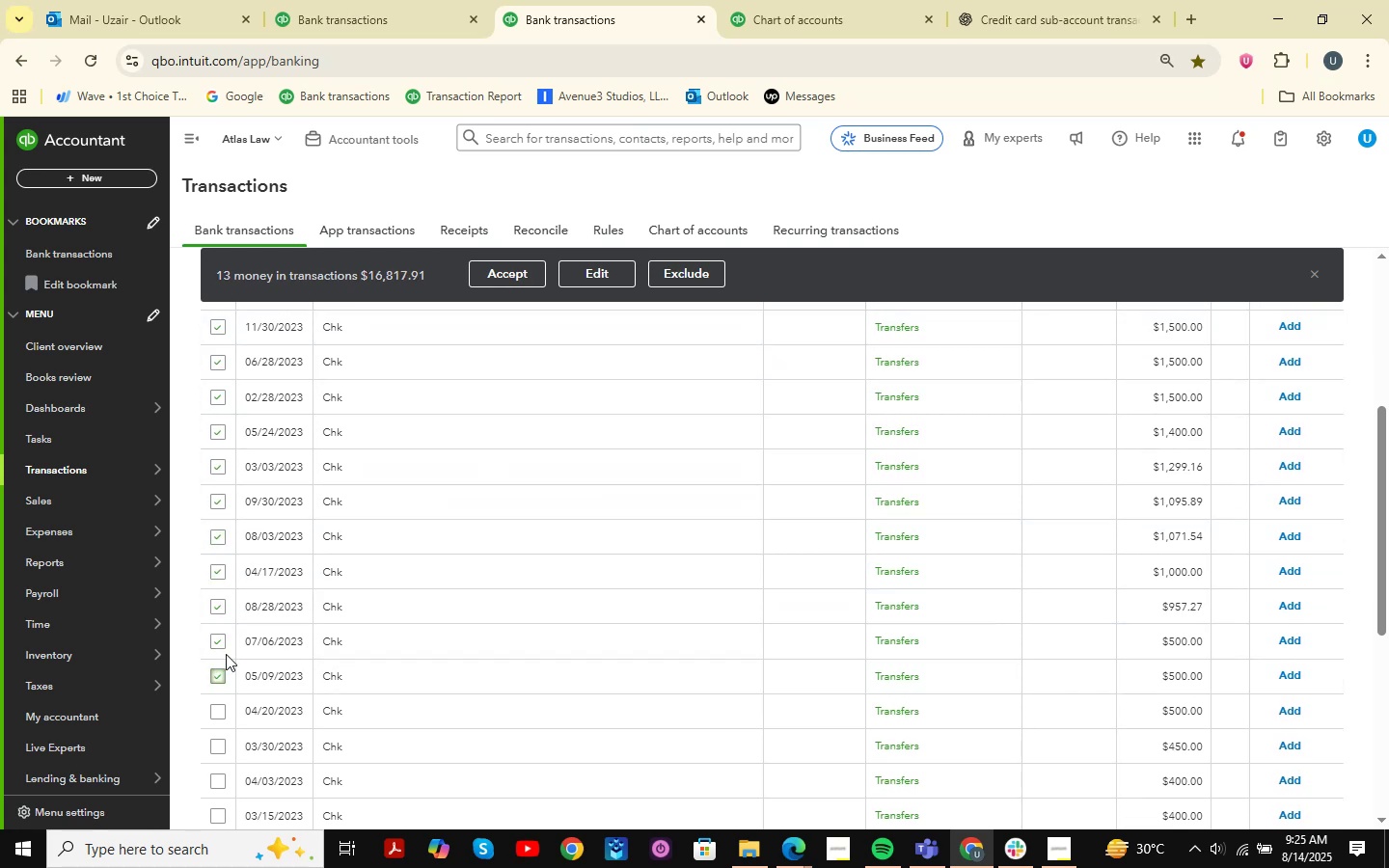 
scroll: coordinate [230, 642], scroll_direction: down, amount: 2.0
 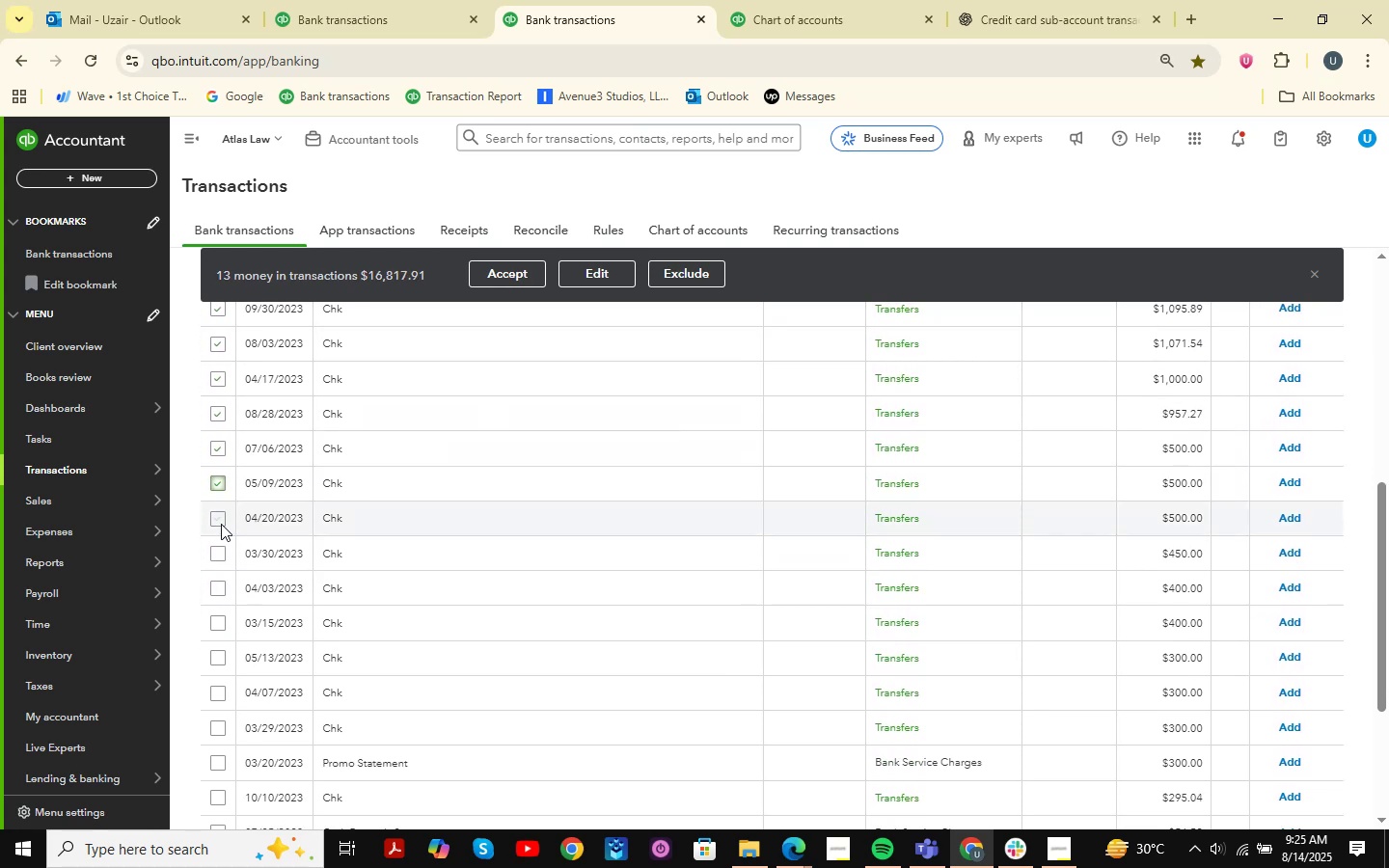 
left_click([221, 524])
 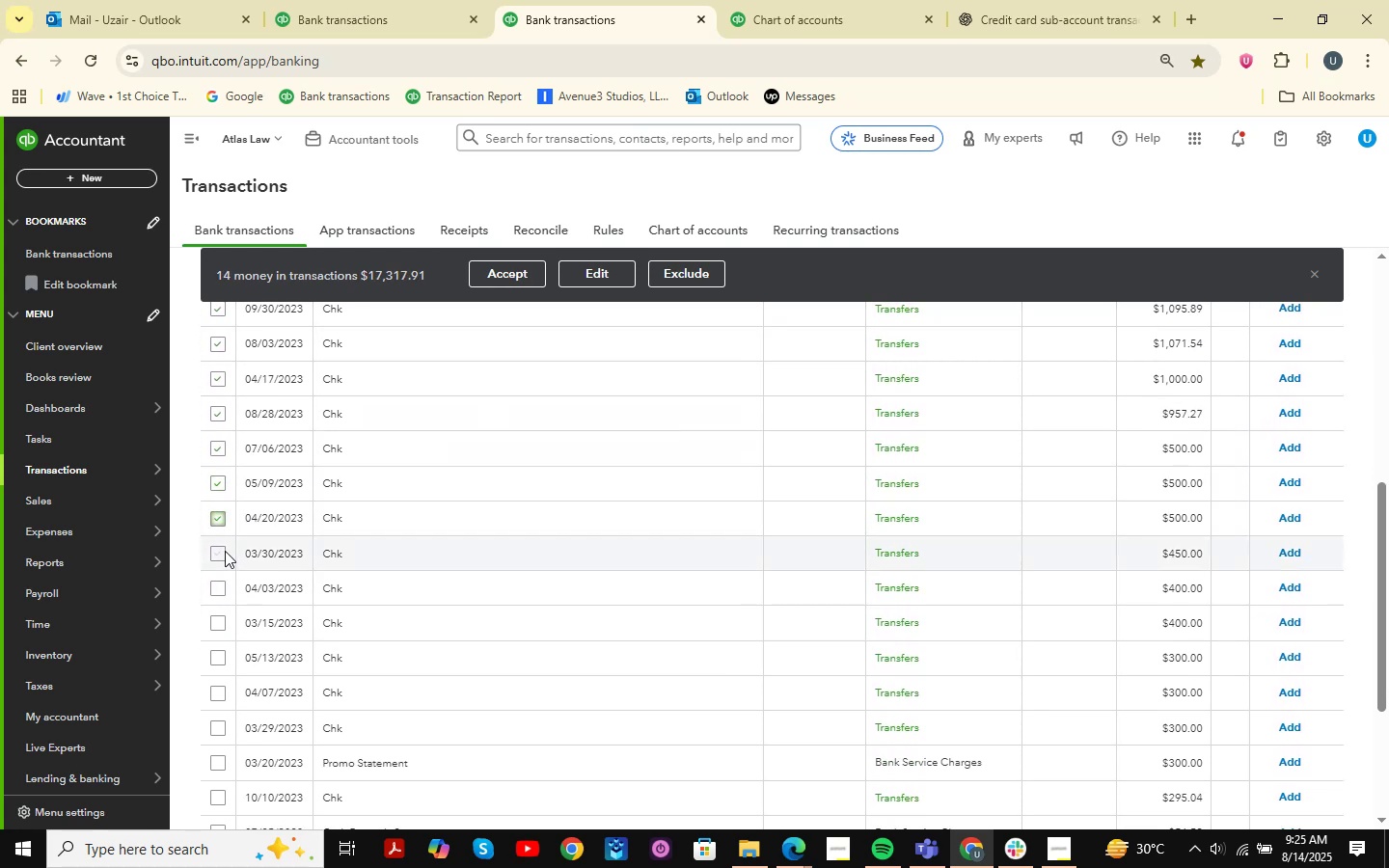 
left_click([225, 553])
 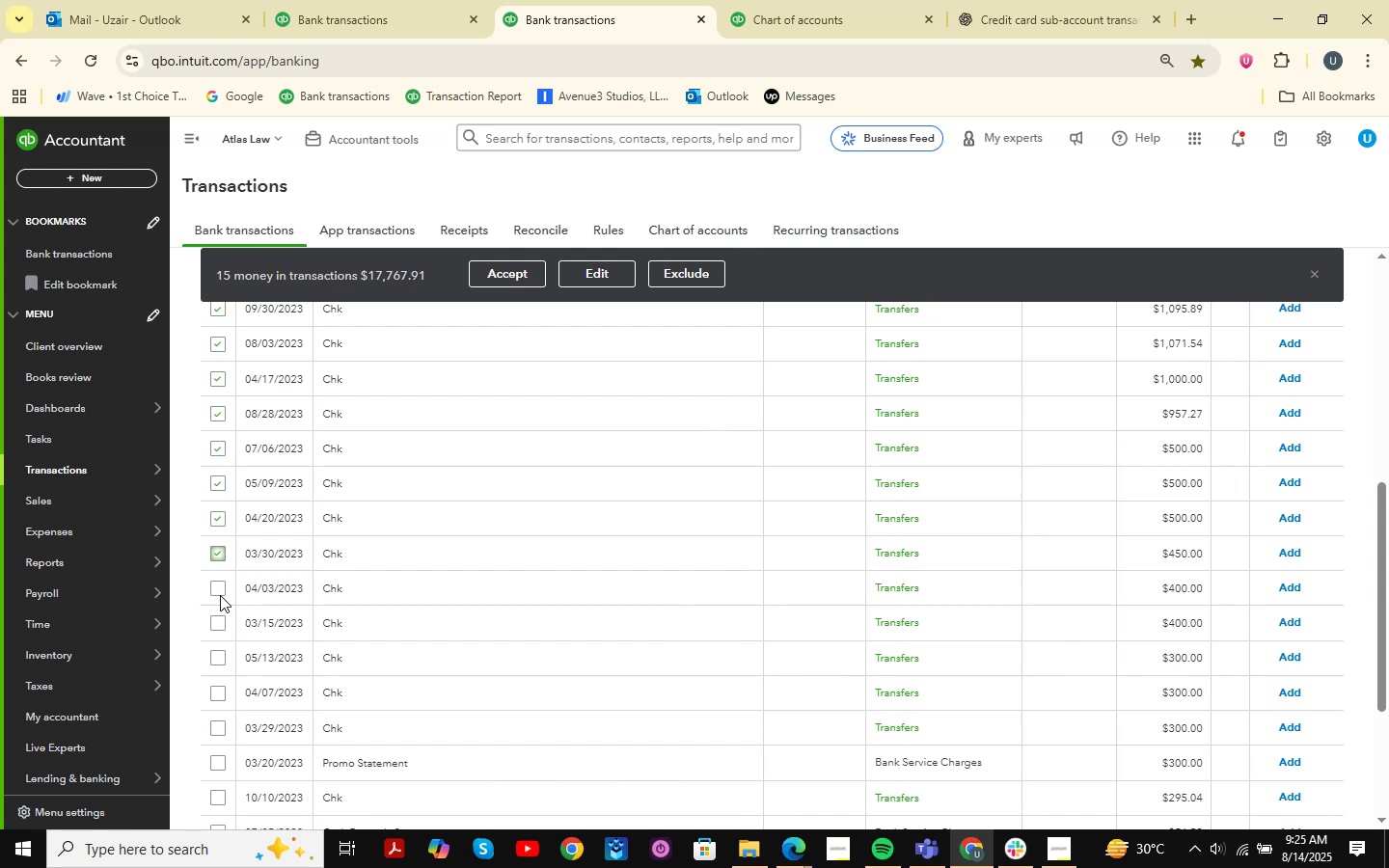 
left_click([219, 590])
 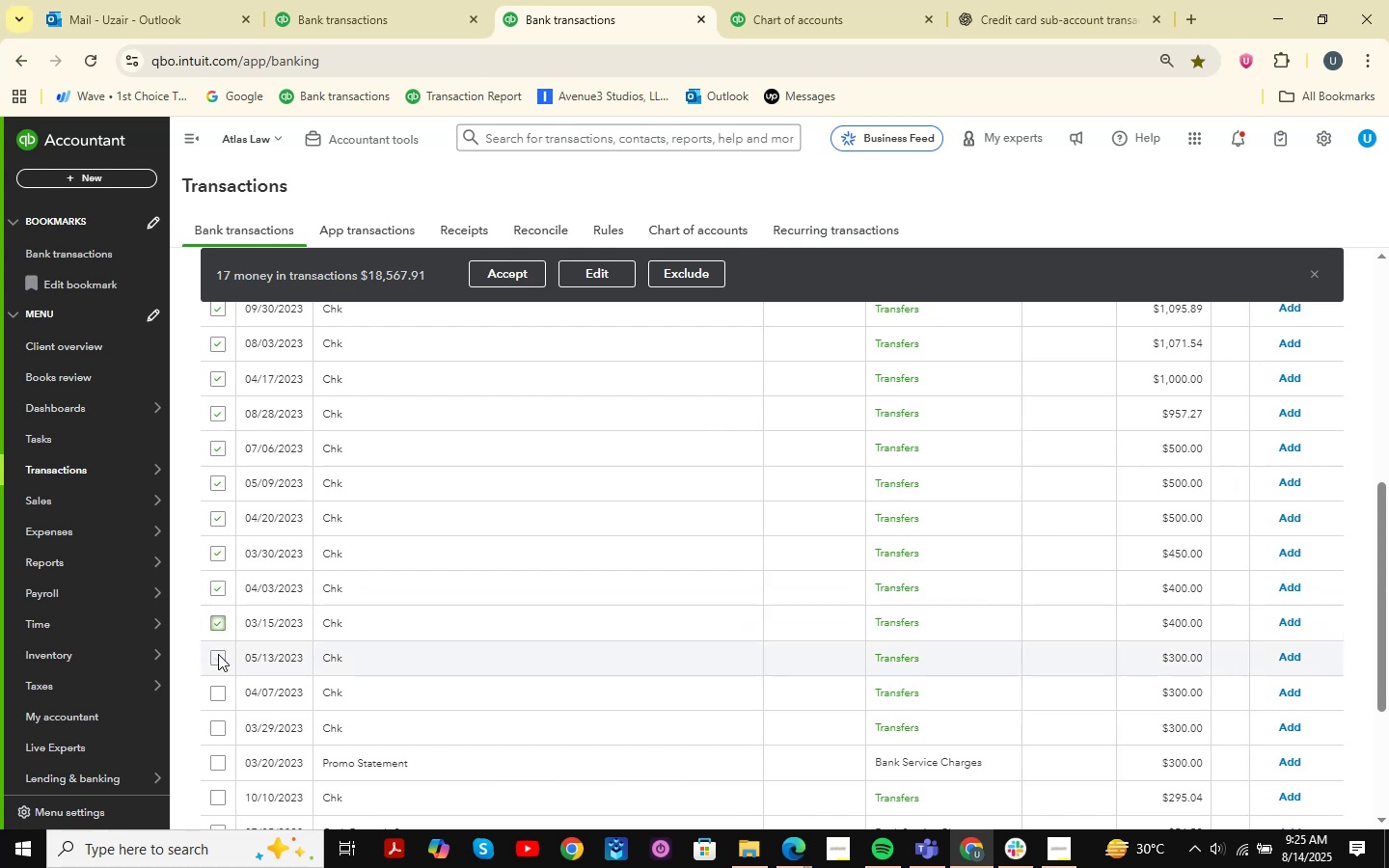 
double_click([218, 654])
 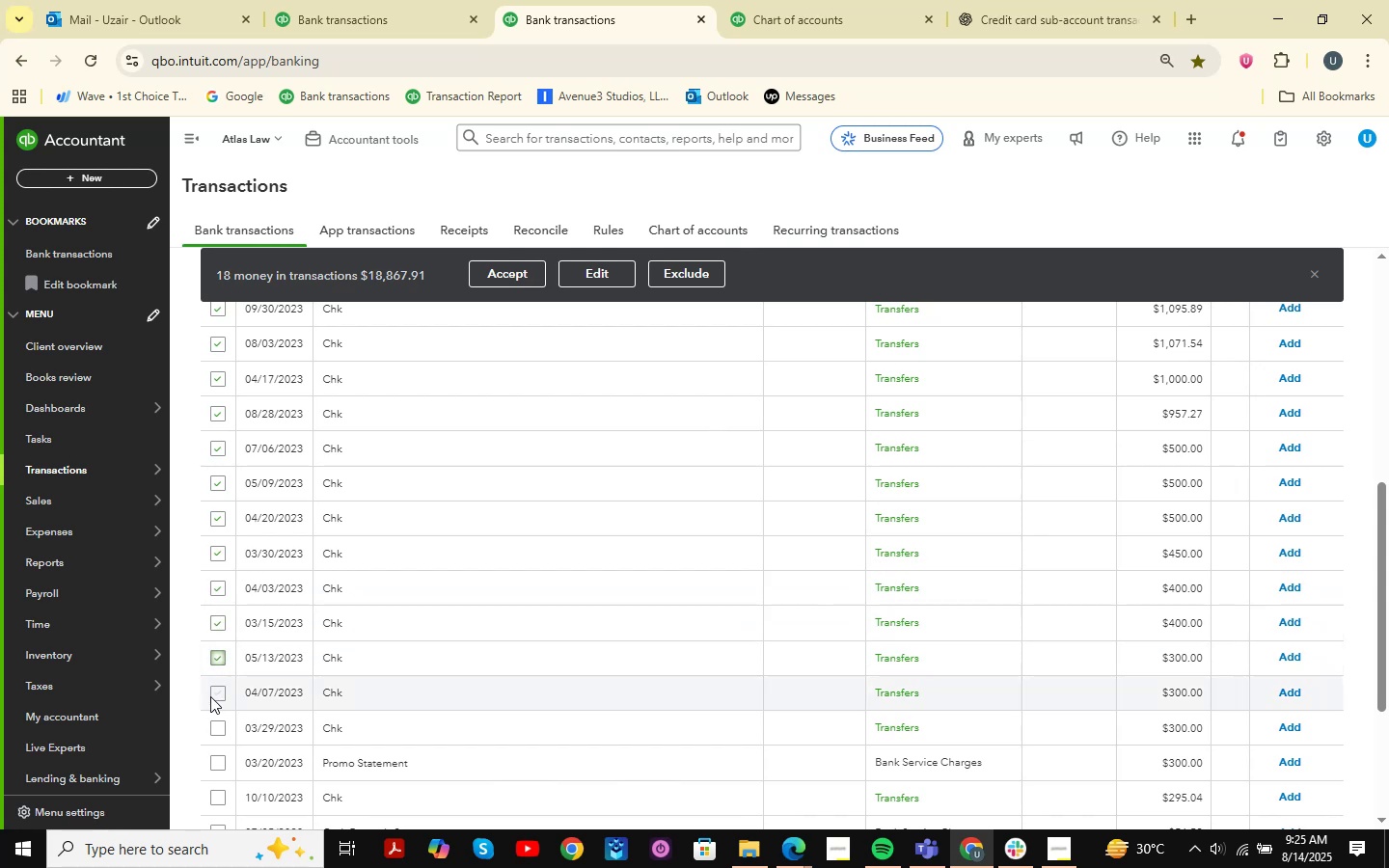 
left_click([209, 700])
 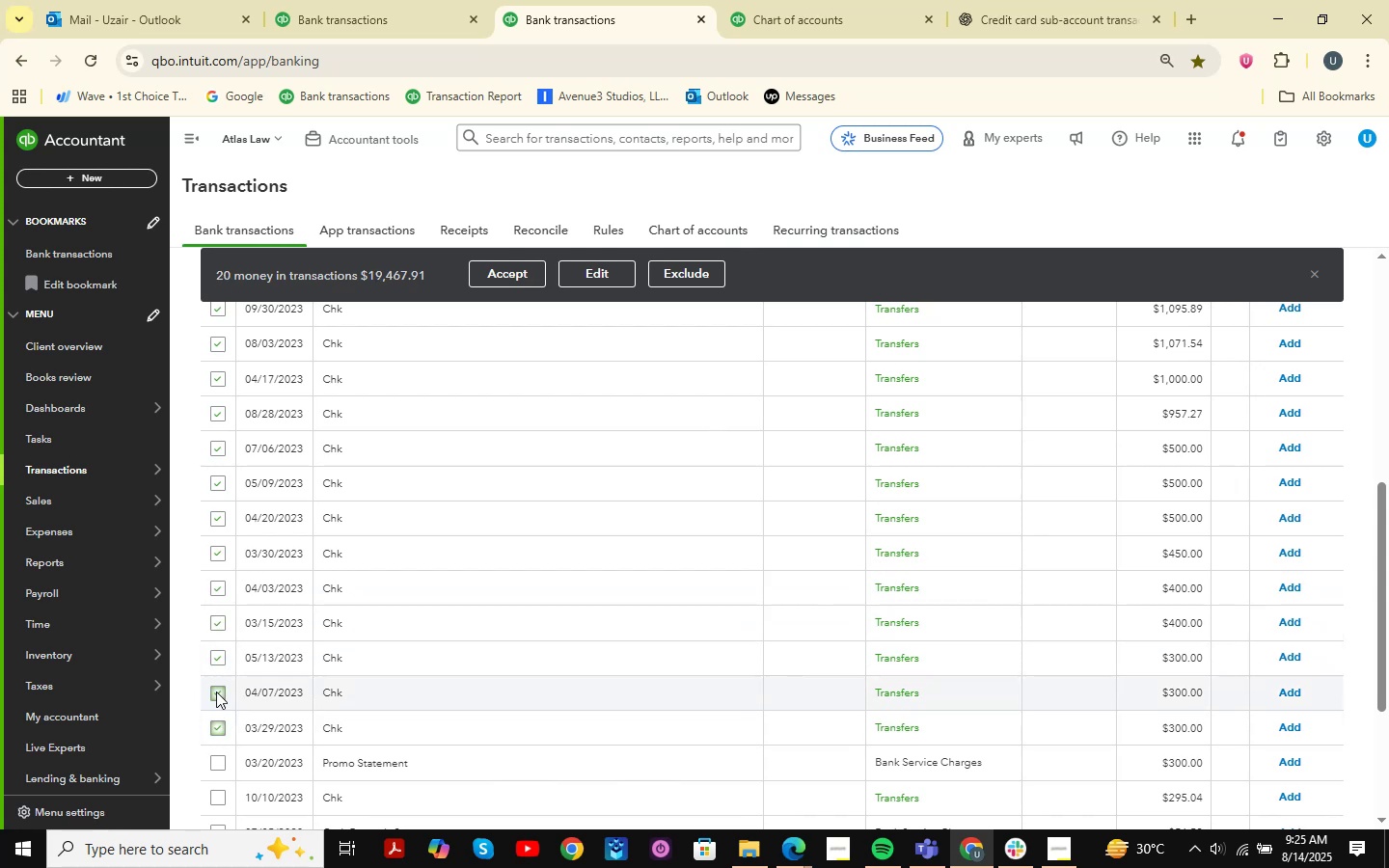 
scroll: coordinate [535, 579], scroll_direction: down, amount: 2.0
 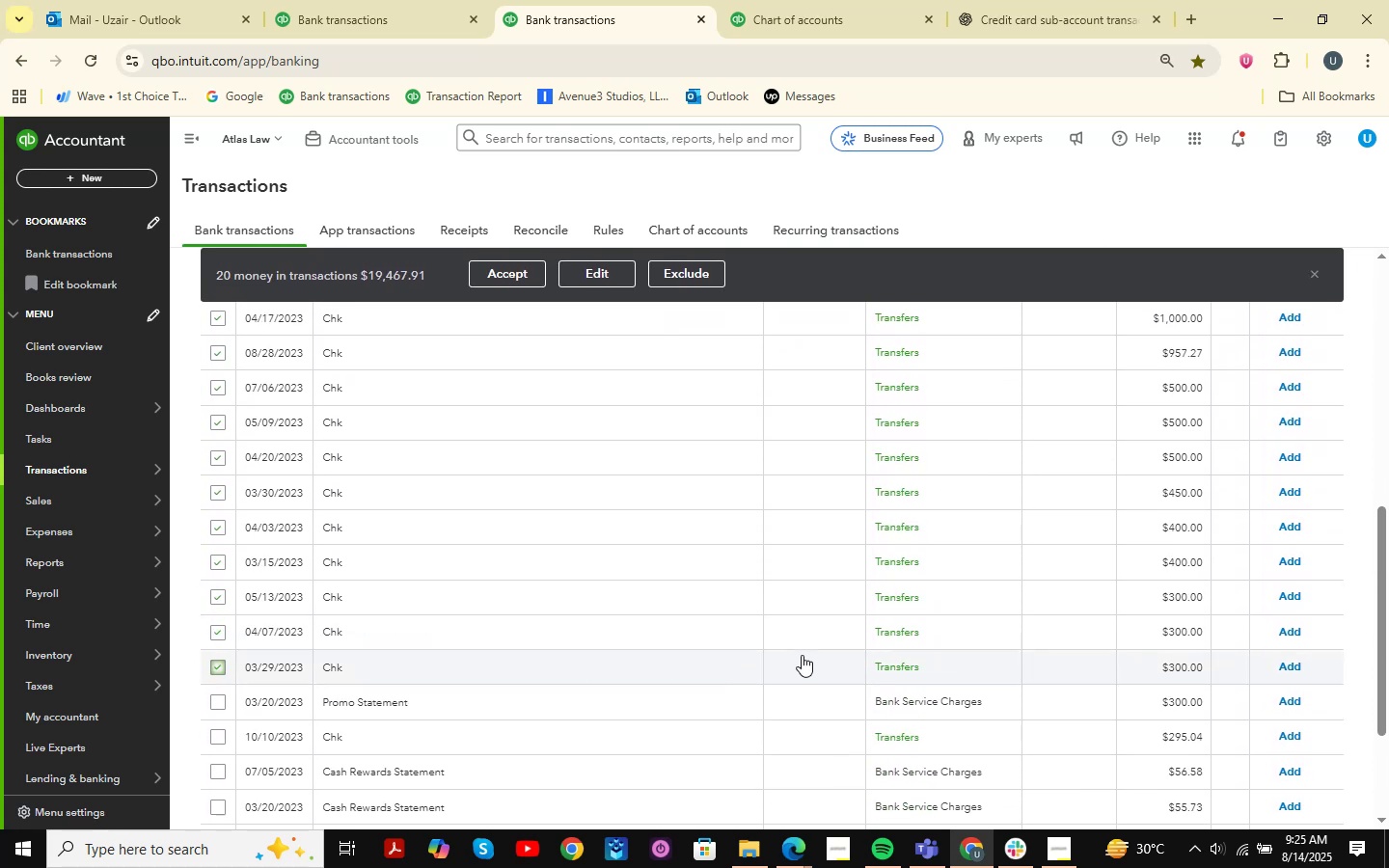 
scroll: coordinate [638, 420], scroll_direction: up, amount: 4.0
 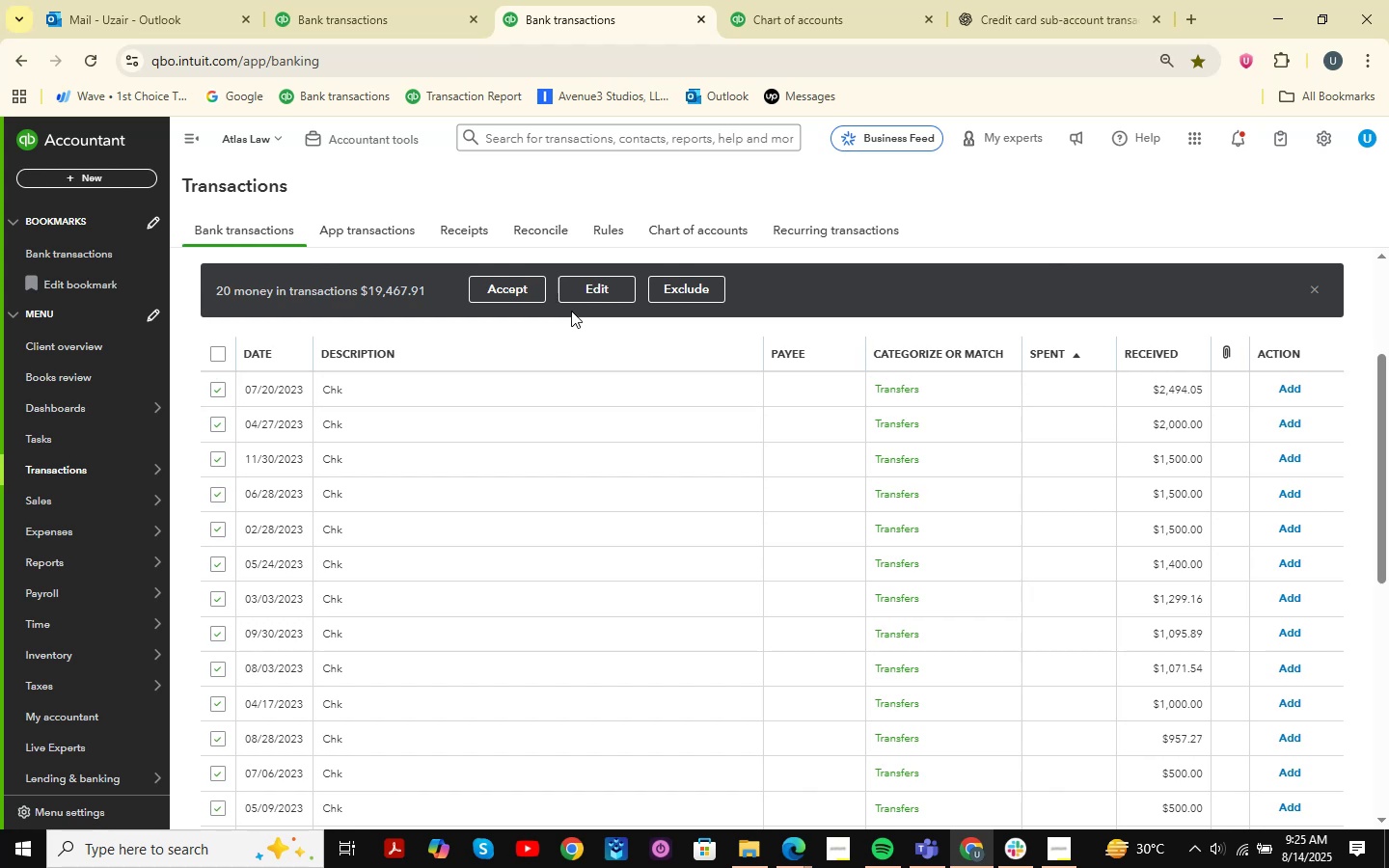 
left_click([526, 290])
 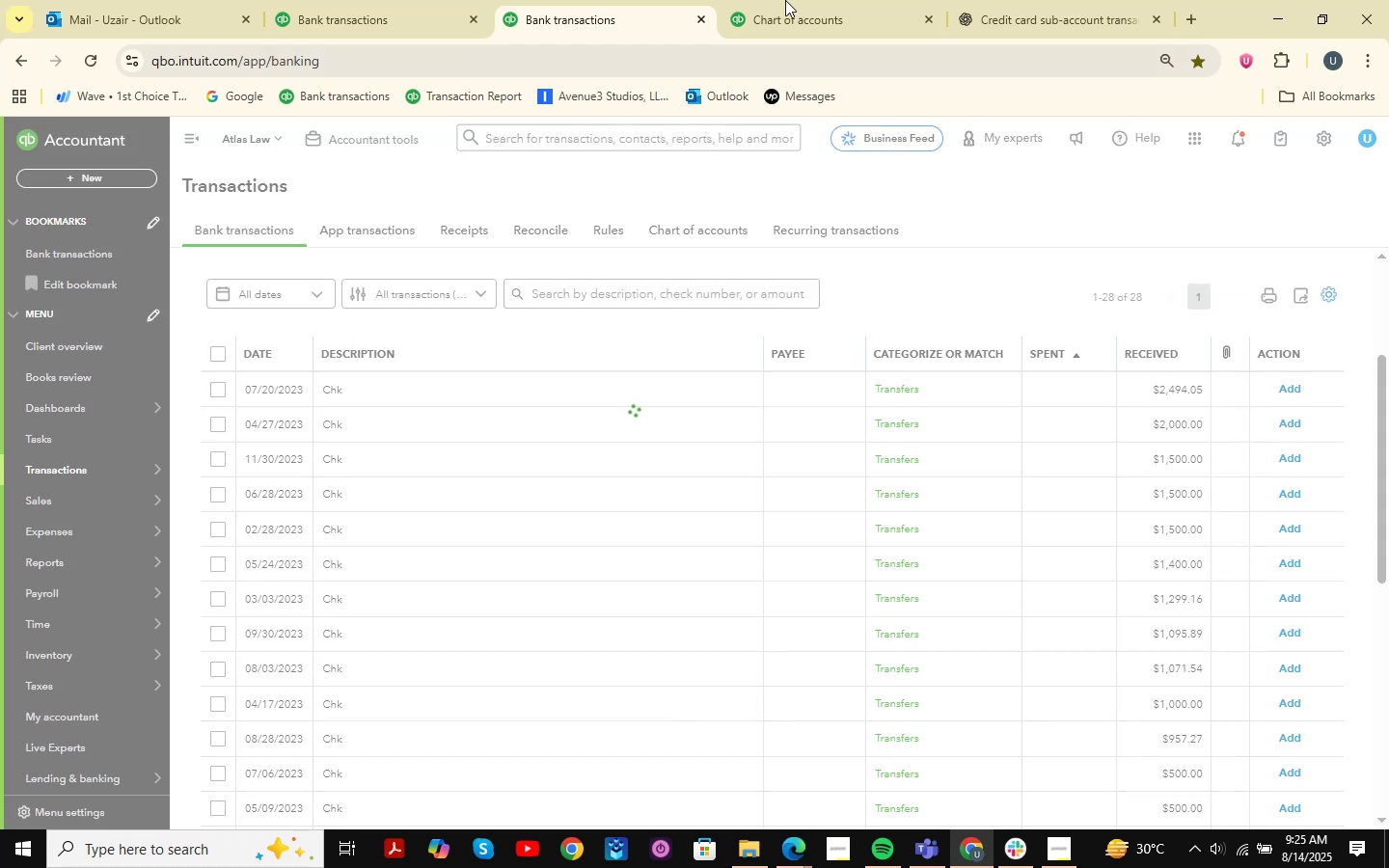 
double_click([785, 1])
 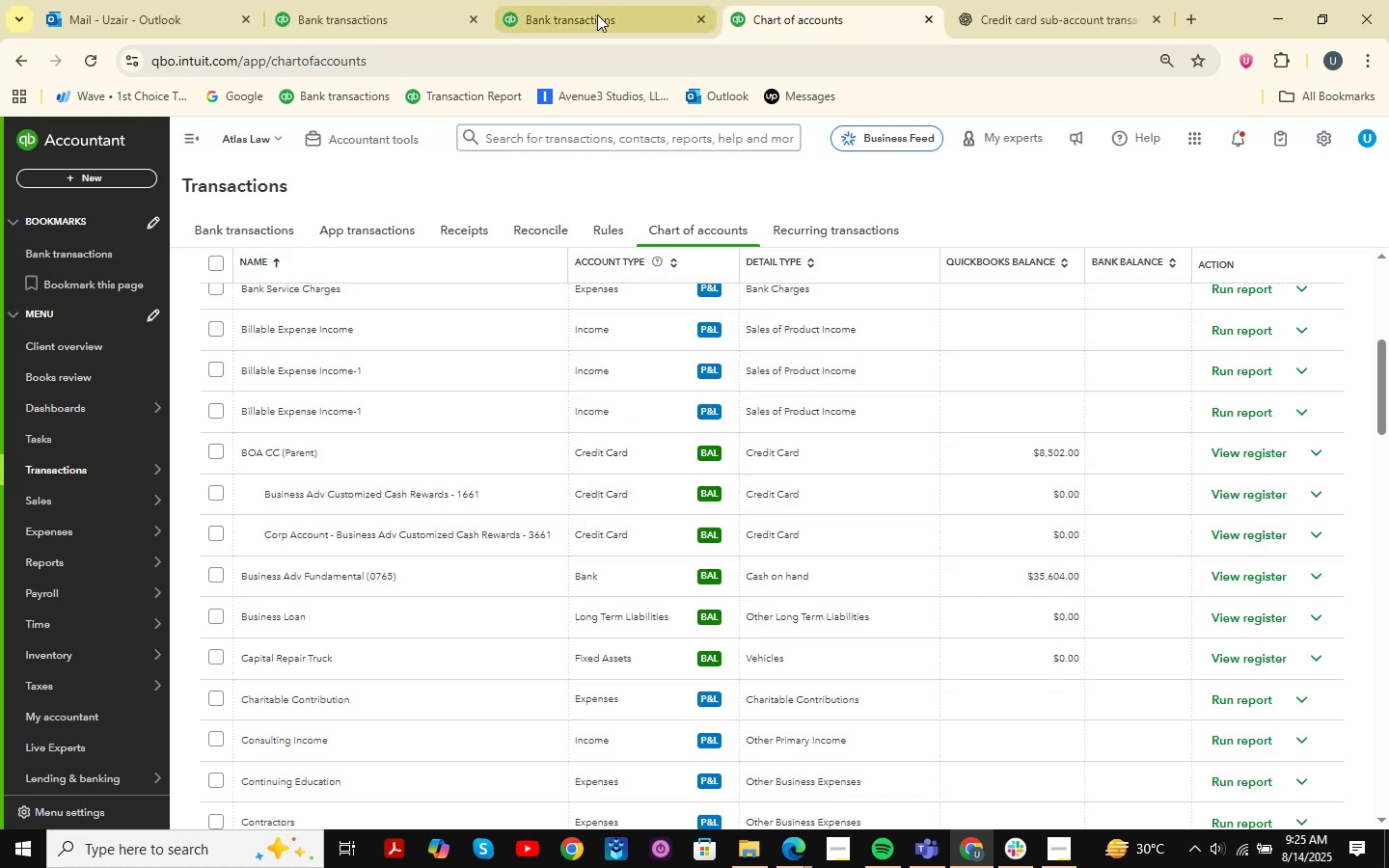 
right_click([587, 9])
 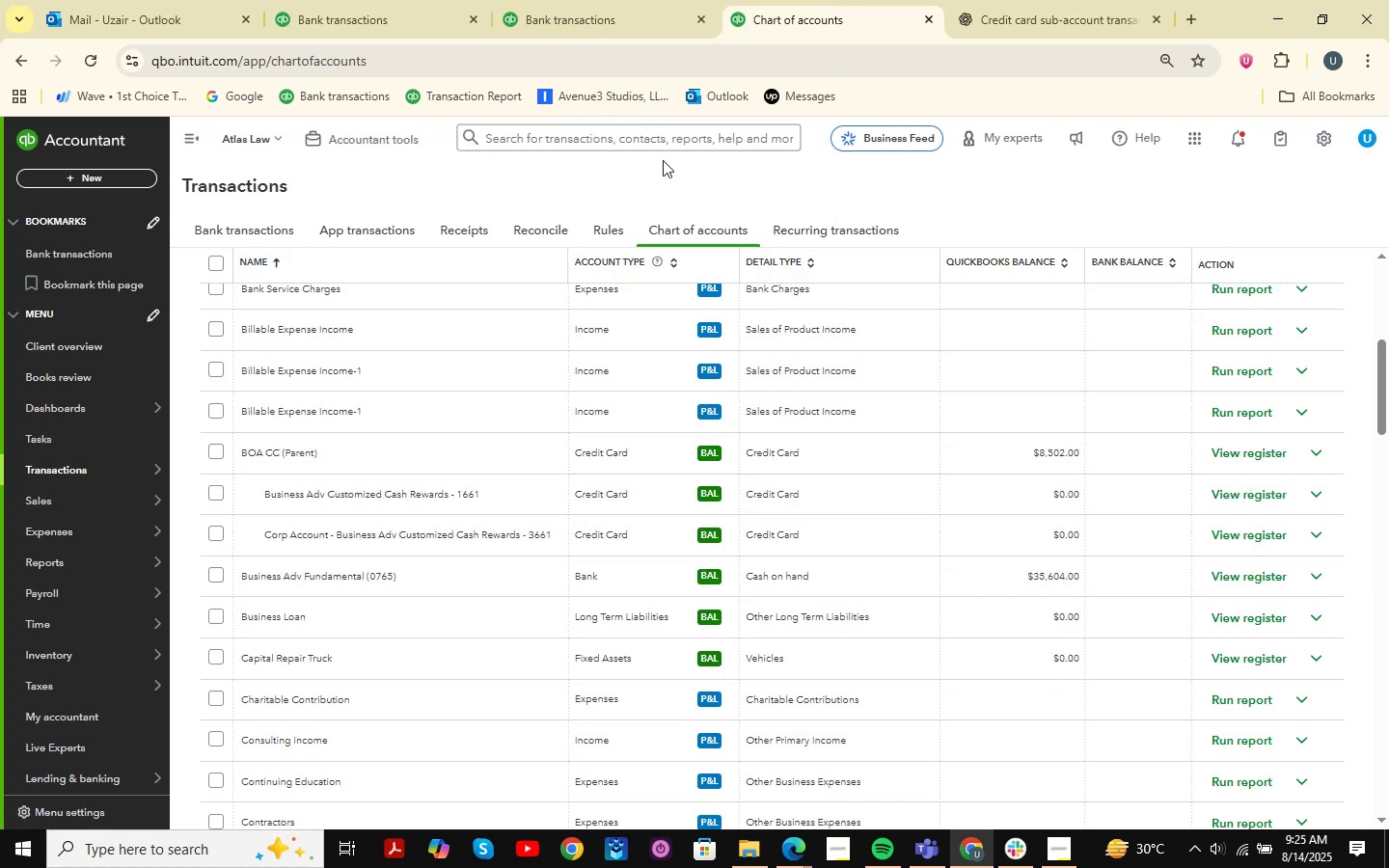 
double_click([695, 0])
 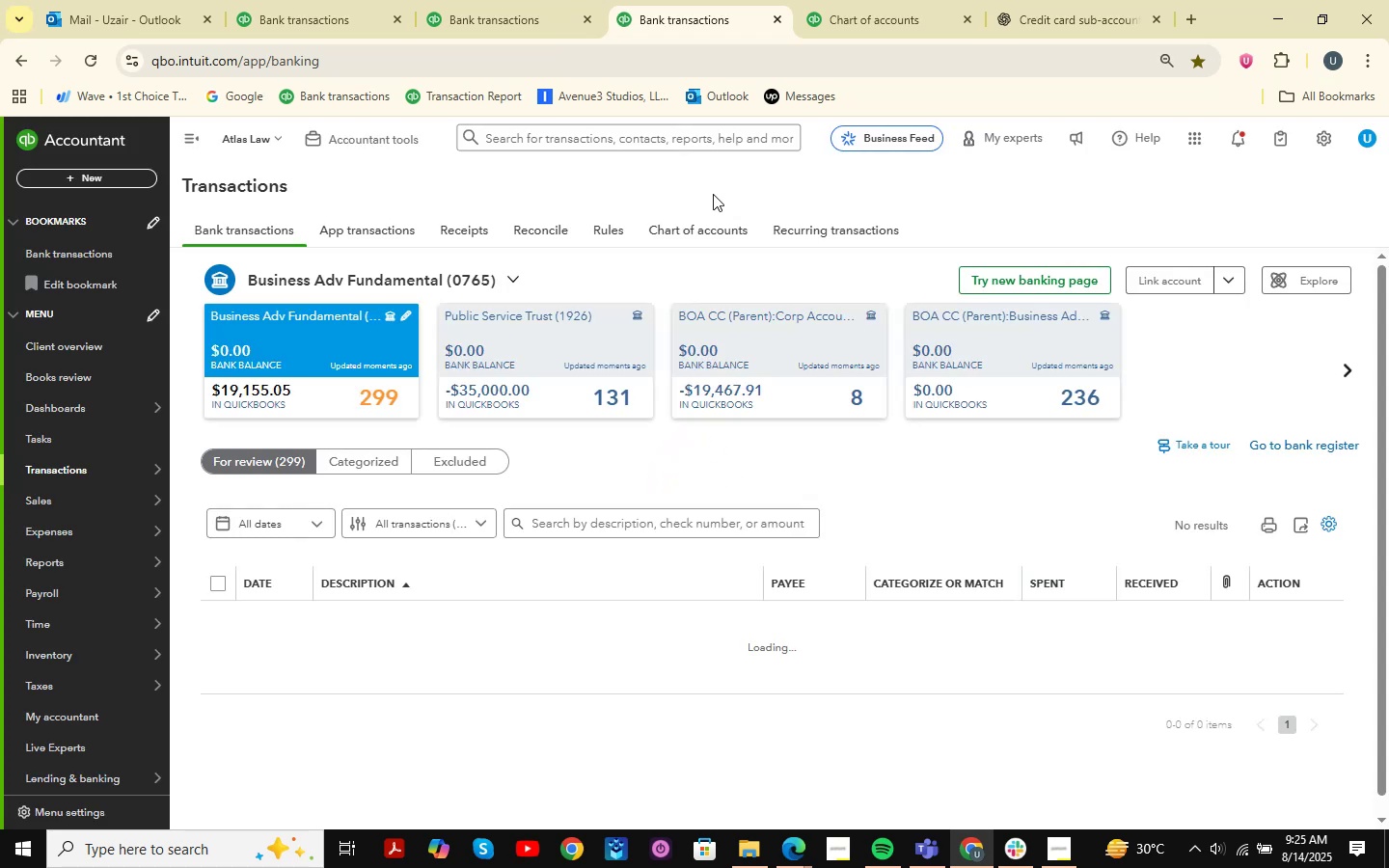 
wait(19.09)
 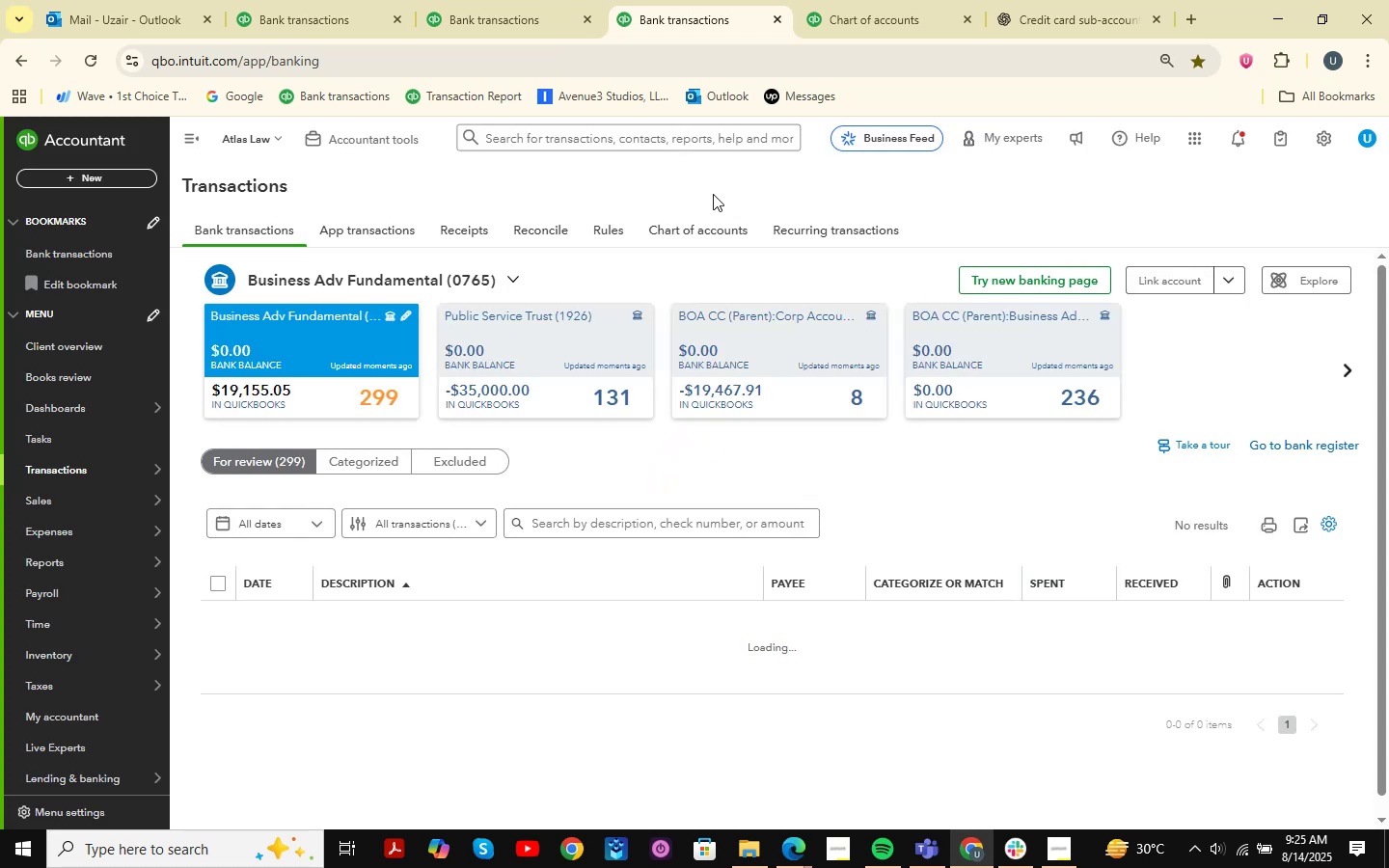 
mouse_move([137, 561])
 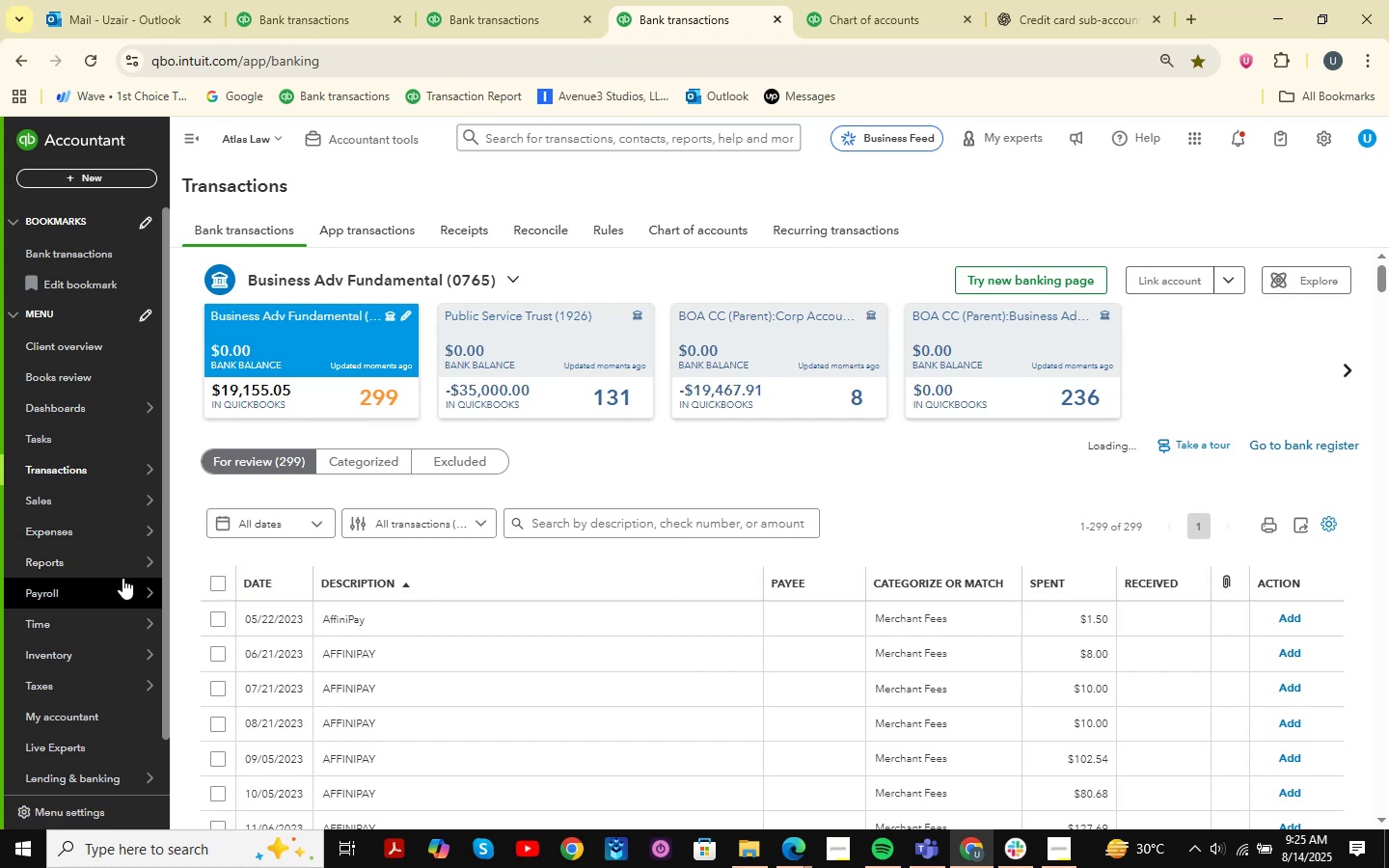 
mouse_move([122, 545])
 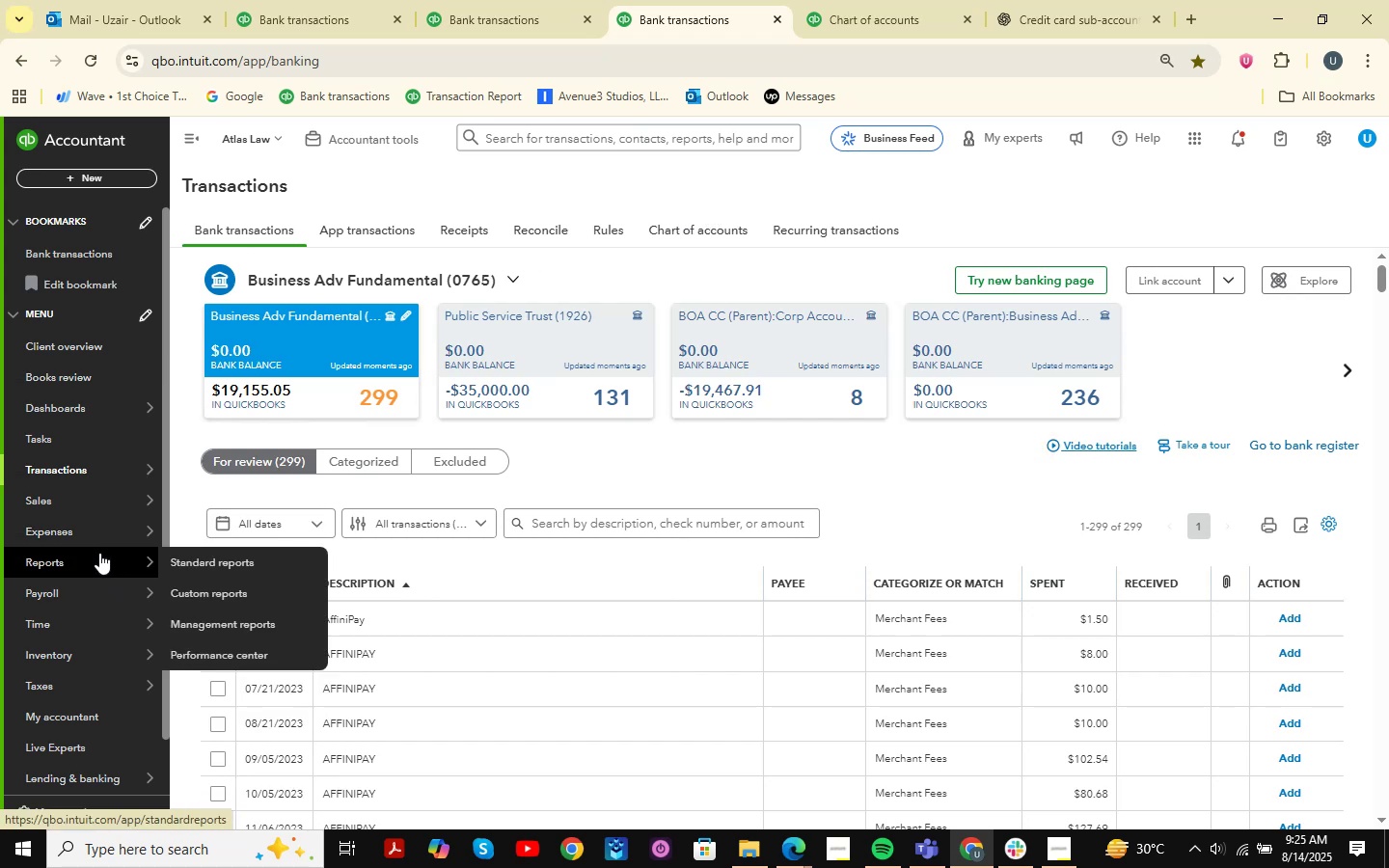 
left_click([213, 554])
 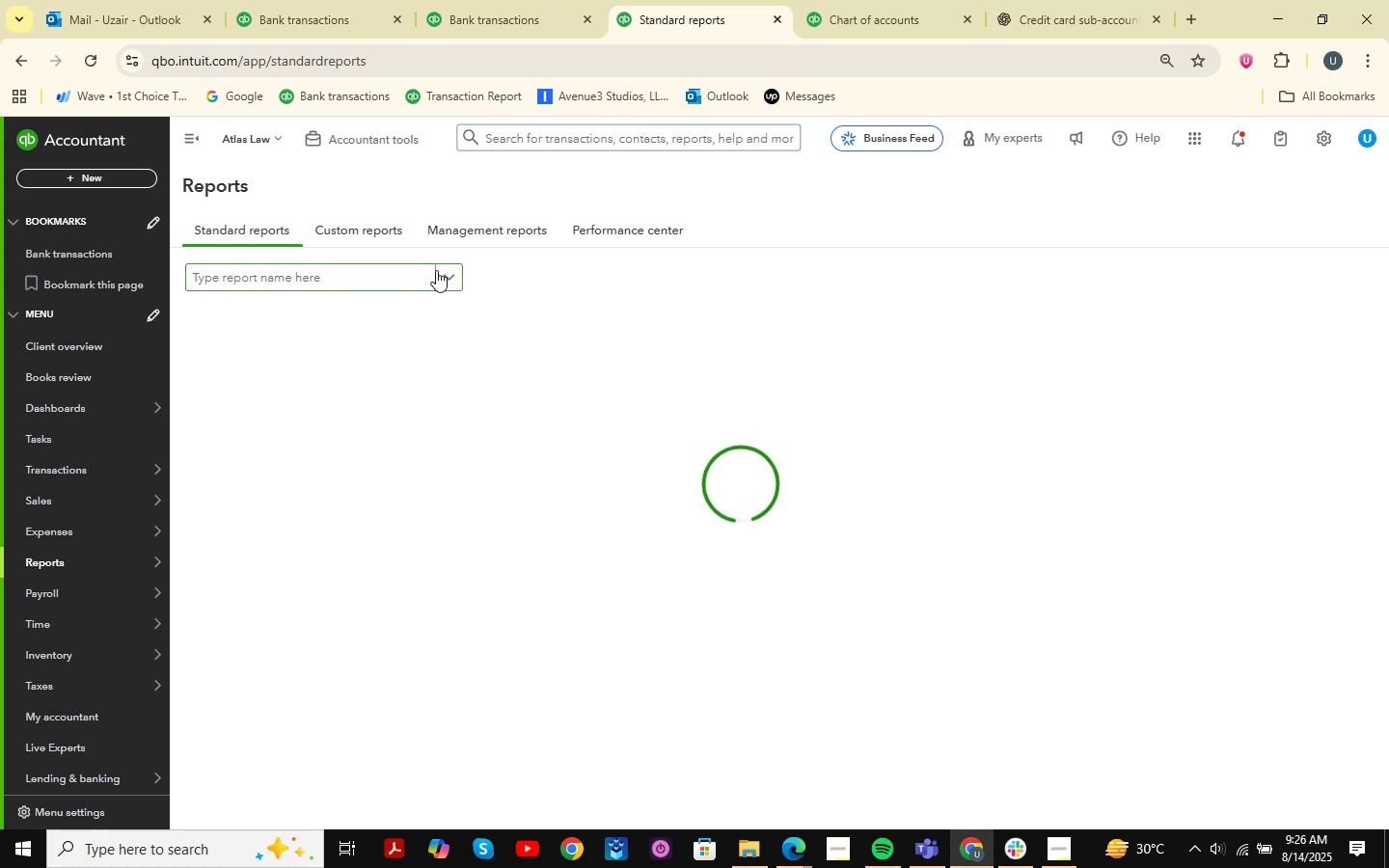 
wait(22.58)
 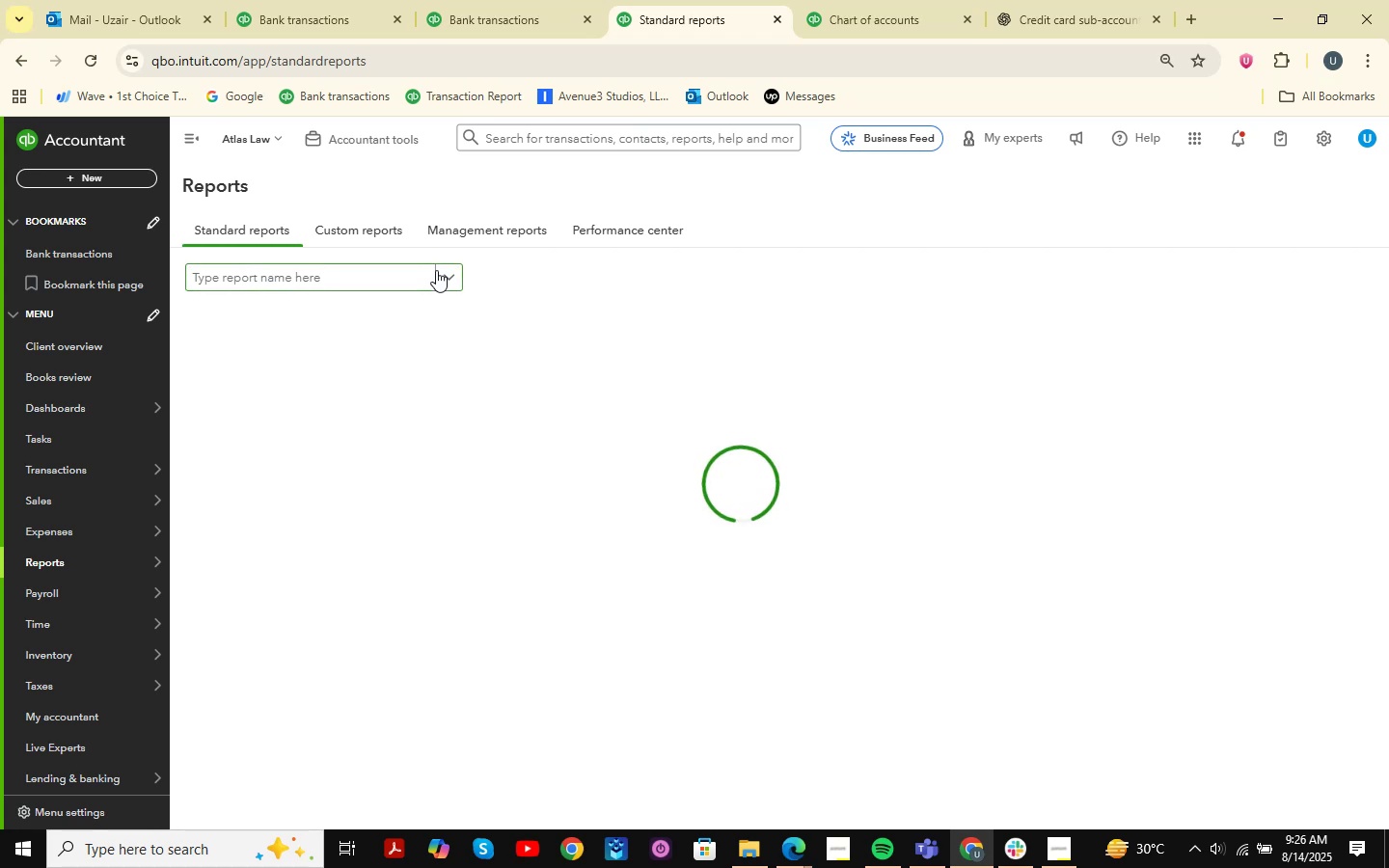 
left_click([274, 391])
 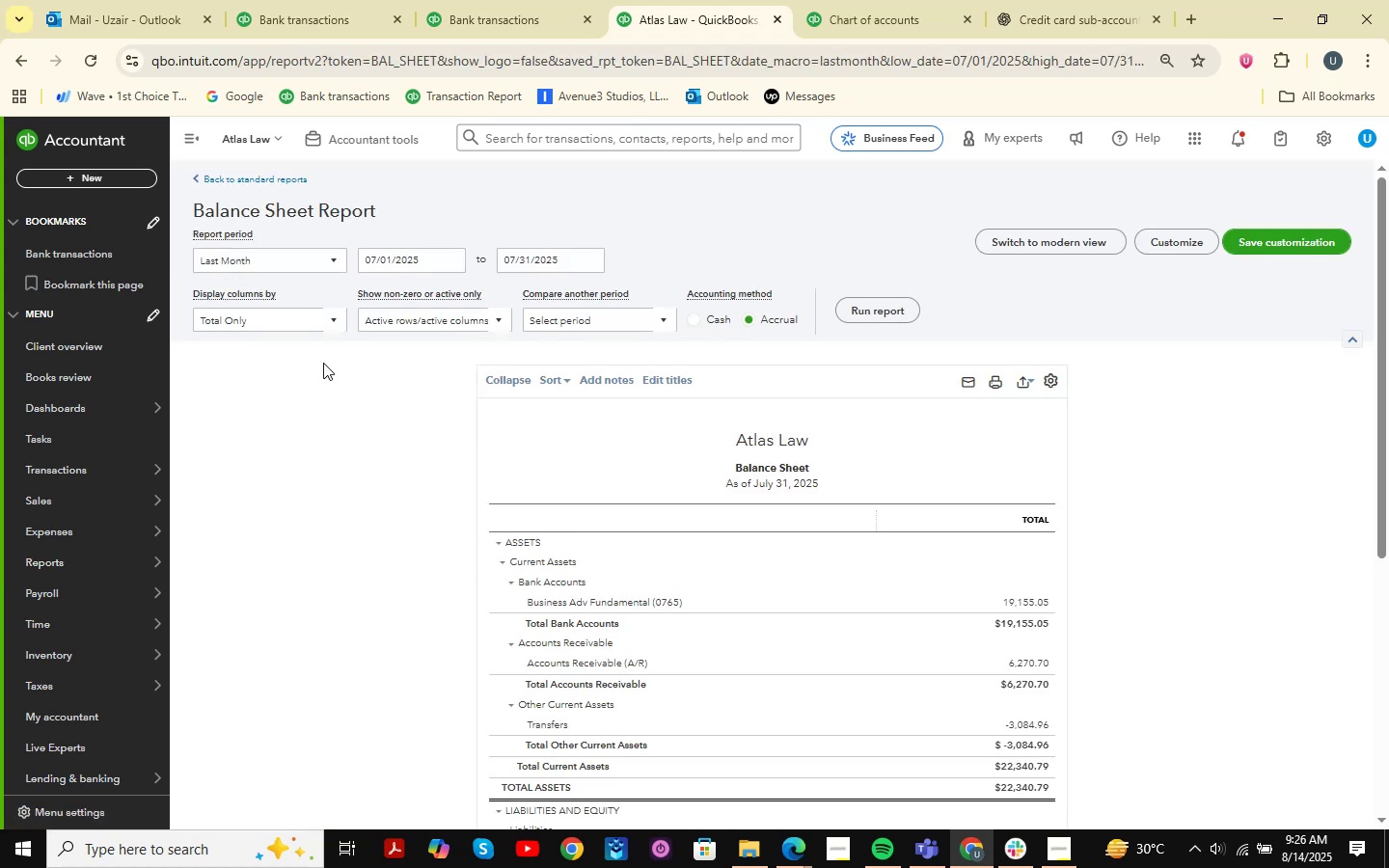 
wait(6.41)
 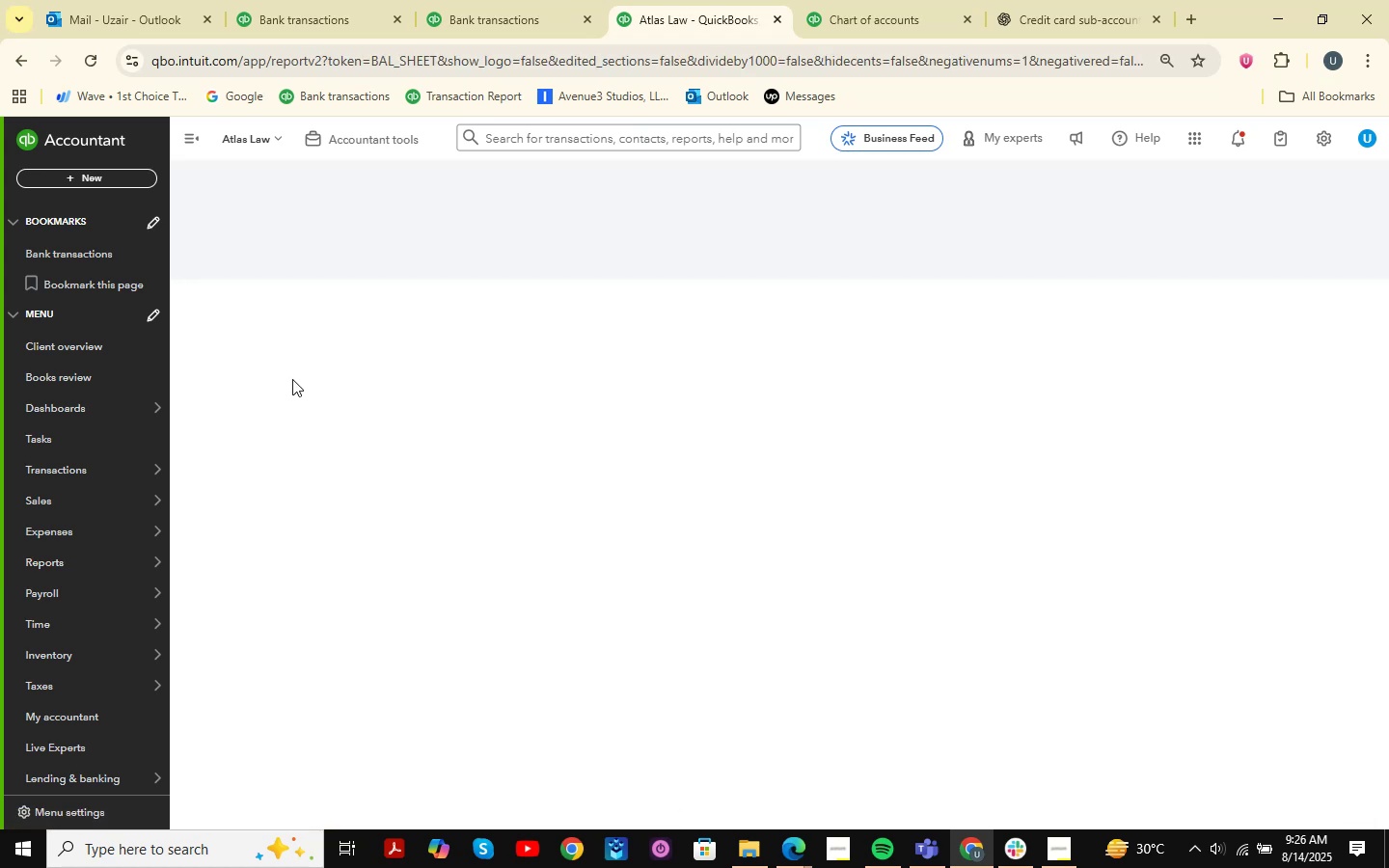 
left_click([301, 252])
 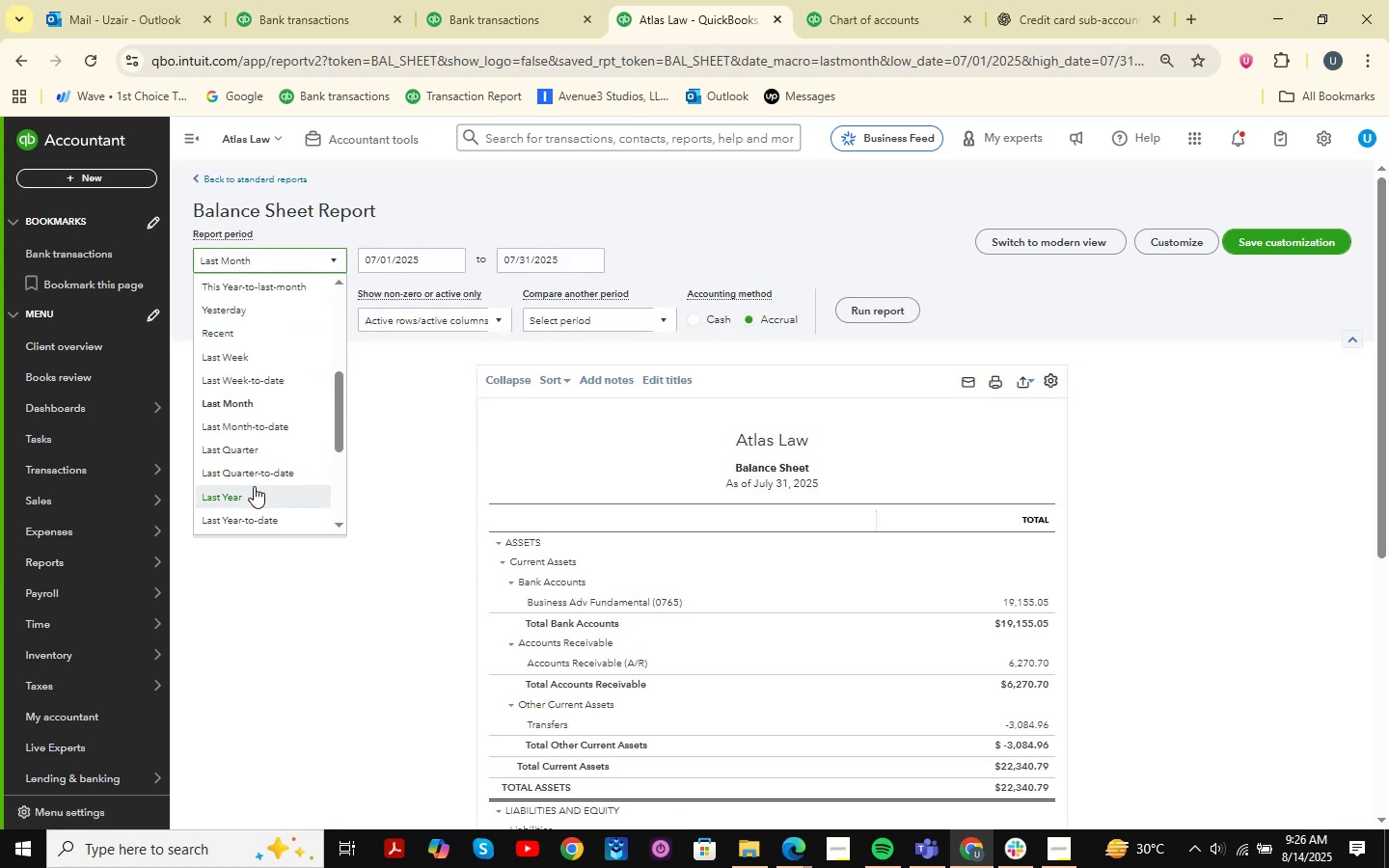 
left_click([311, 0])
 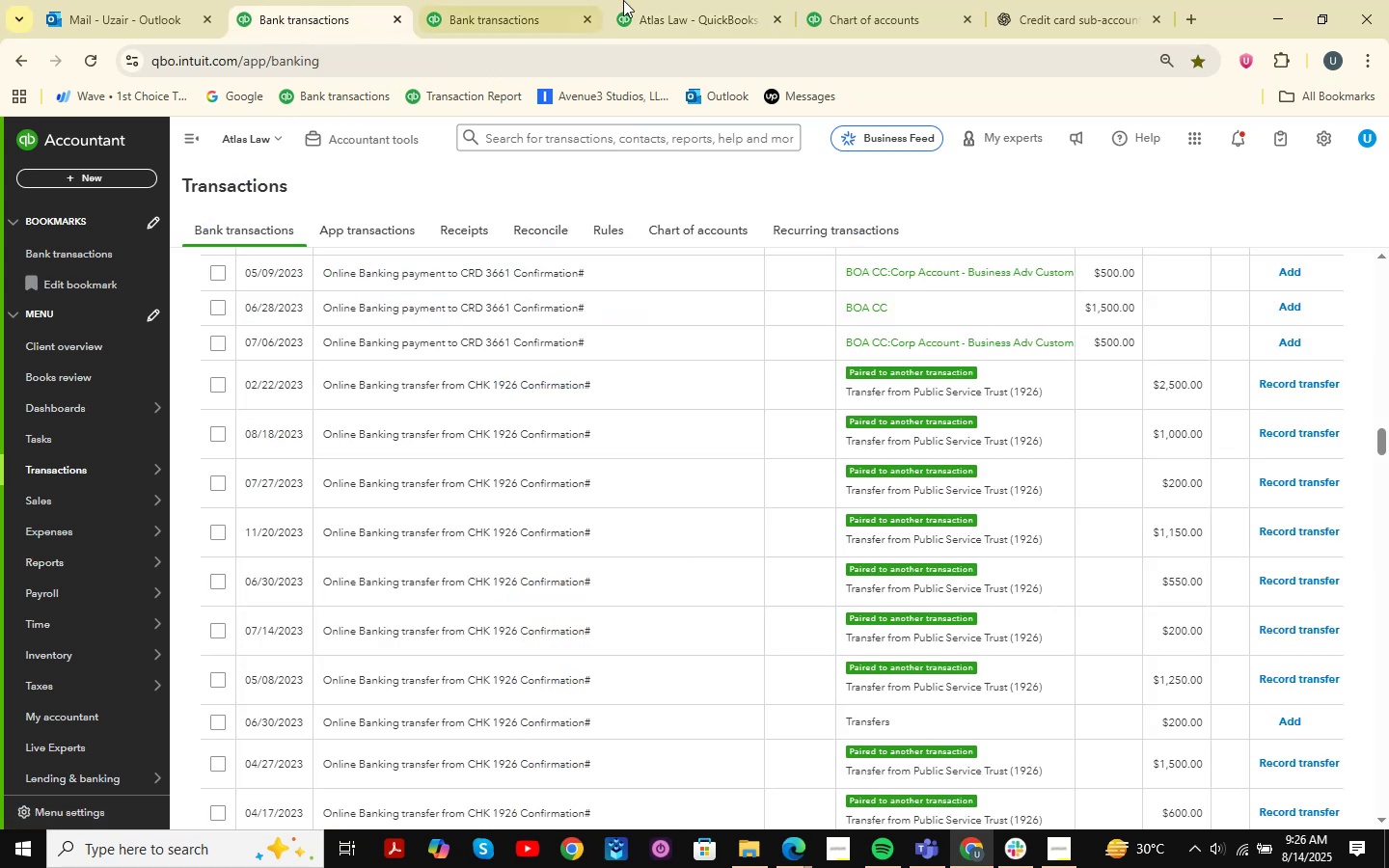 
left_click([726, 0])
 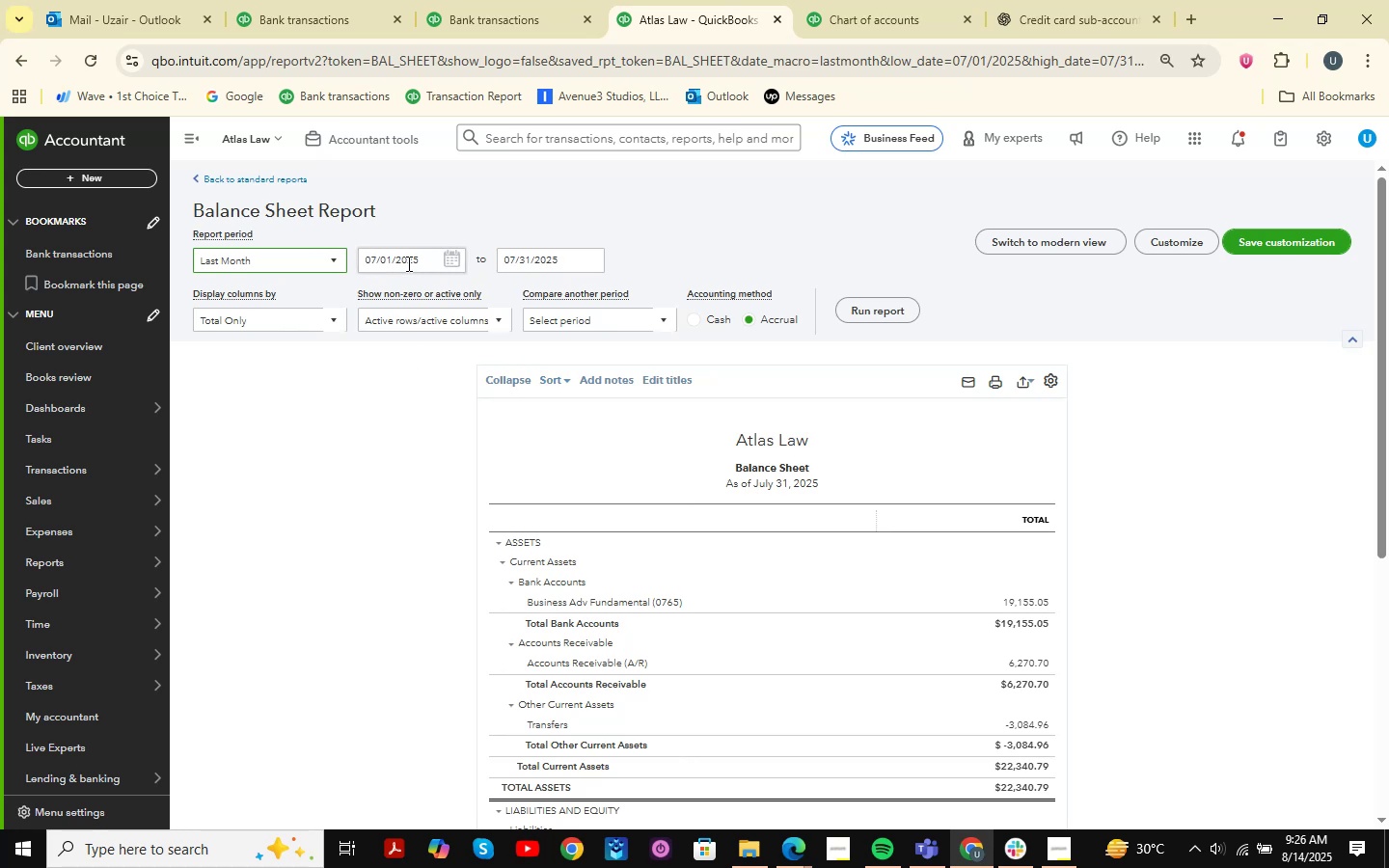 
left_click([455, 258])
 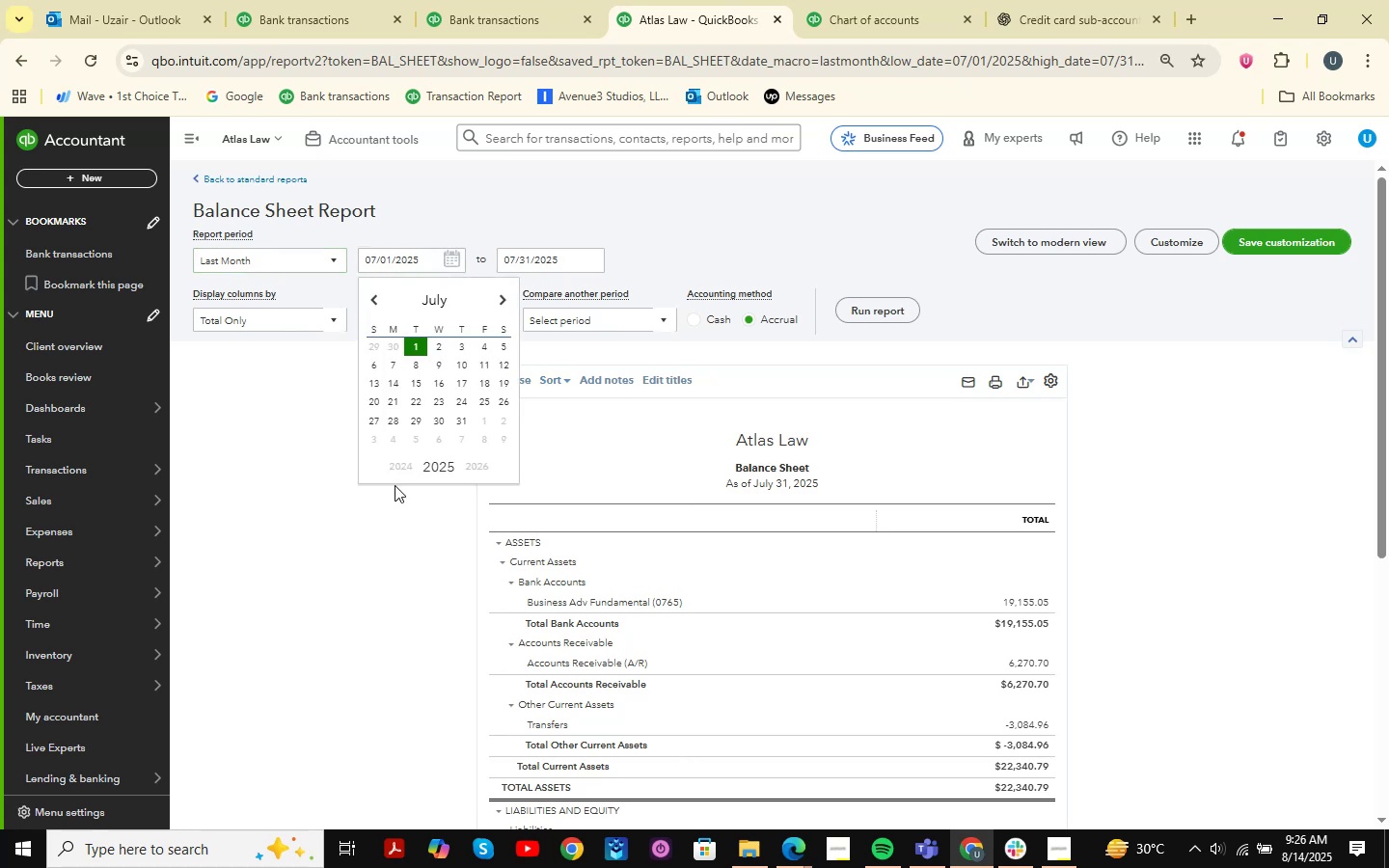 
left_click([397, 470])
 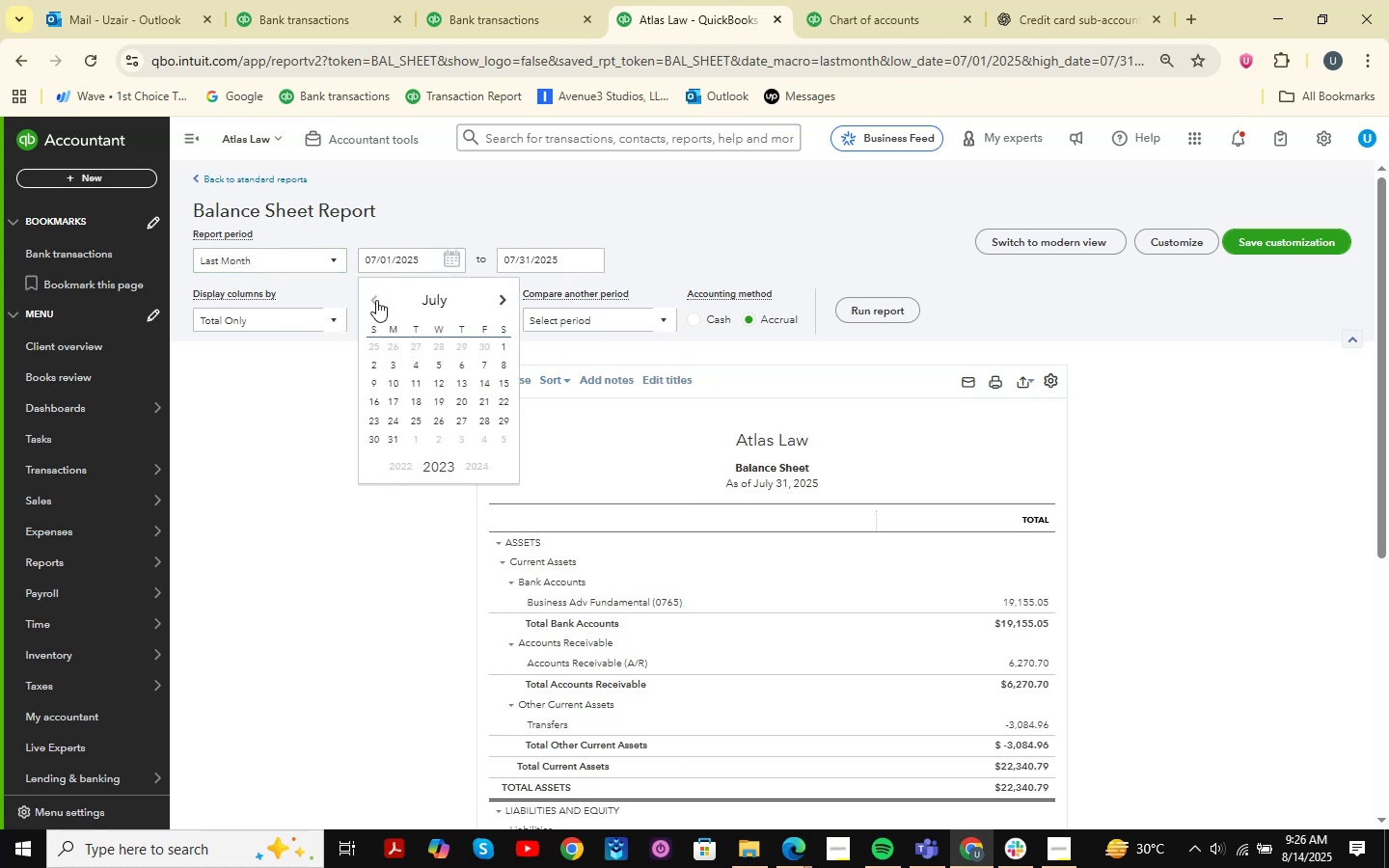 
double_click([376, 300])
 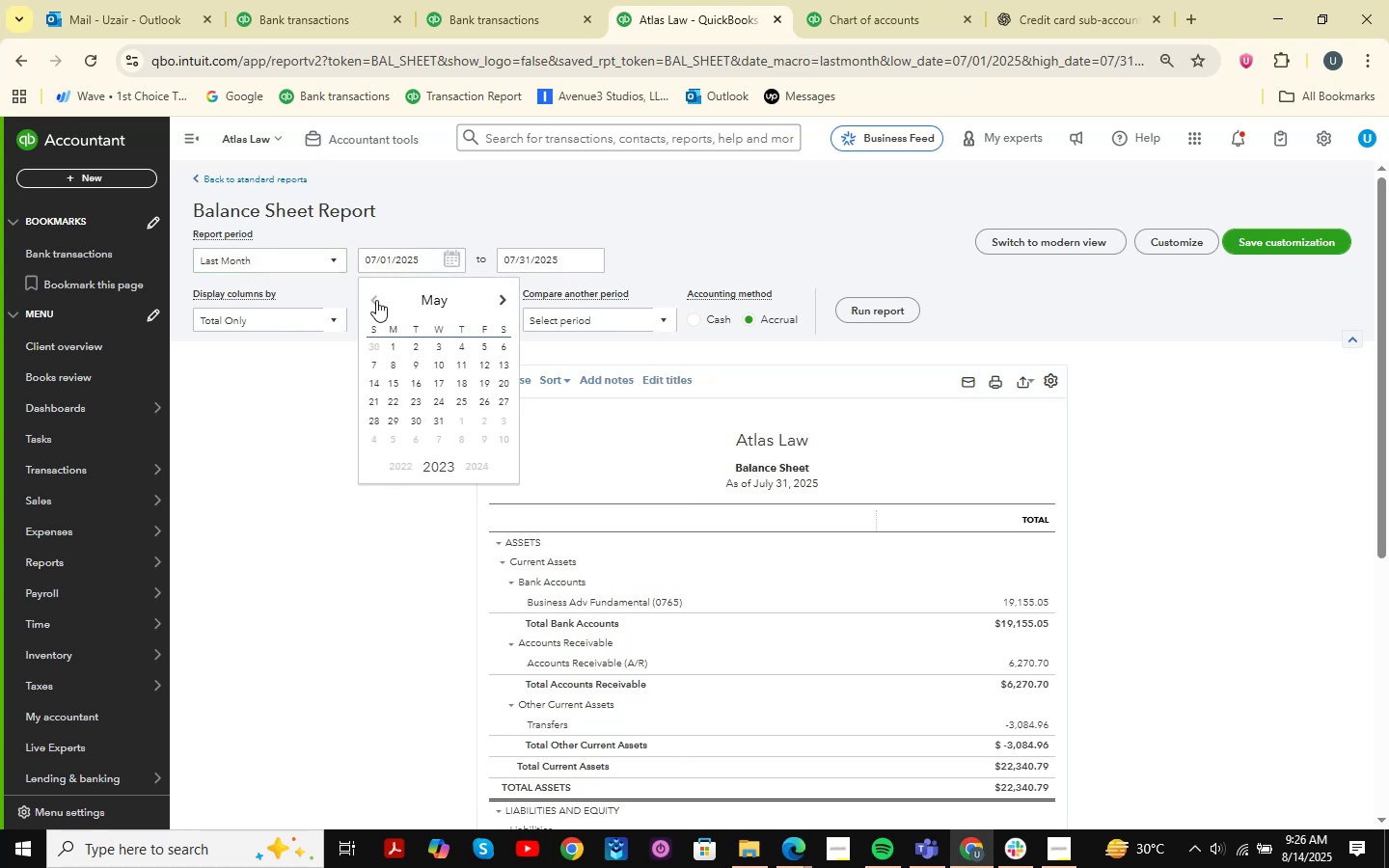 
triple_click([376, 300])
 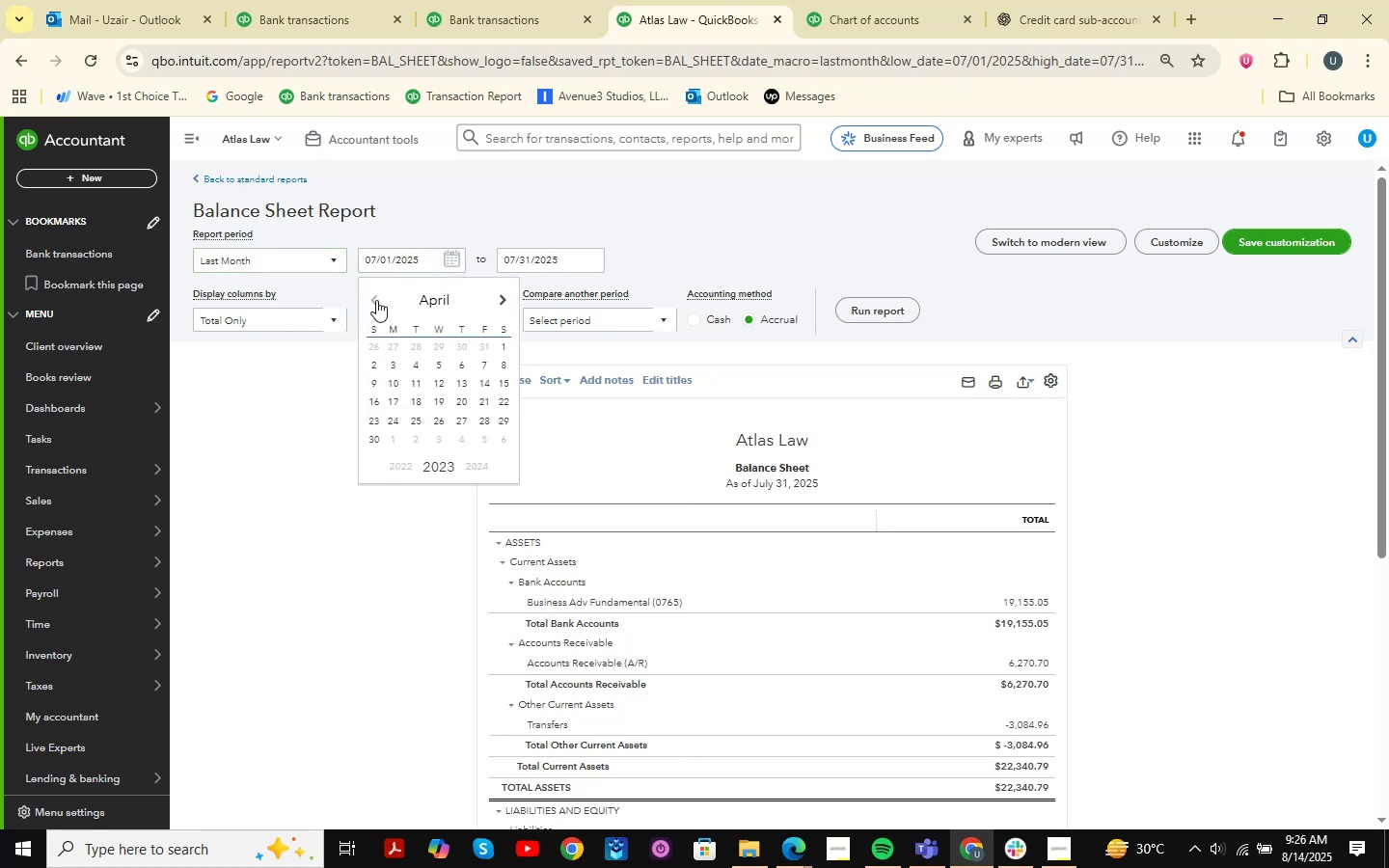 
triple_click([376, 300])
 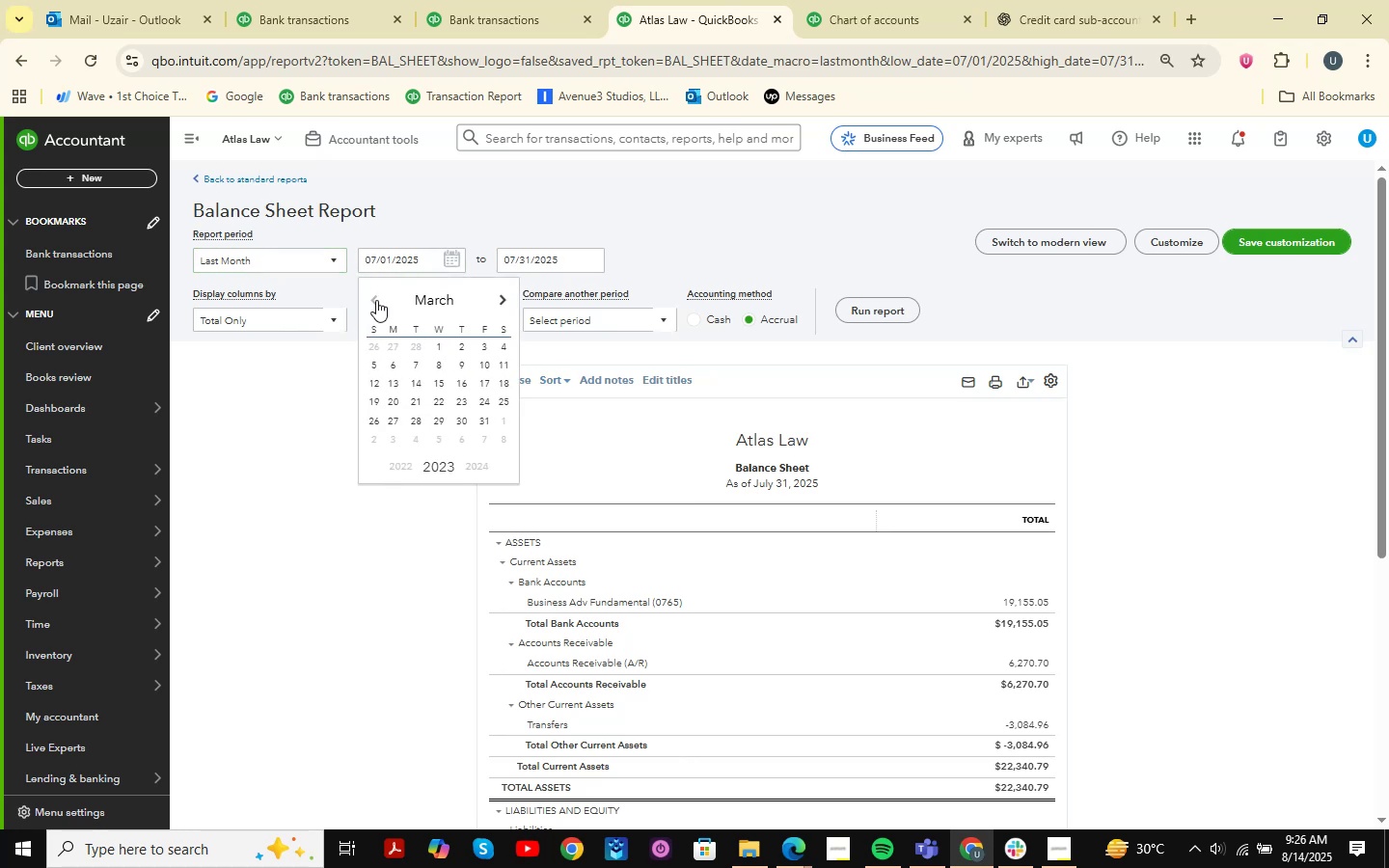 
triple_click([376, 300])
 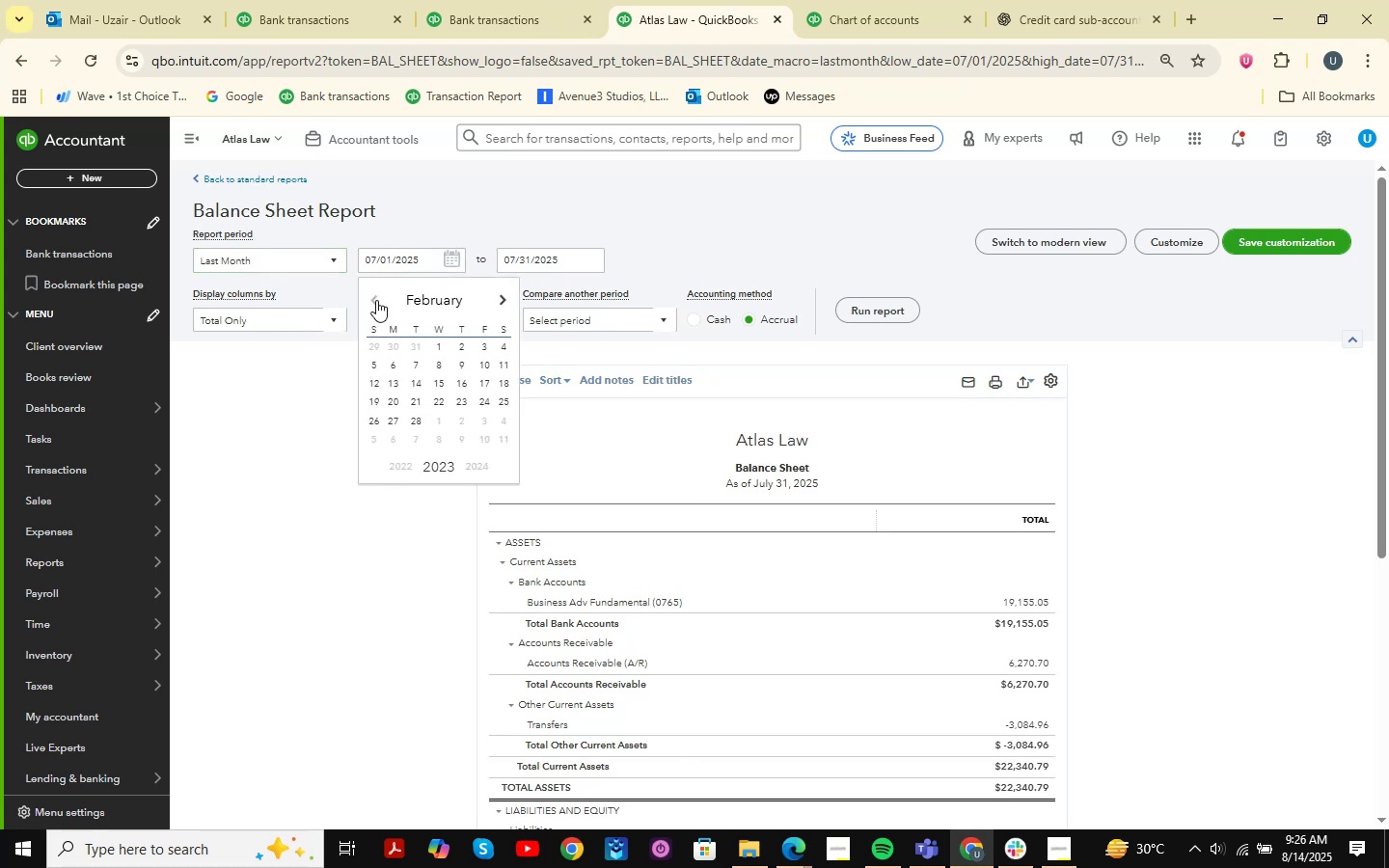 
triple_click([376, 300])
 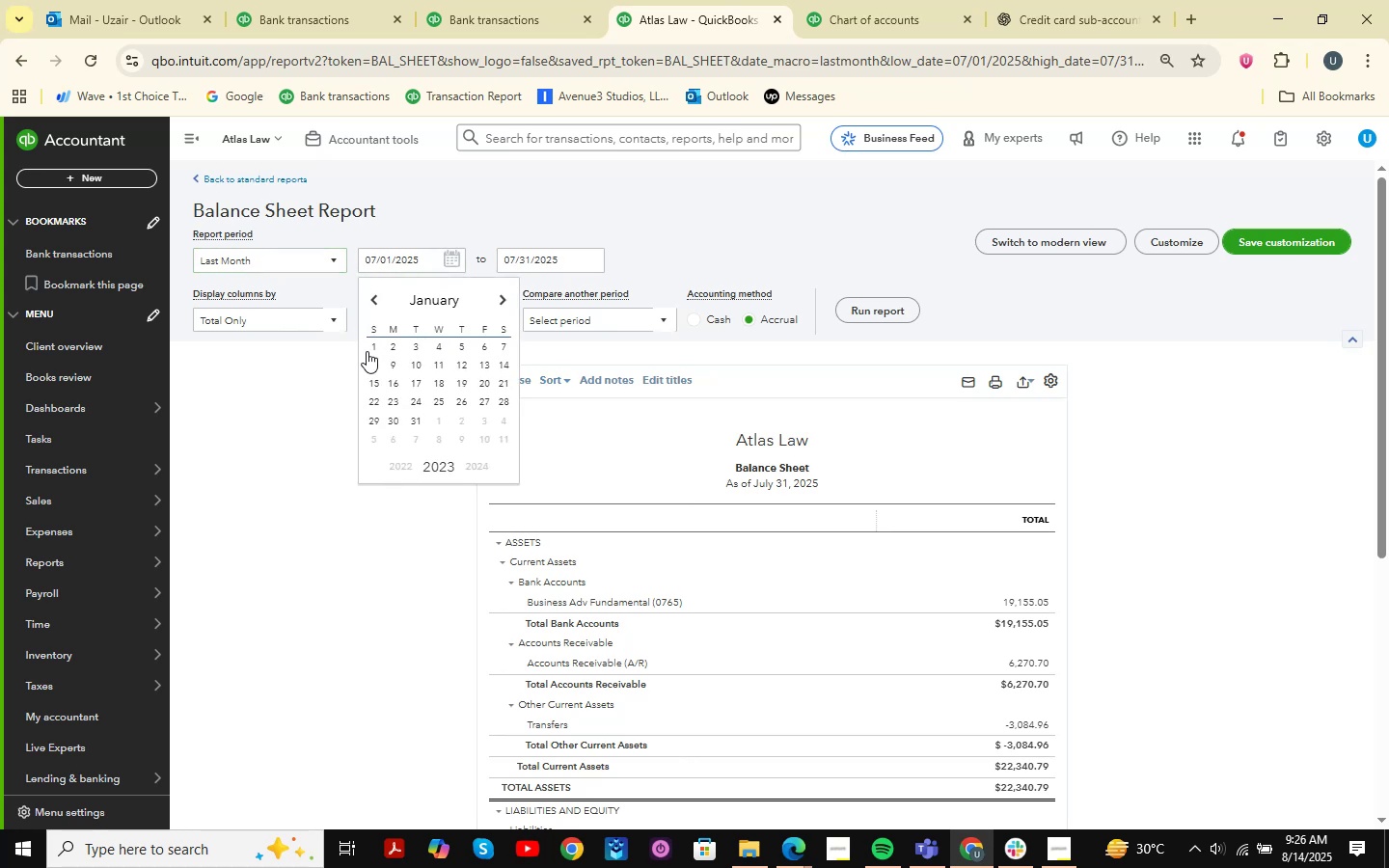 
left_click([368, 348])
 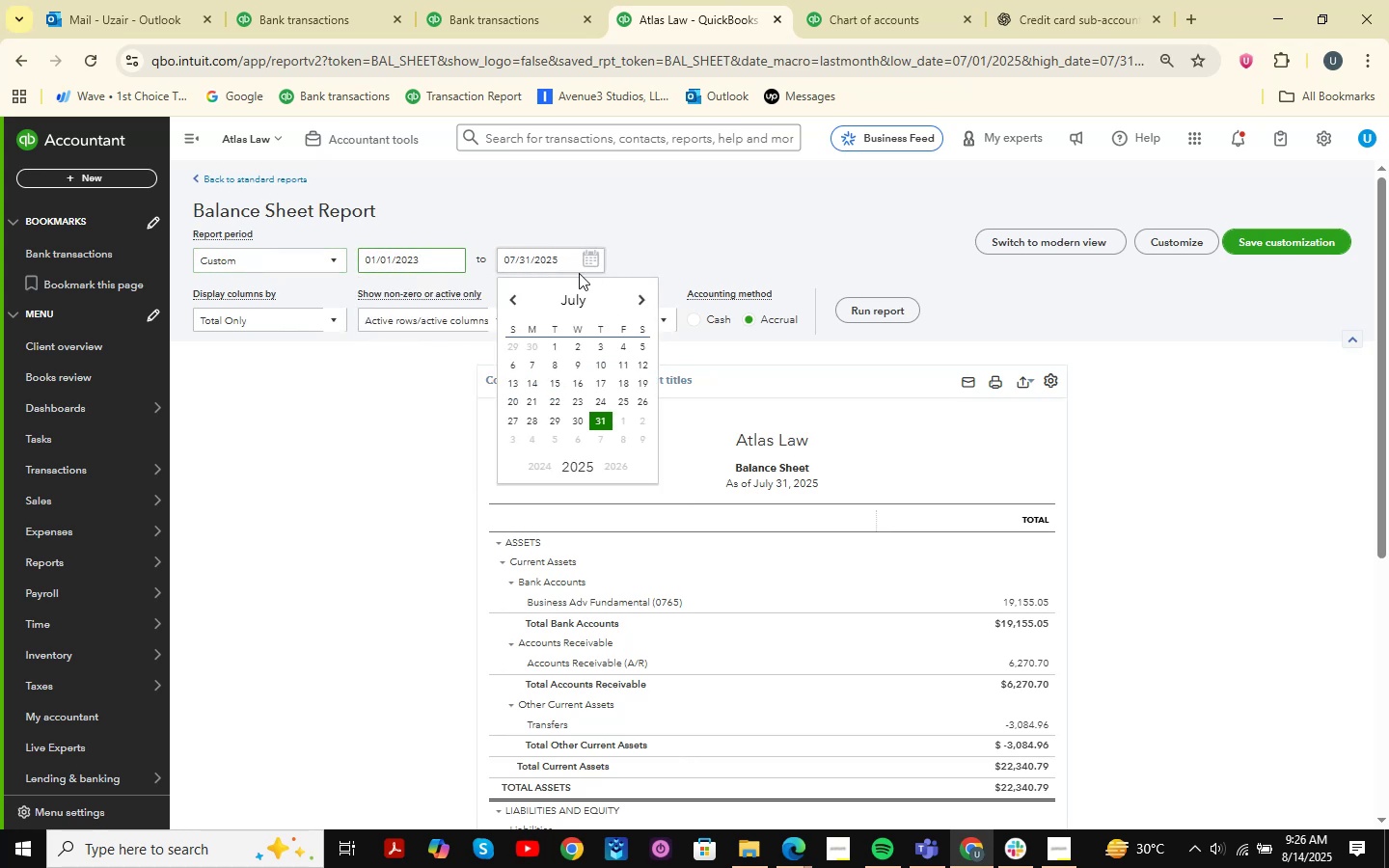 
double_click([512, 302])
 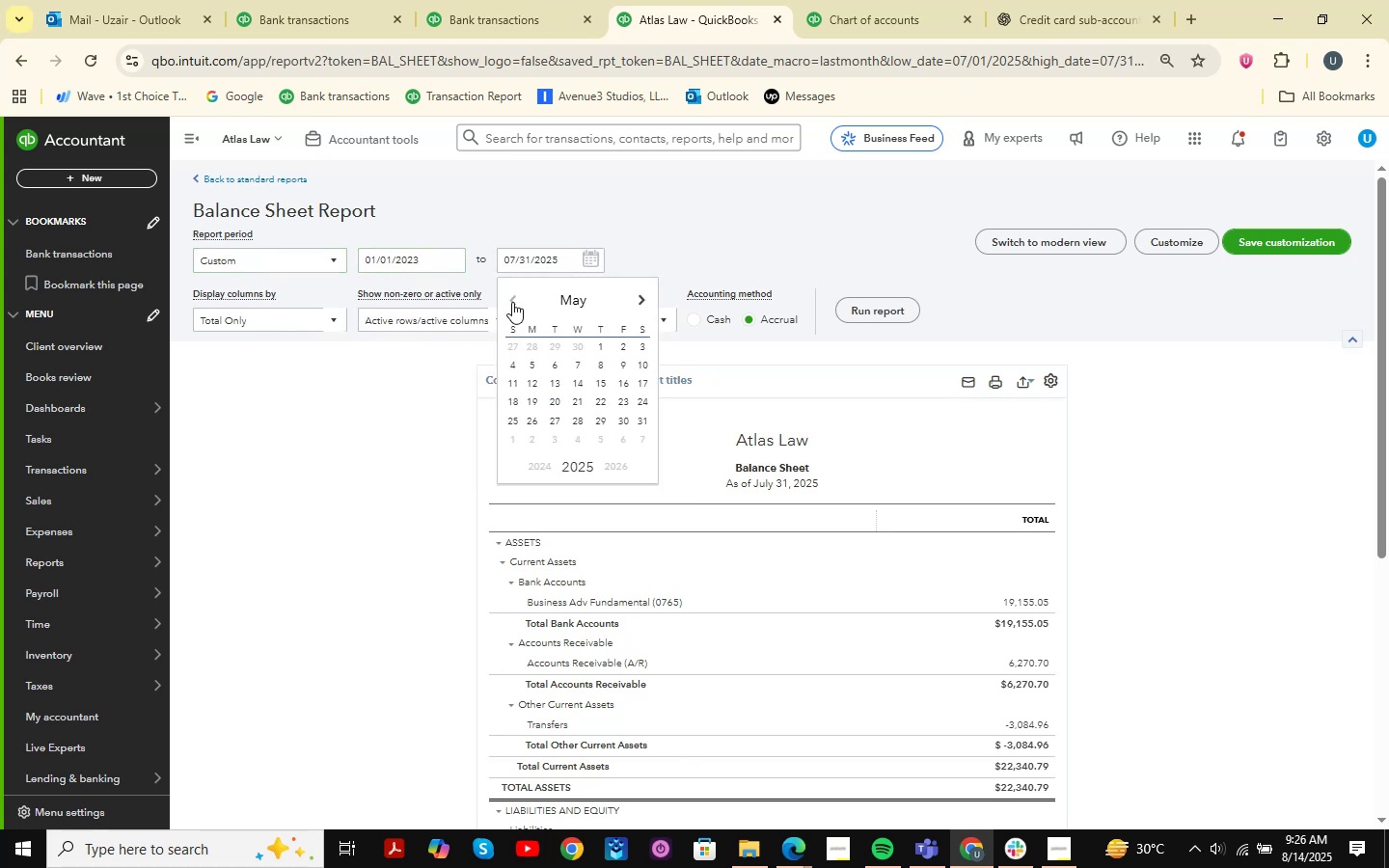 
triple_click([512, 302])
 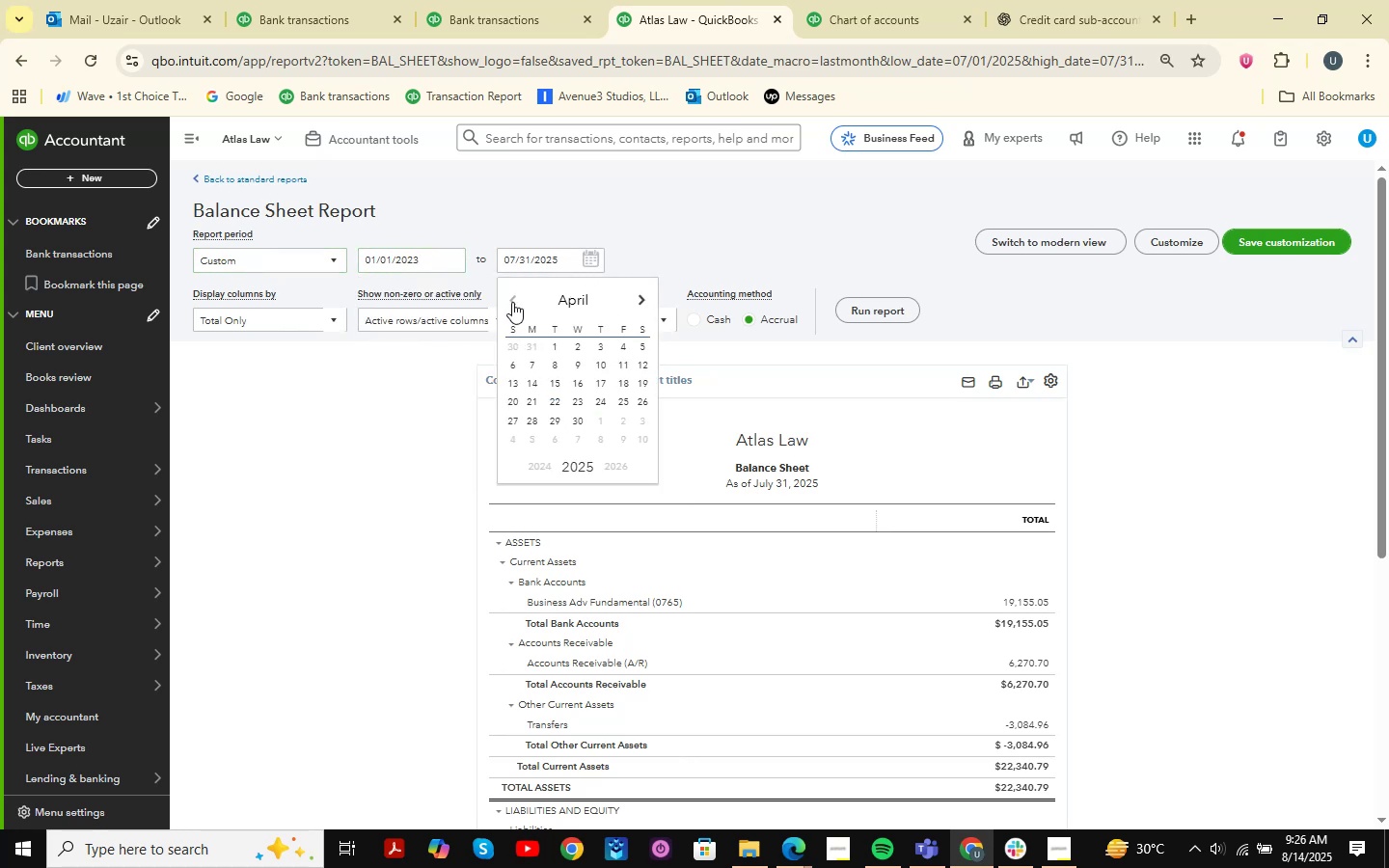 
triple_click([512, 302])
 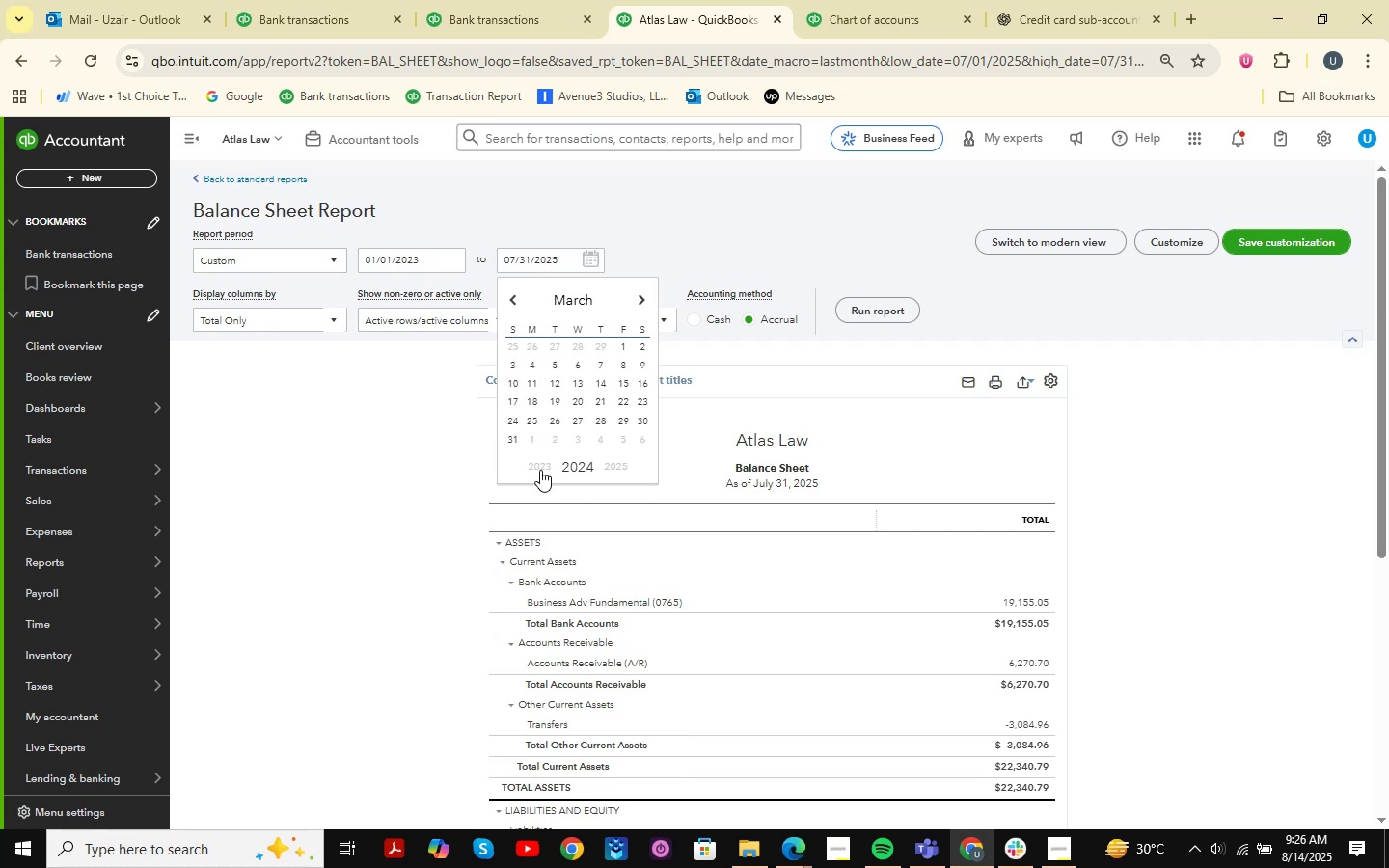 
double_click([540, 470])
 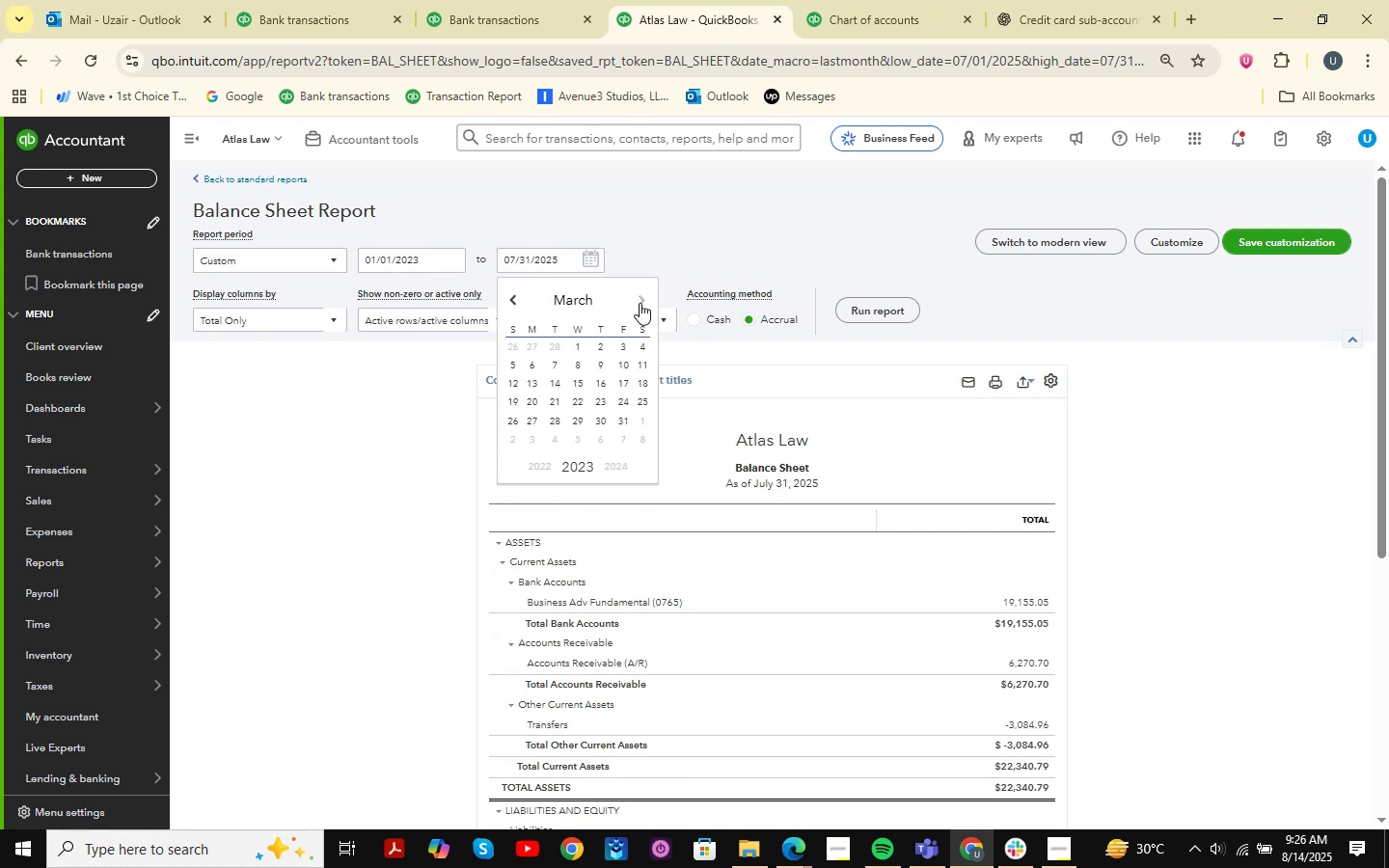 
double_click([640, 303])
 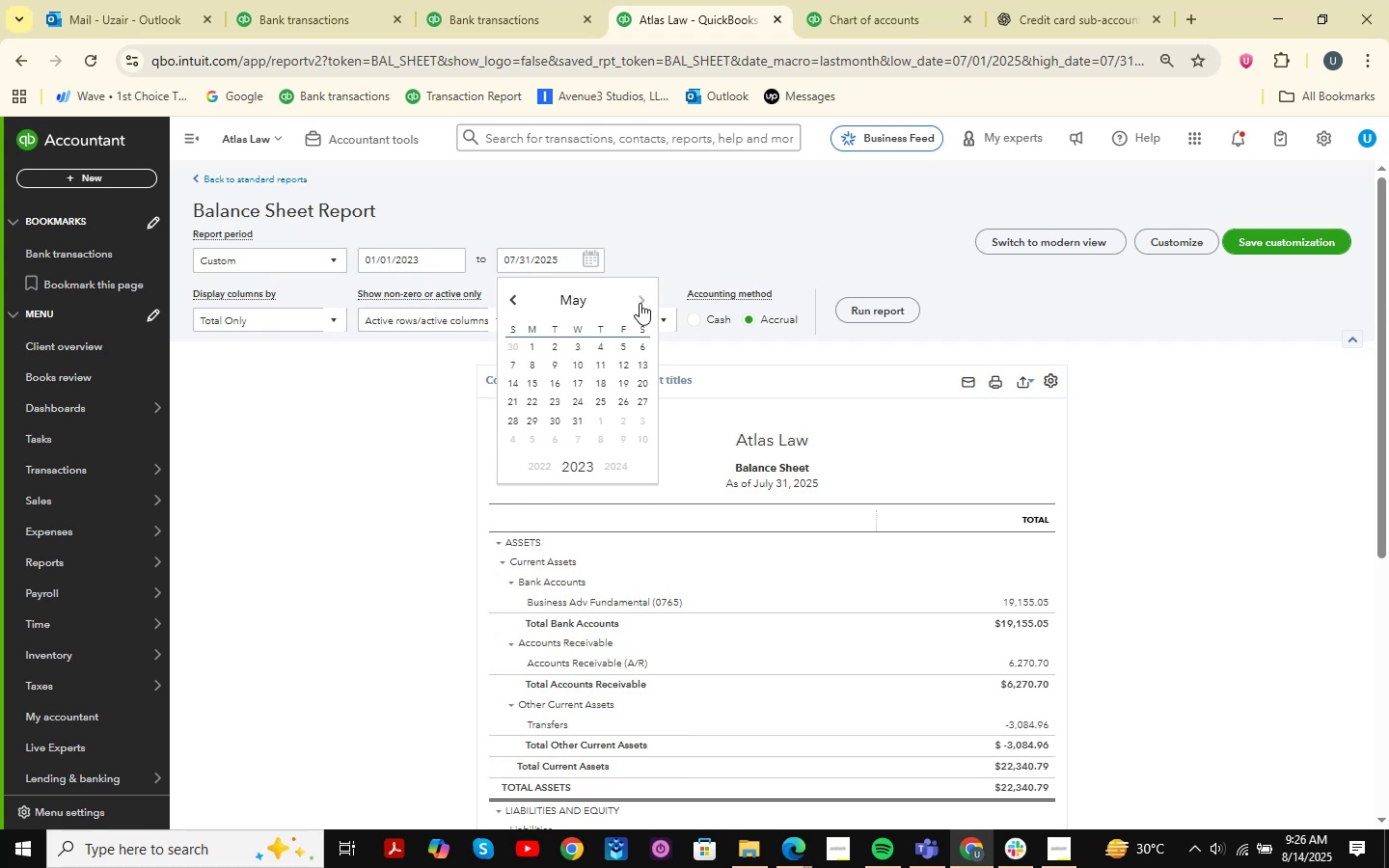 
triple_click([640, 303])
 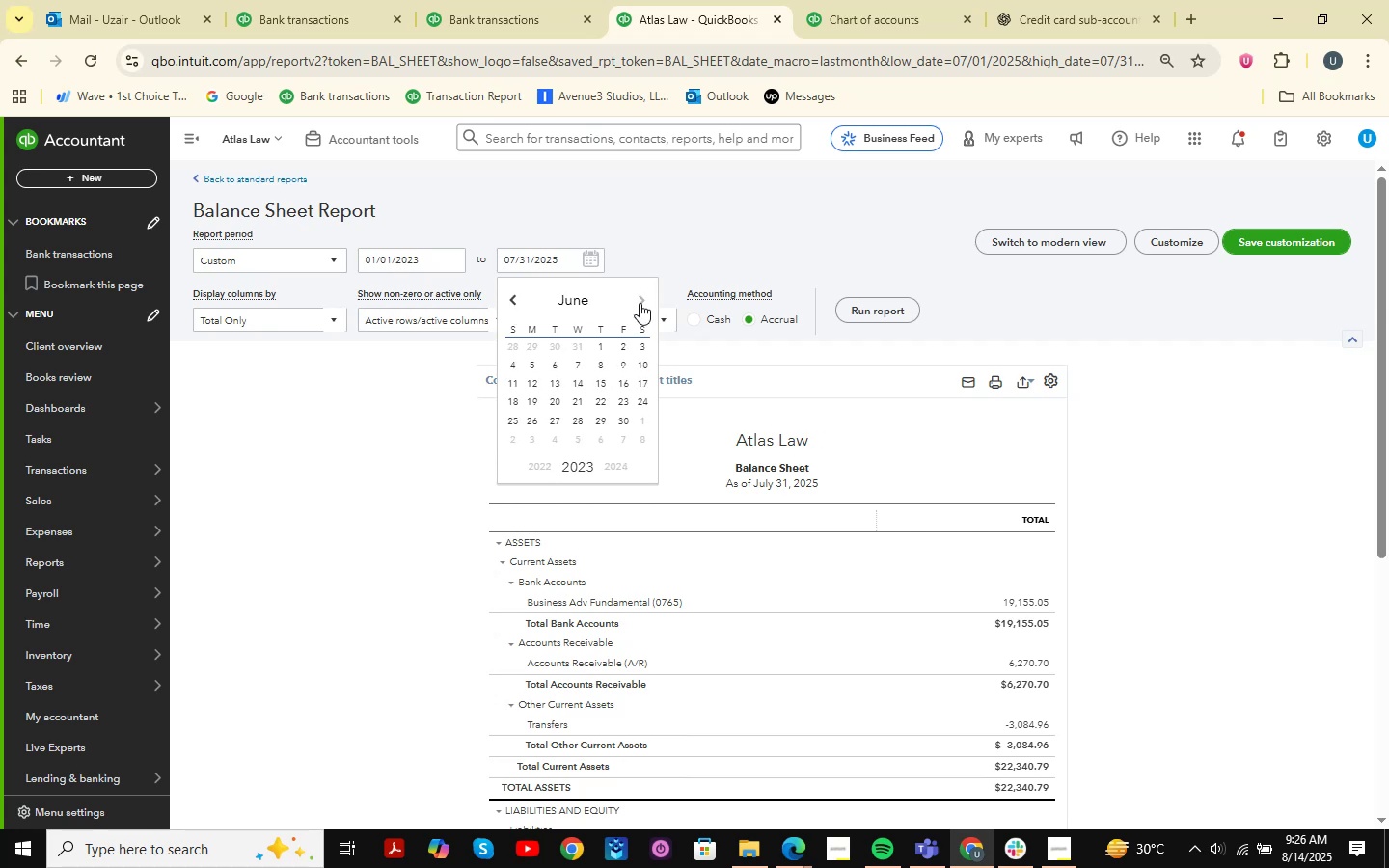 
triple_click([640, 303])
 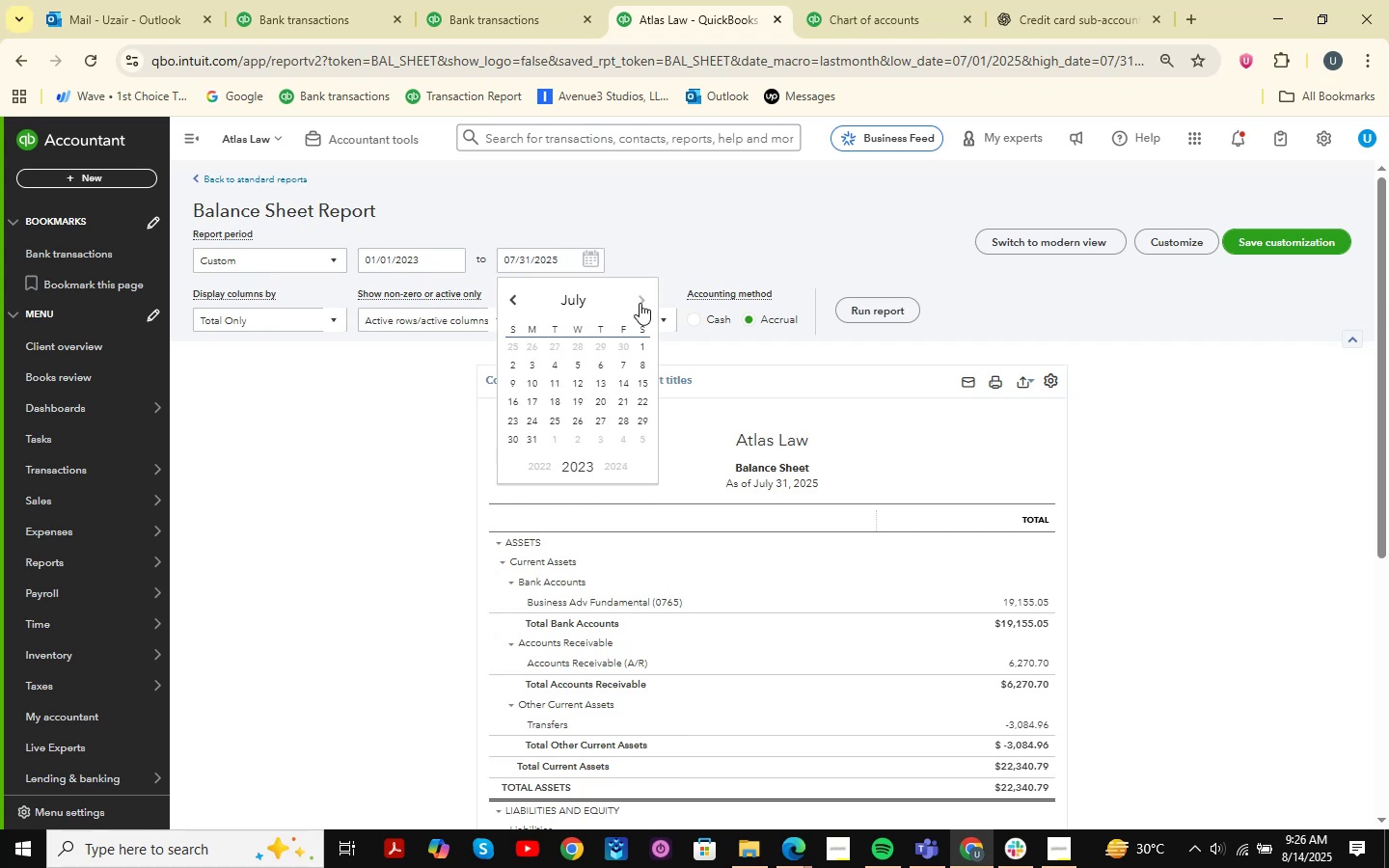 
triple_click([640, 303])
 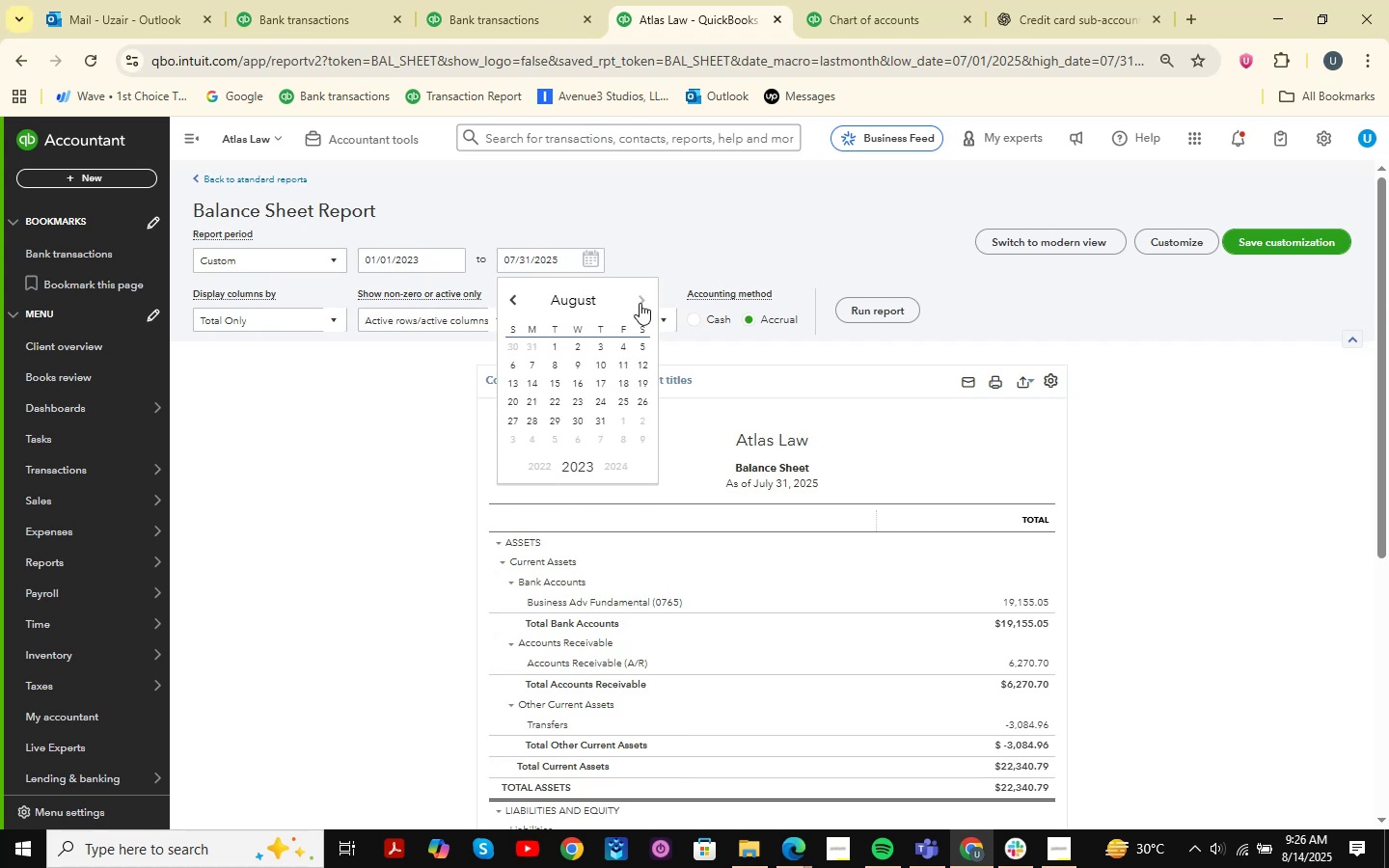 
triple_click([640, 303])
 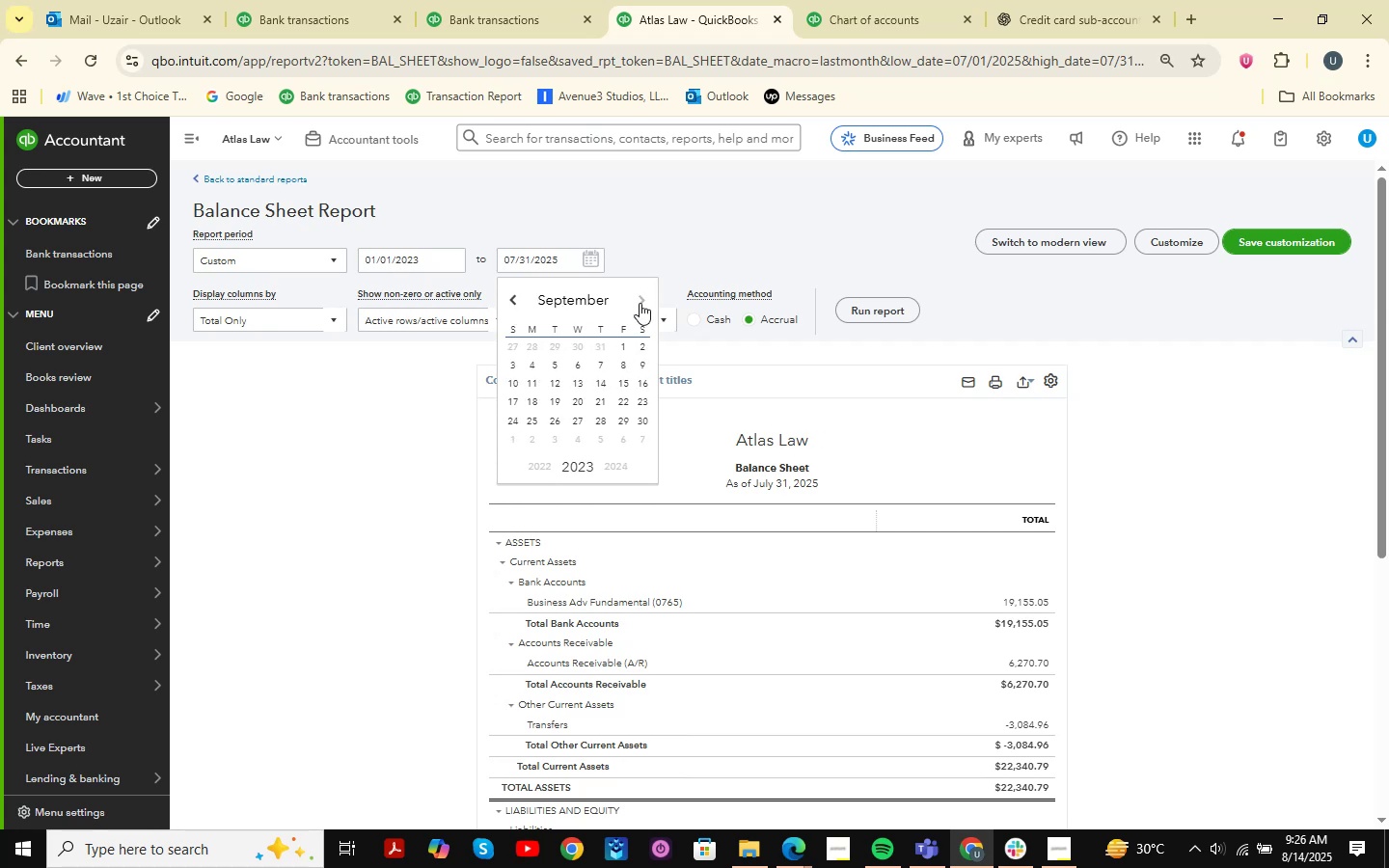 
triple_click([640, 303])
 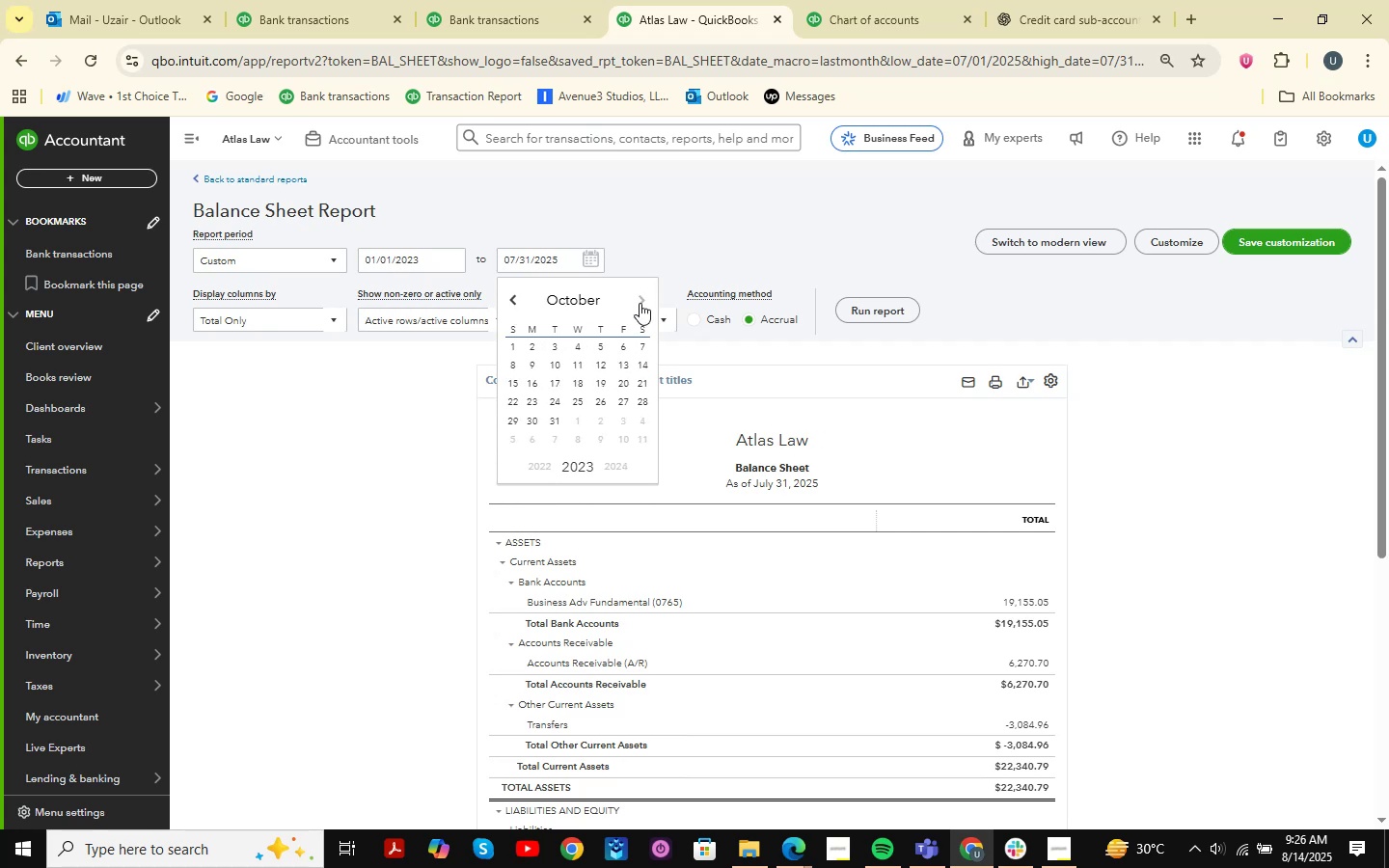 
triple_click([640, 303])
 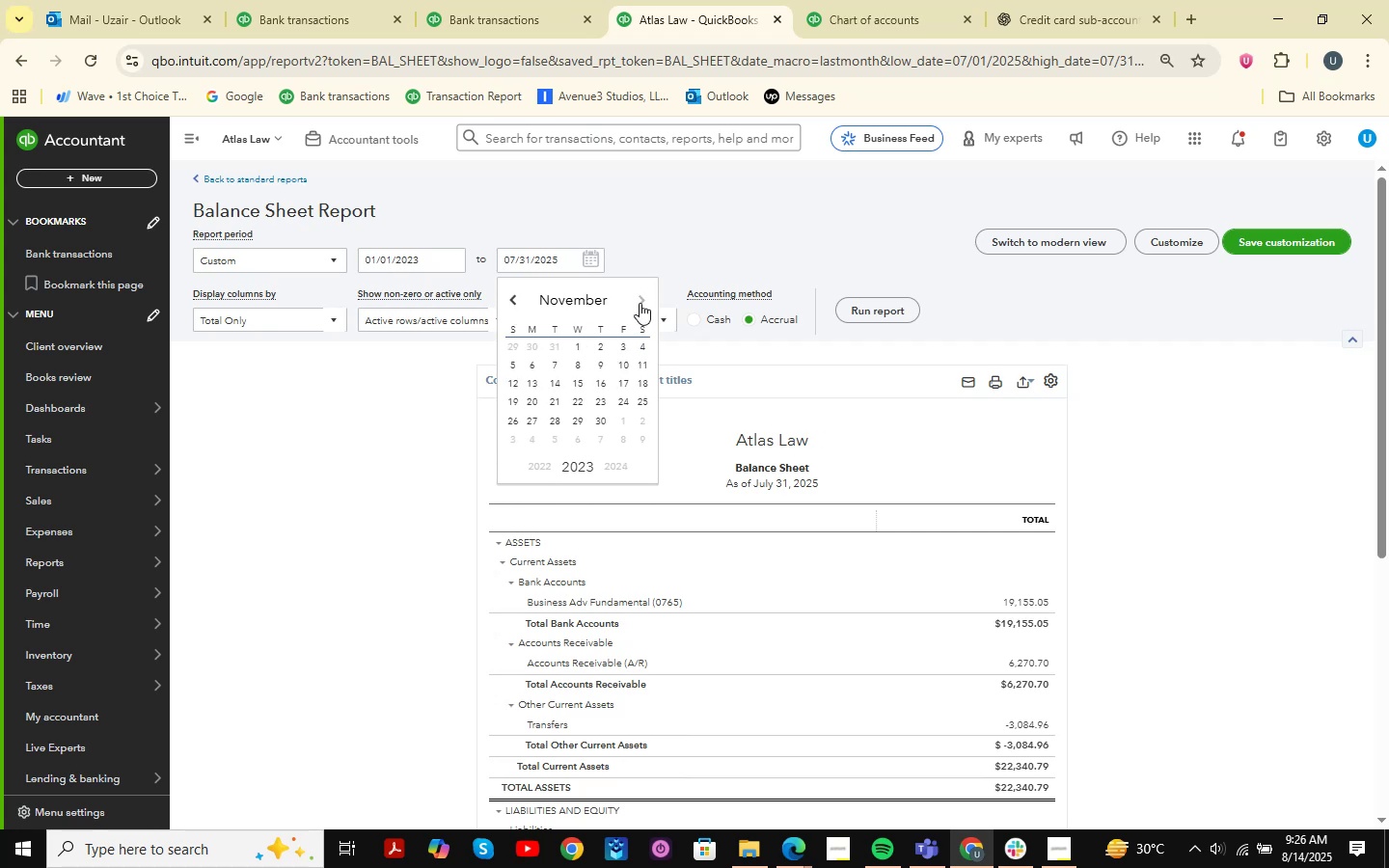 
triple_click([640, 303])
 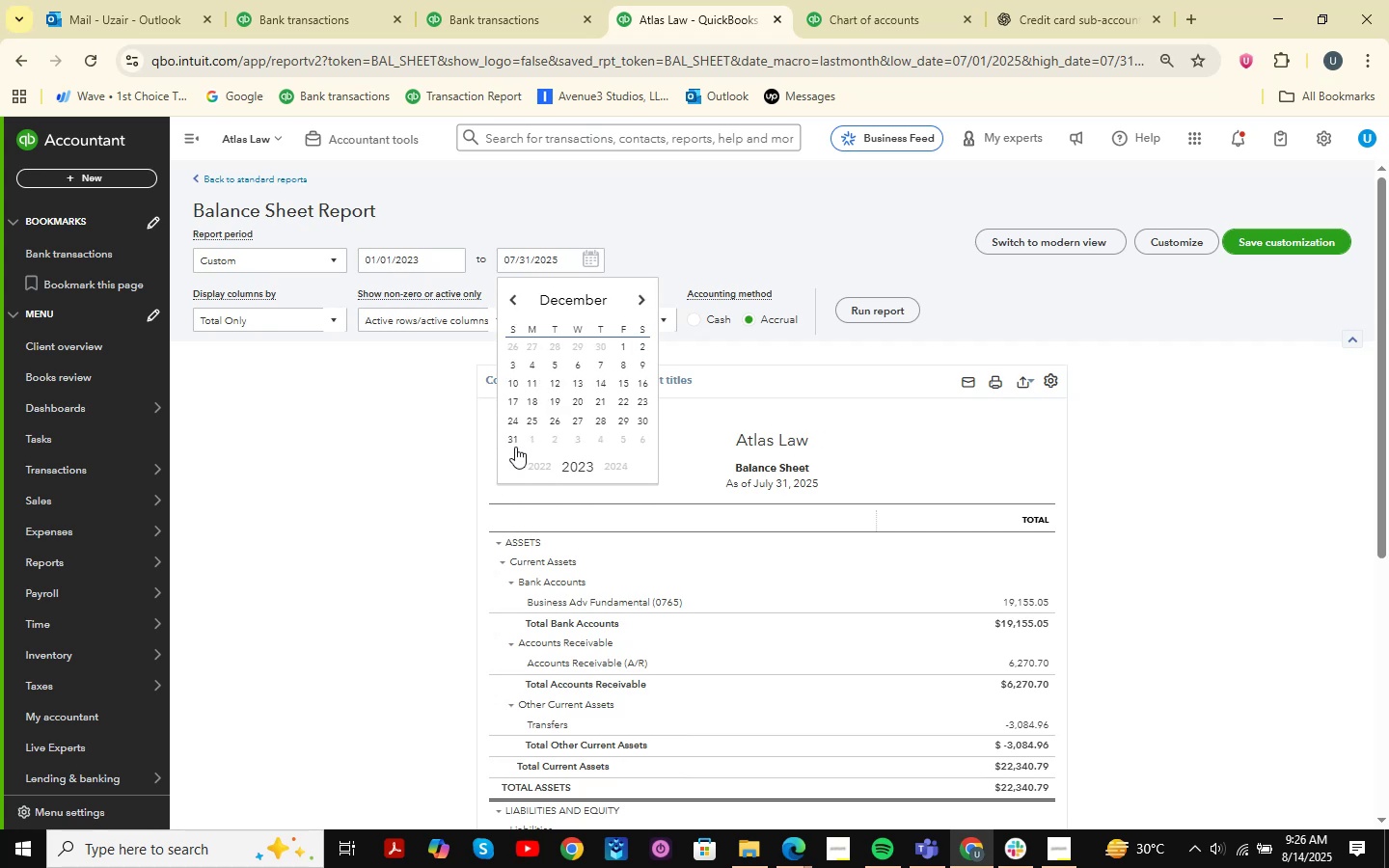 
left_click([515, 441])
 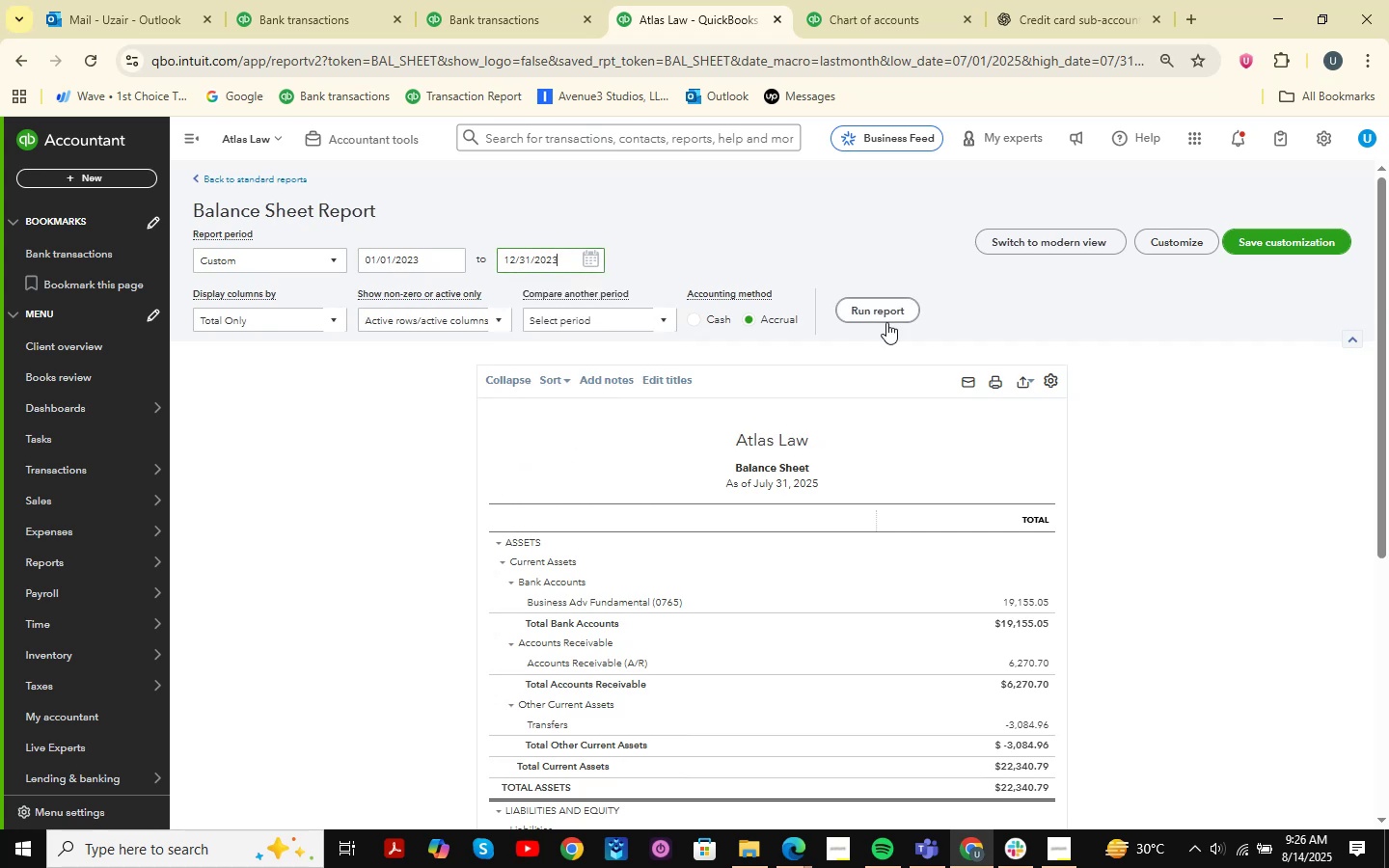 
left_click([886, 322])
 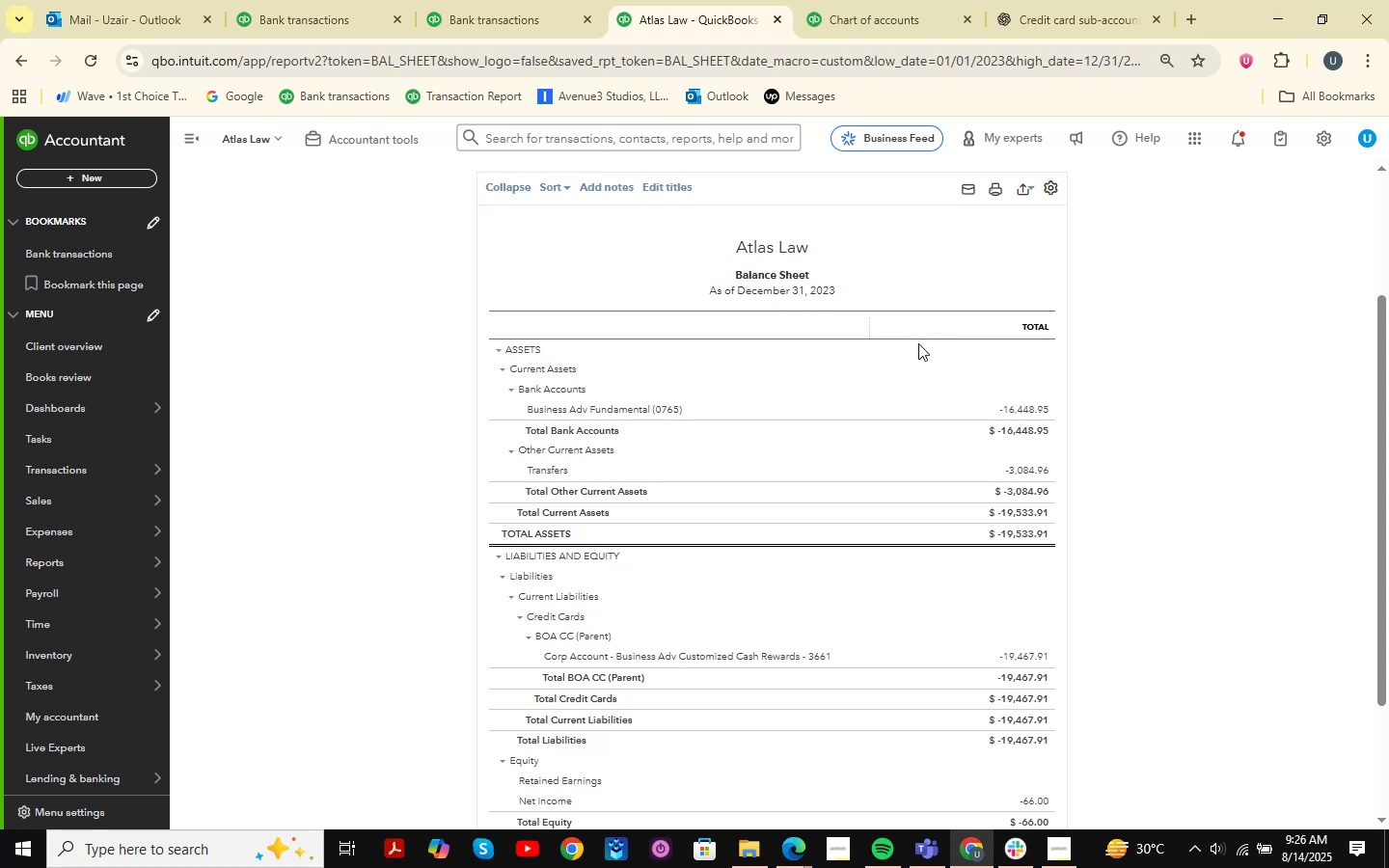 
wait(6.18)
 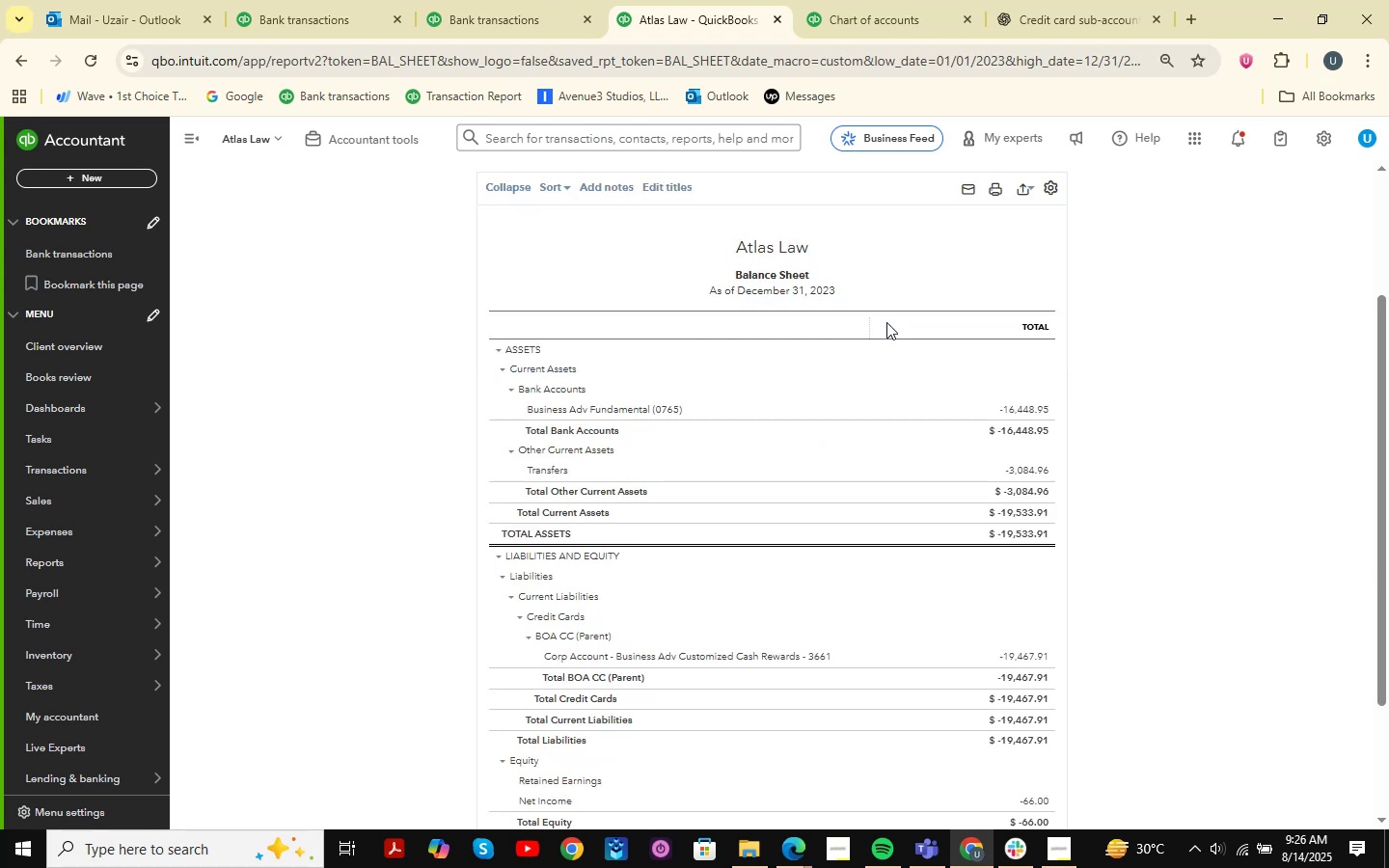 
left_click([1032, 464])
 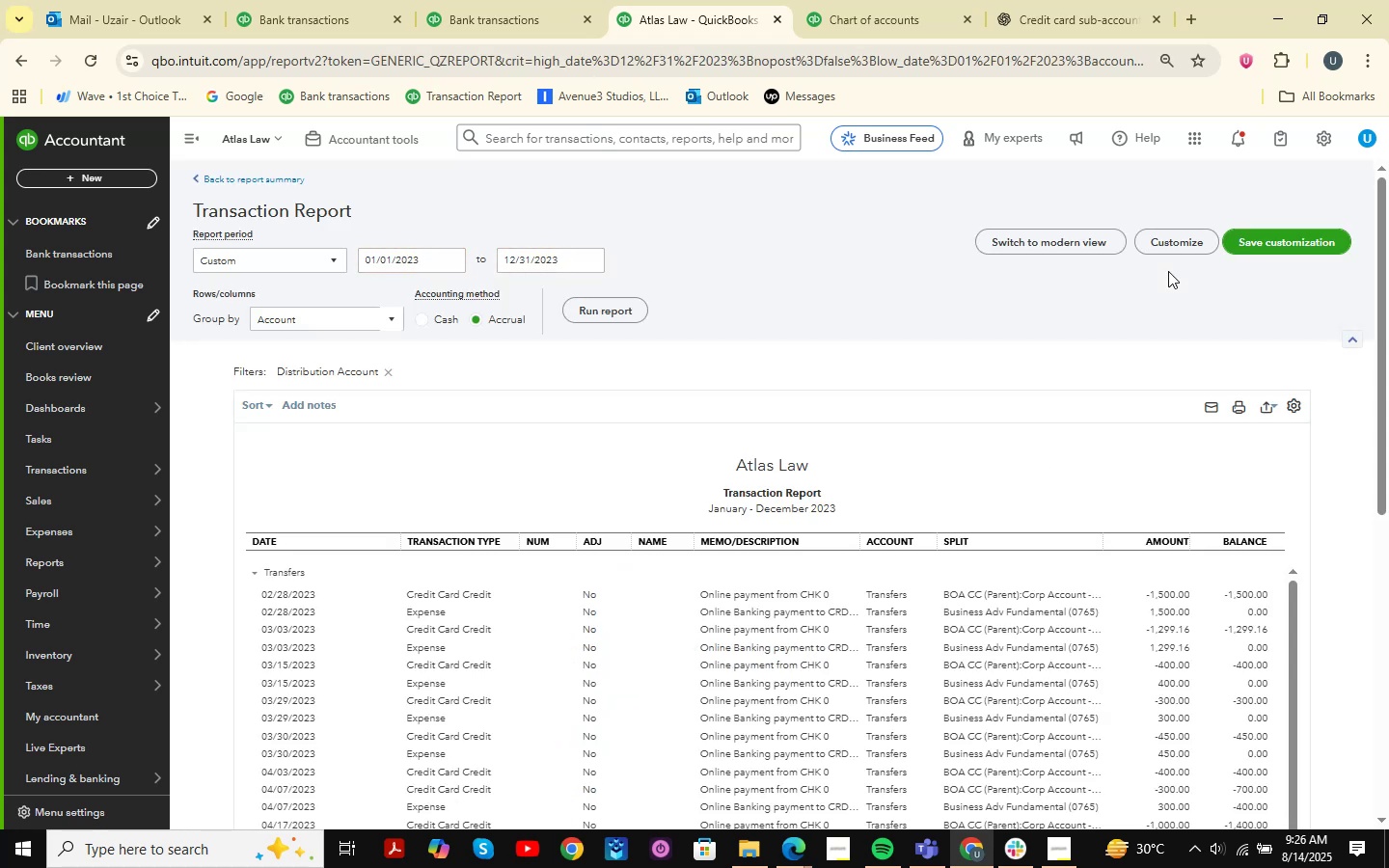 
scroll: coordinate [1161, 270], scroll_direction: down, amount: 5.0
 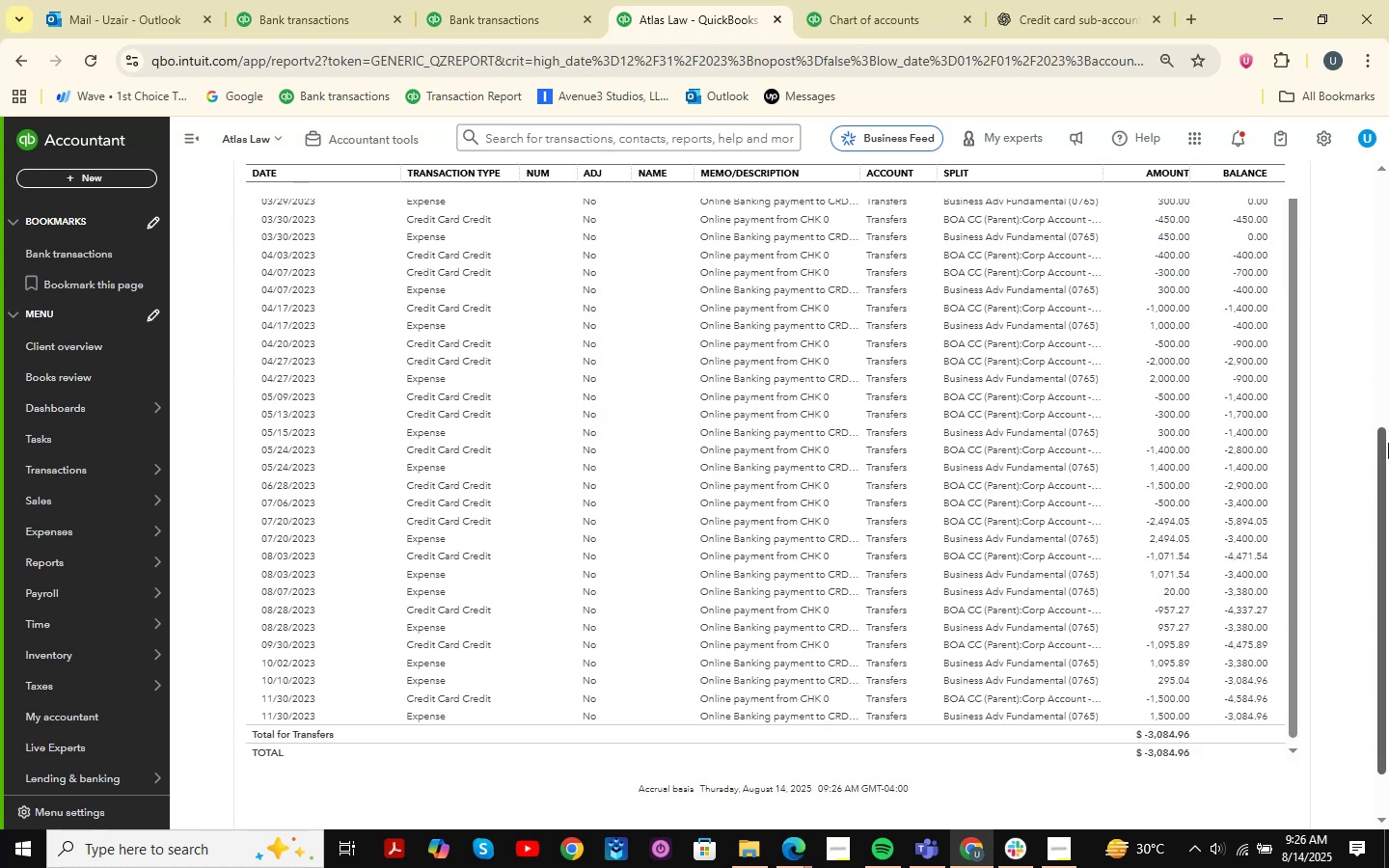 
scroll: coordinate [1312, 425], scroll_direction: up, amount: 3.0
 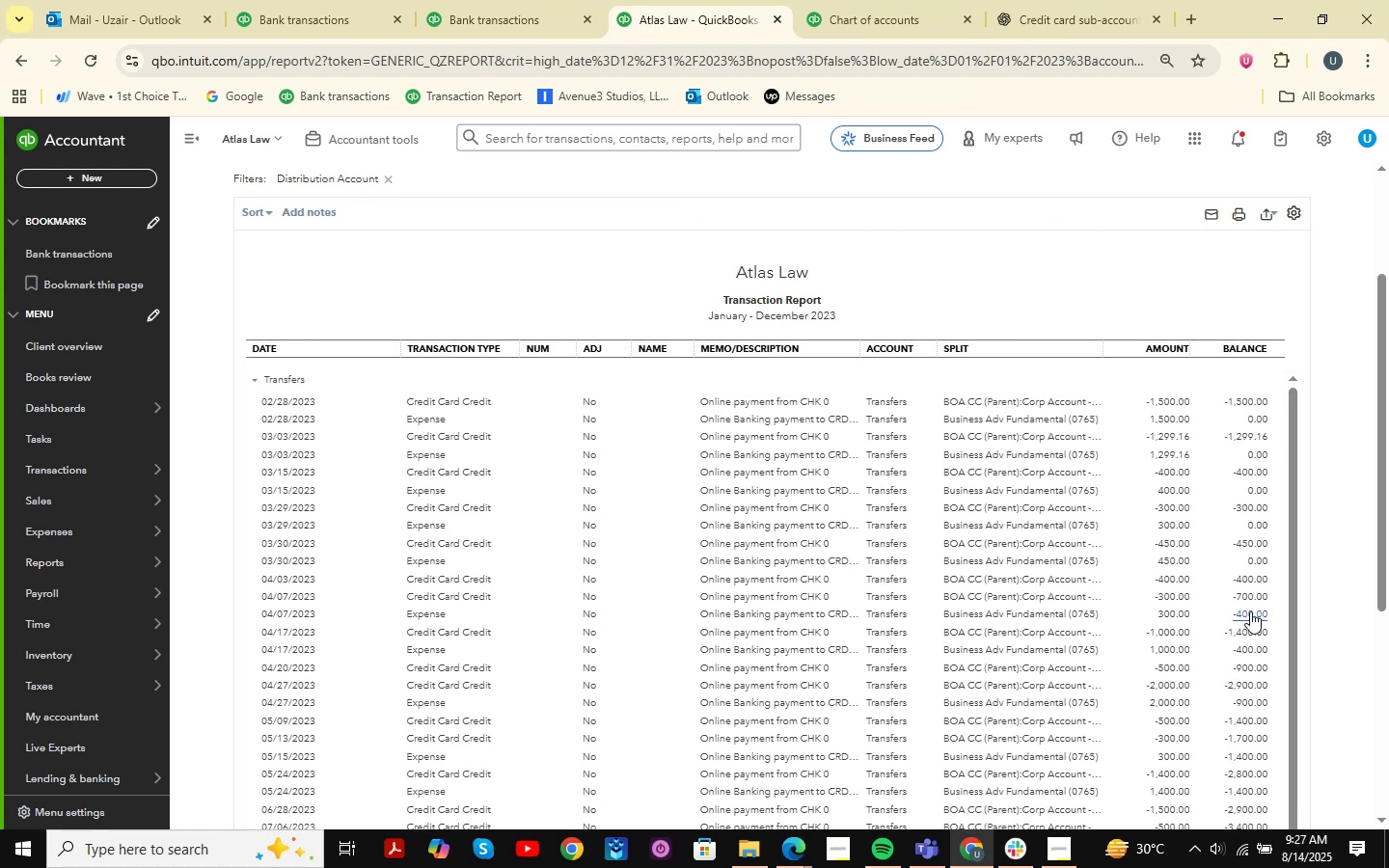 
scroll: coordinate [1248, 611], scroll_direction: down, amount: 16.0
 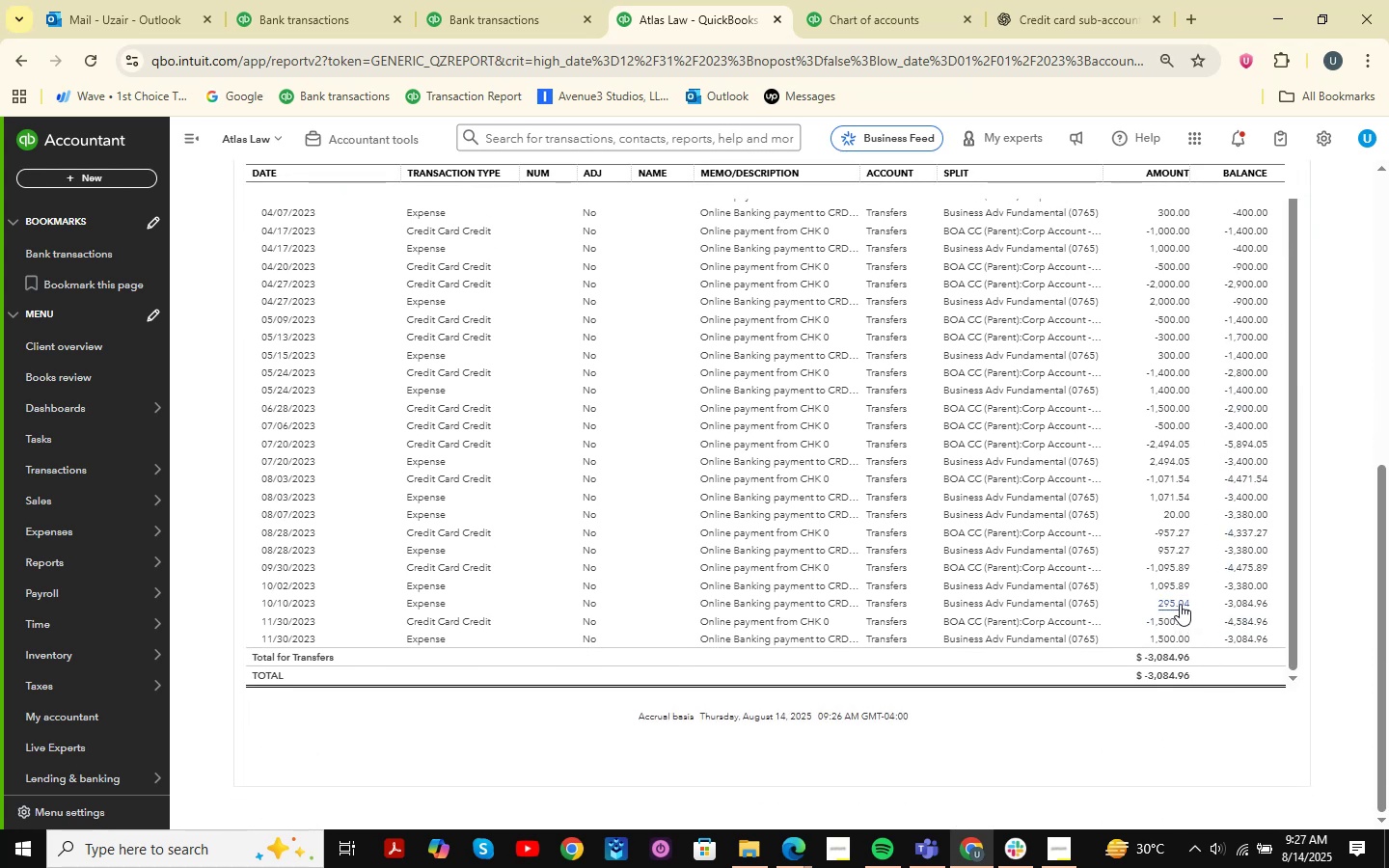 
left_click([1180, 604])
 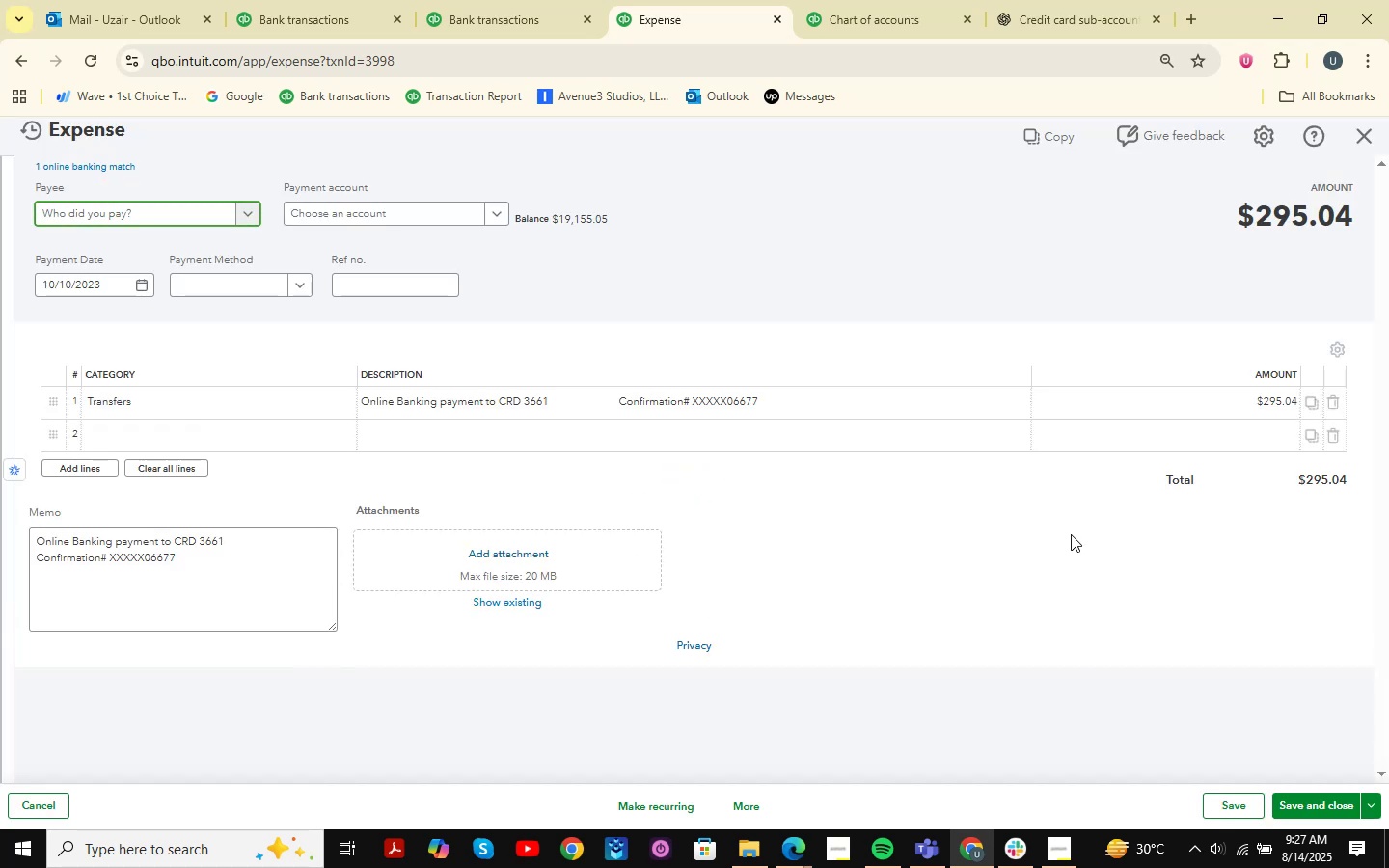 
wait(5.62)
 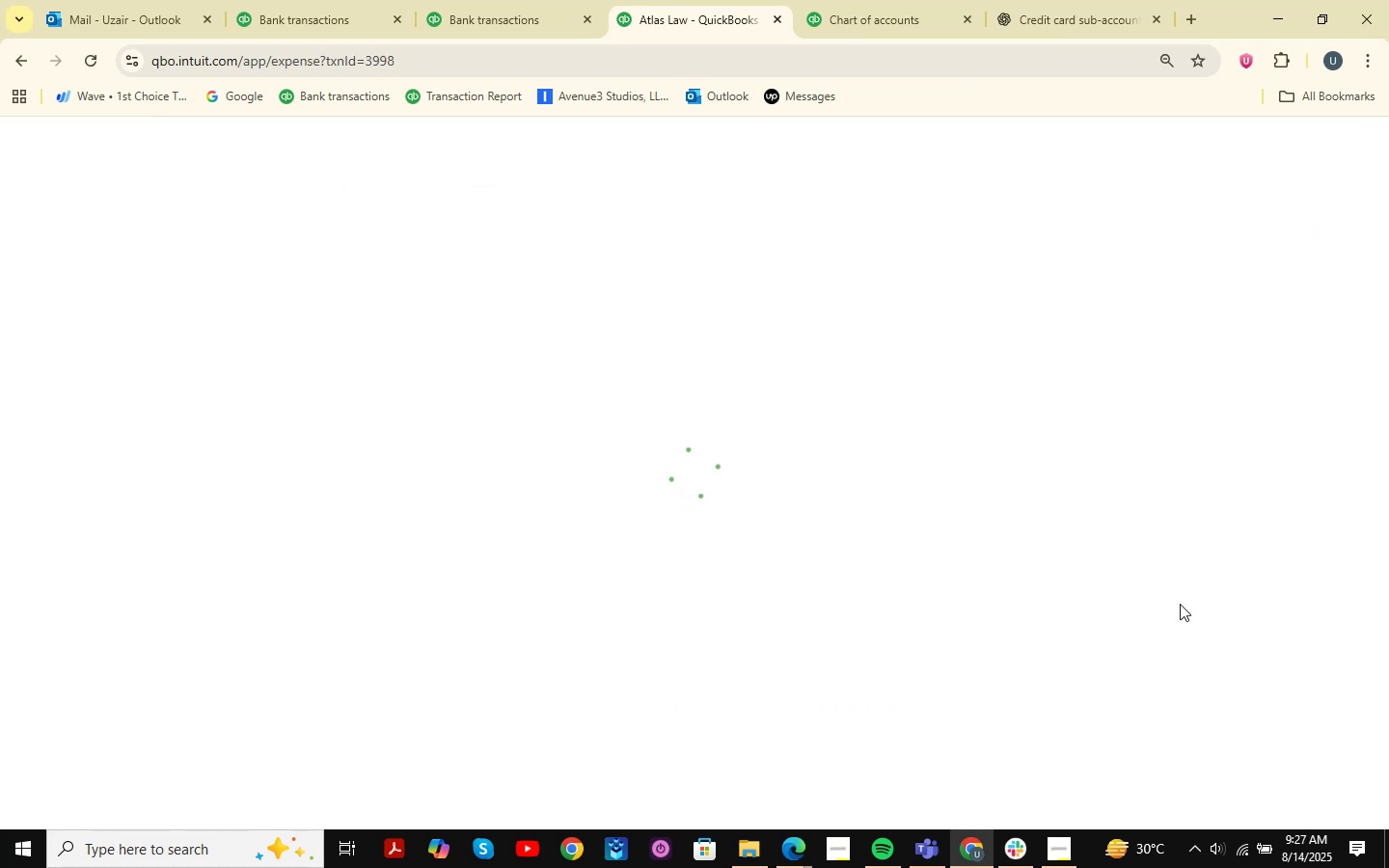 
left_click([222, 417])
 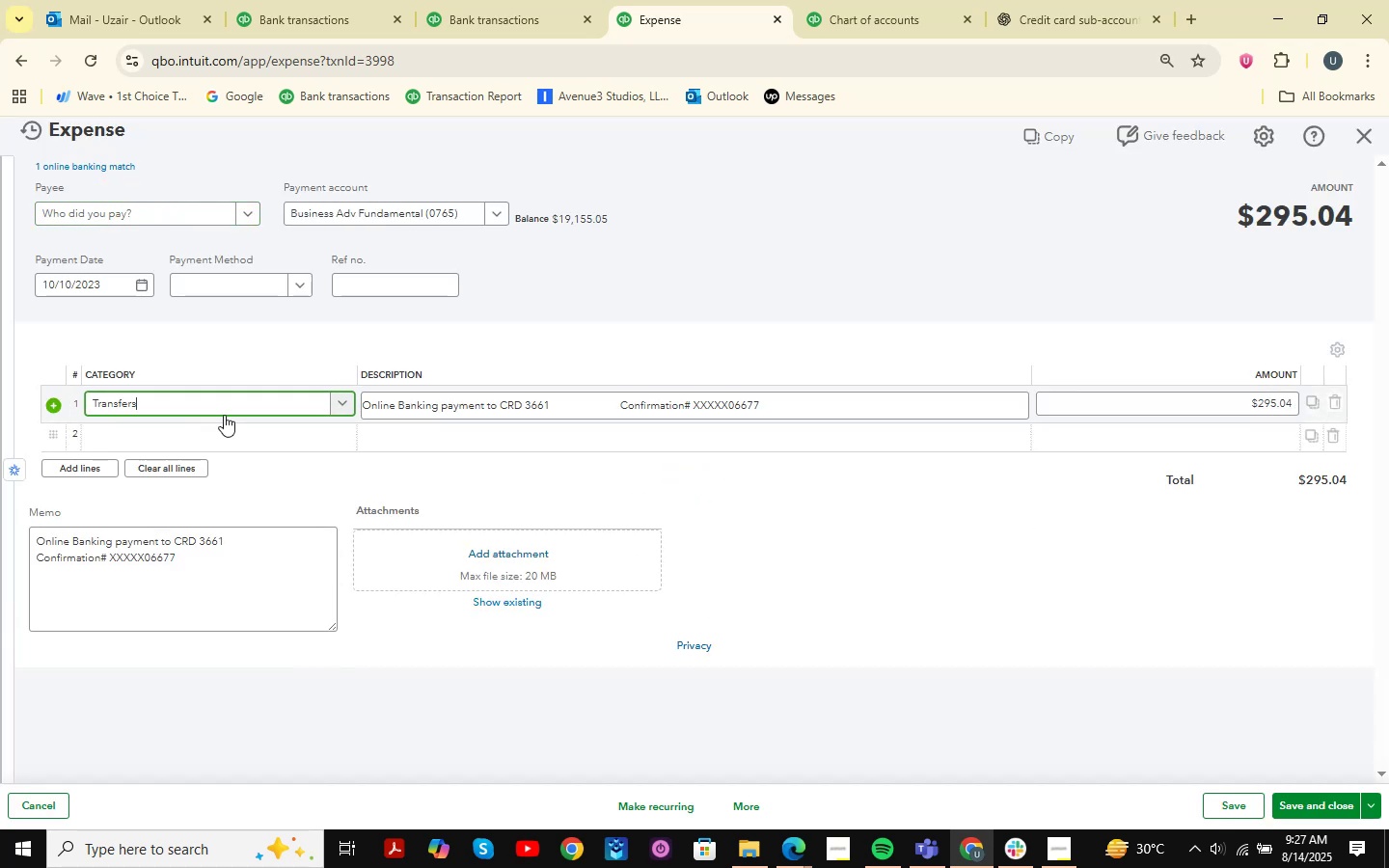 
left_click([224, 415])
 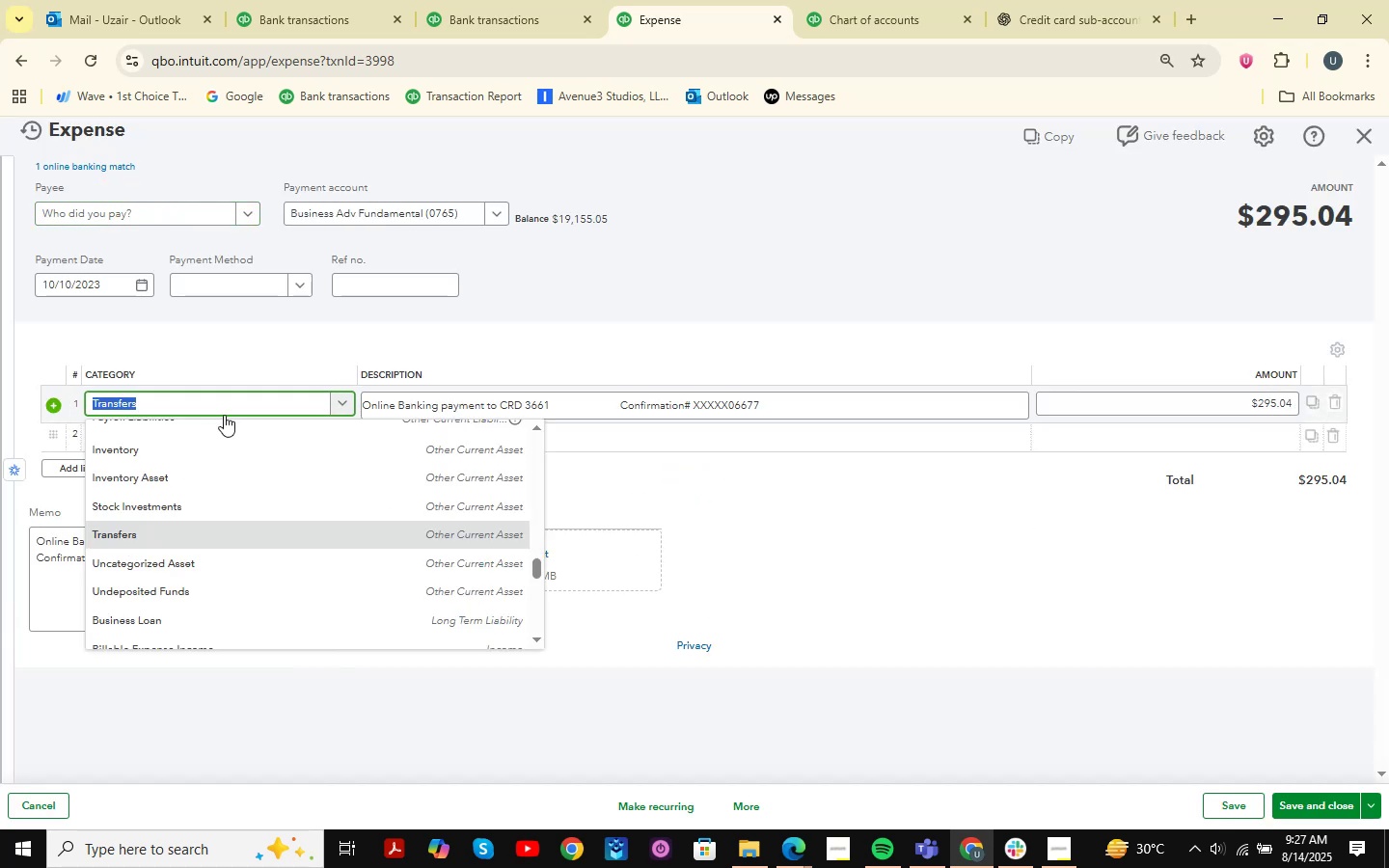 
type(ASK)
 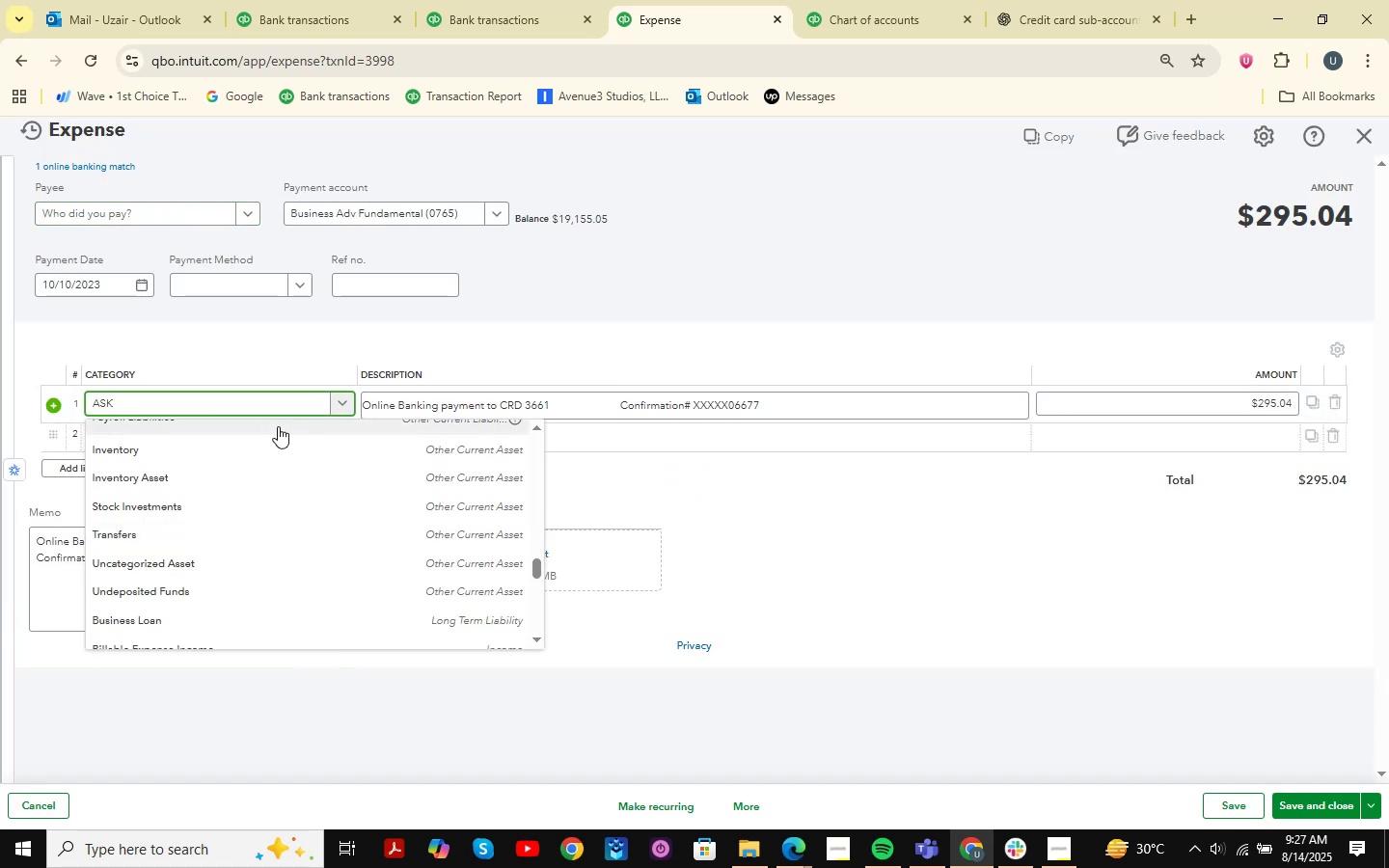 
key(ArrowDown)
 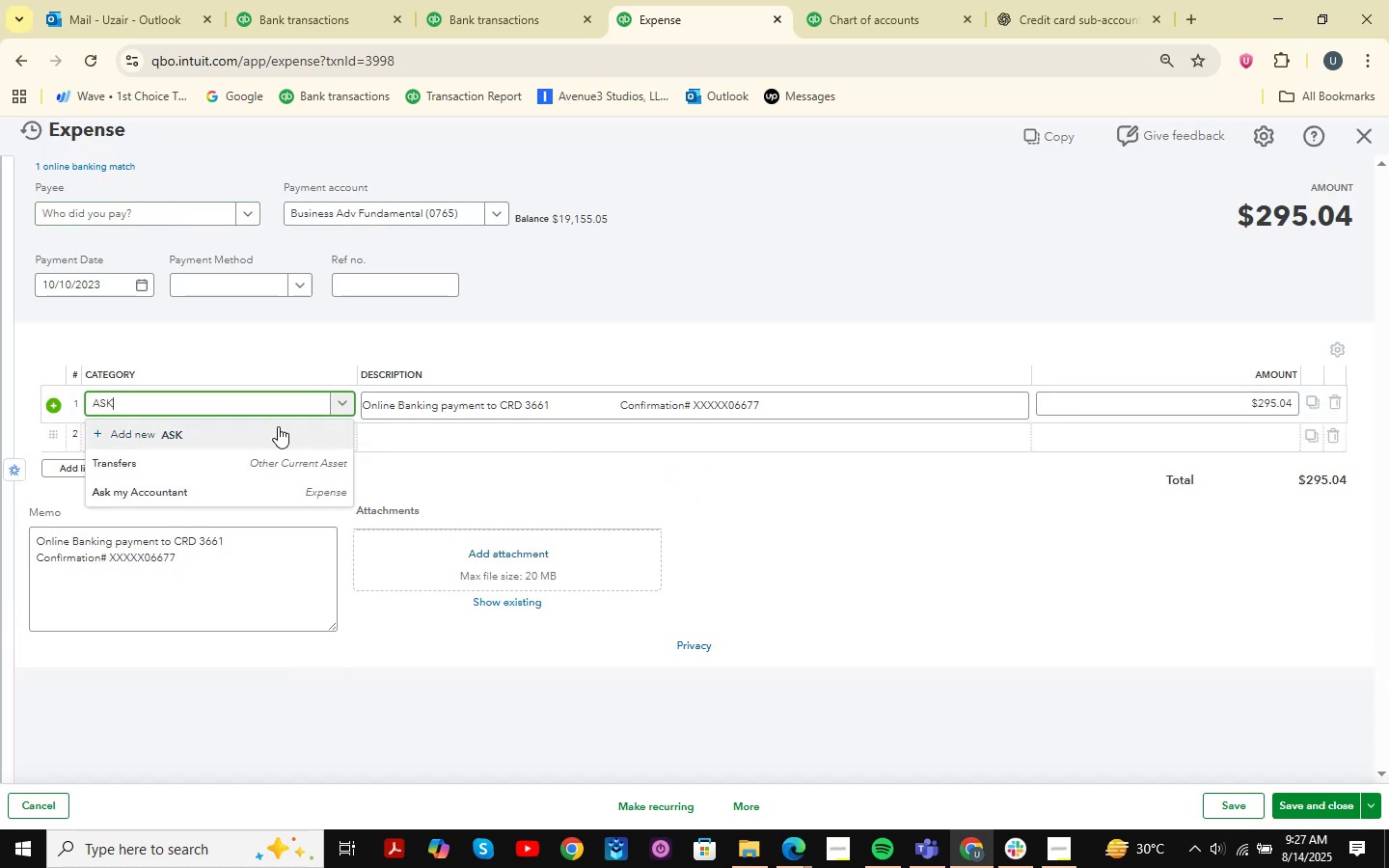 
key(ArrowDown)
 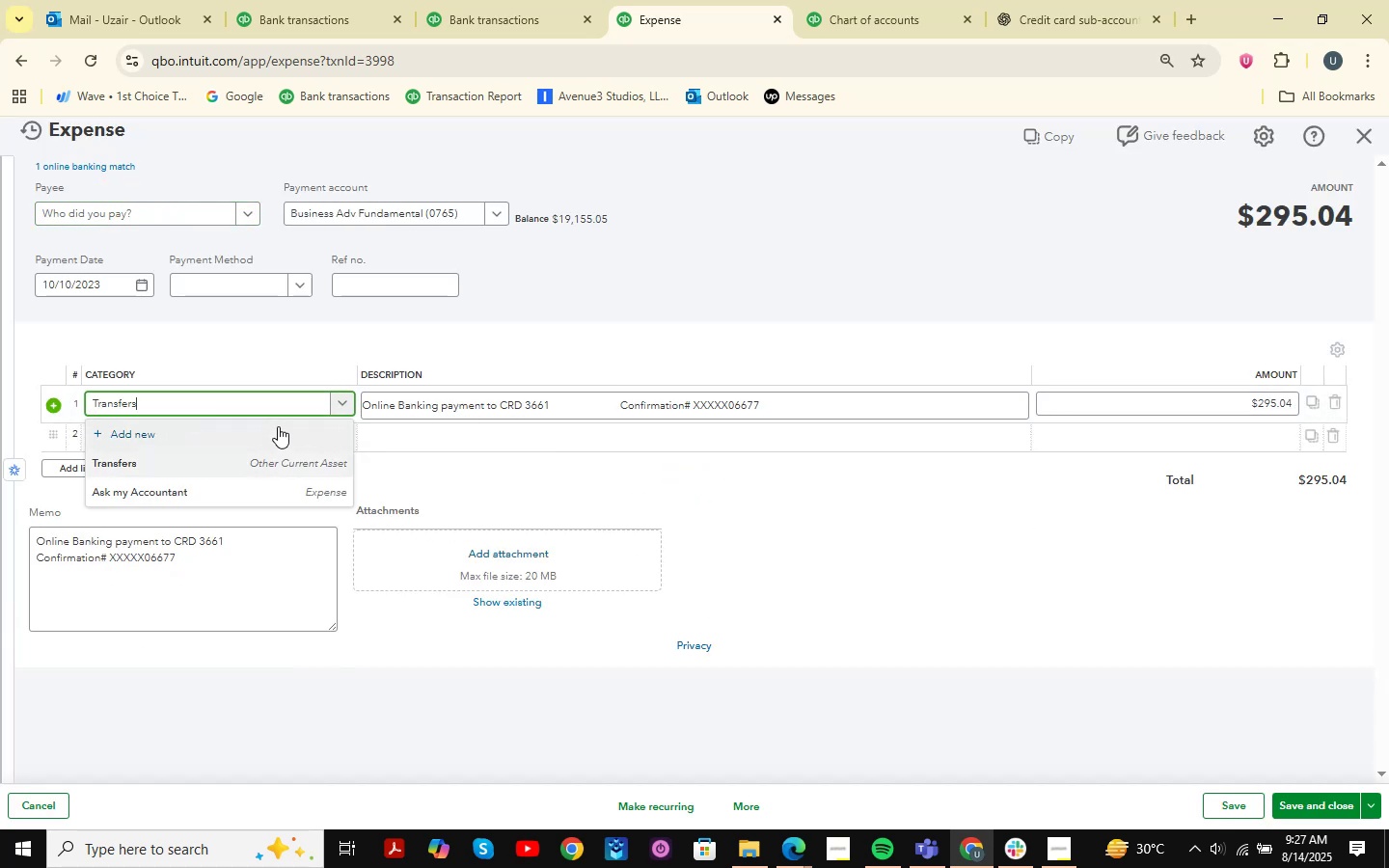 
key(ArrowDown)
 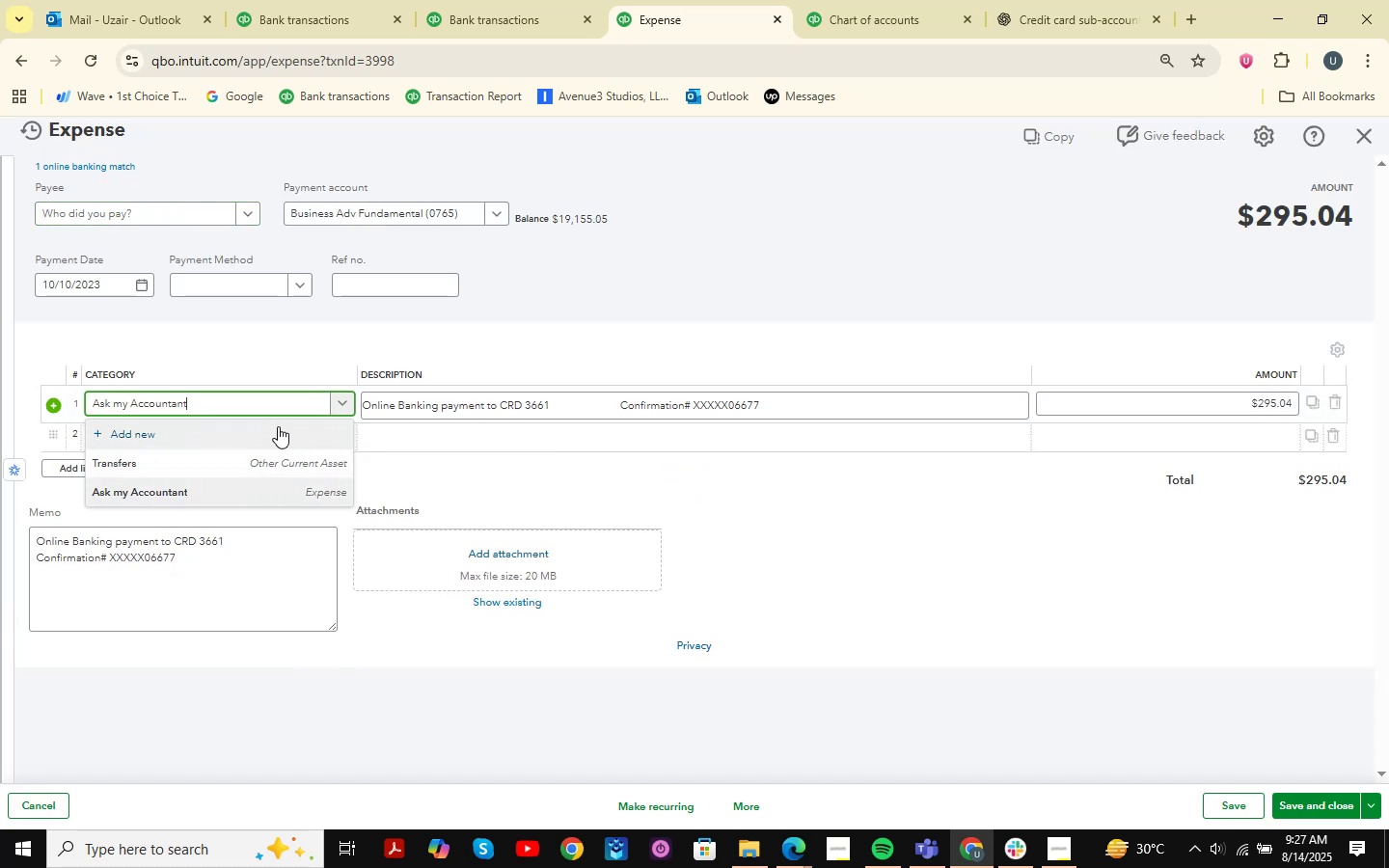 
key(Enter)
 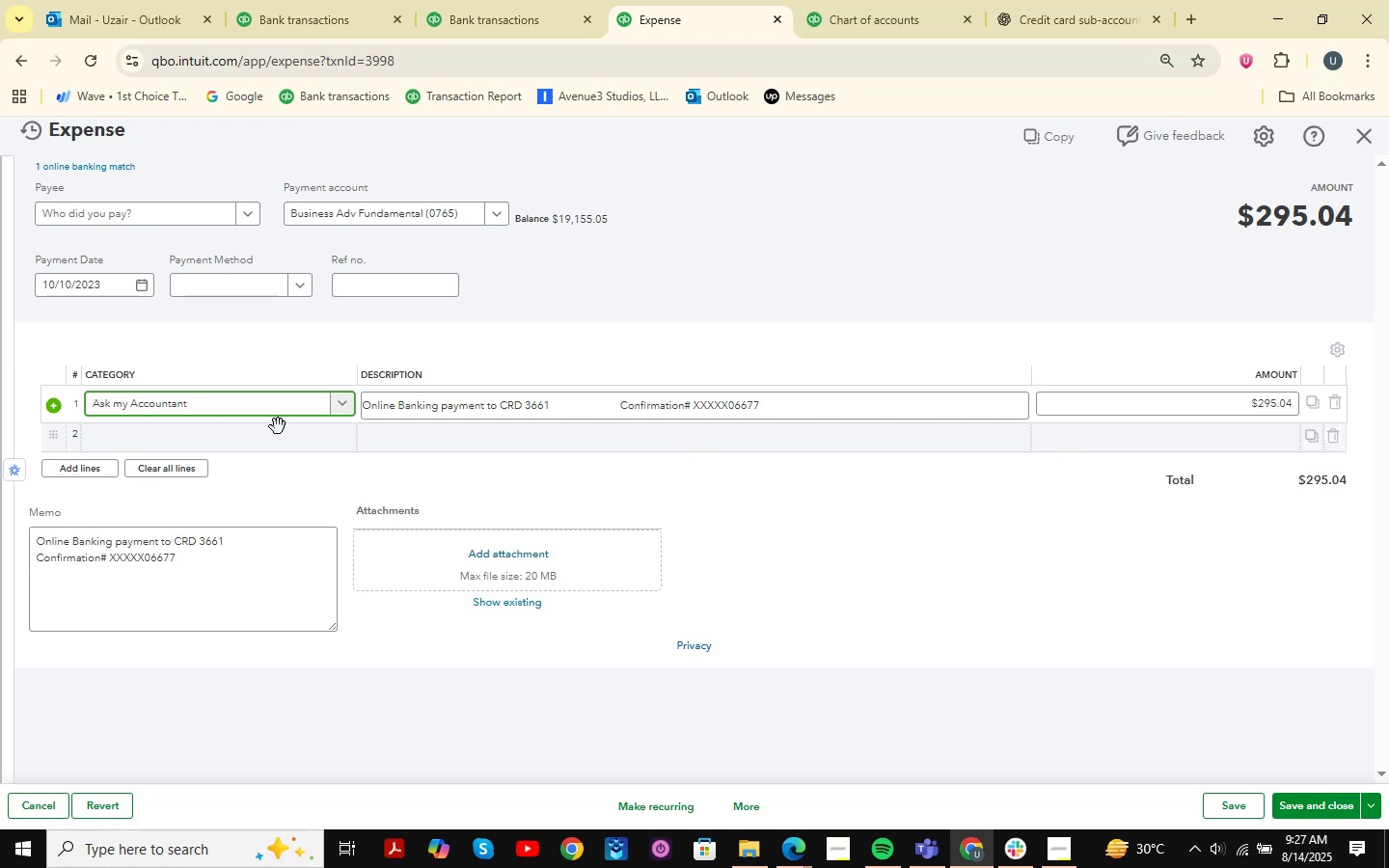 
wait(7.9)
 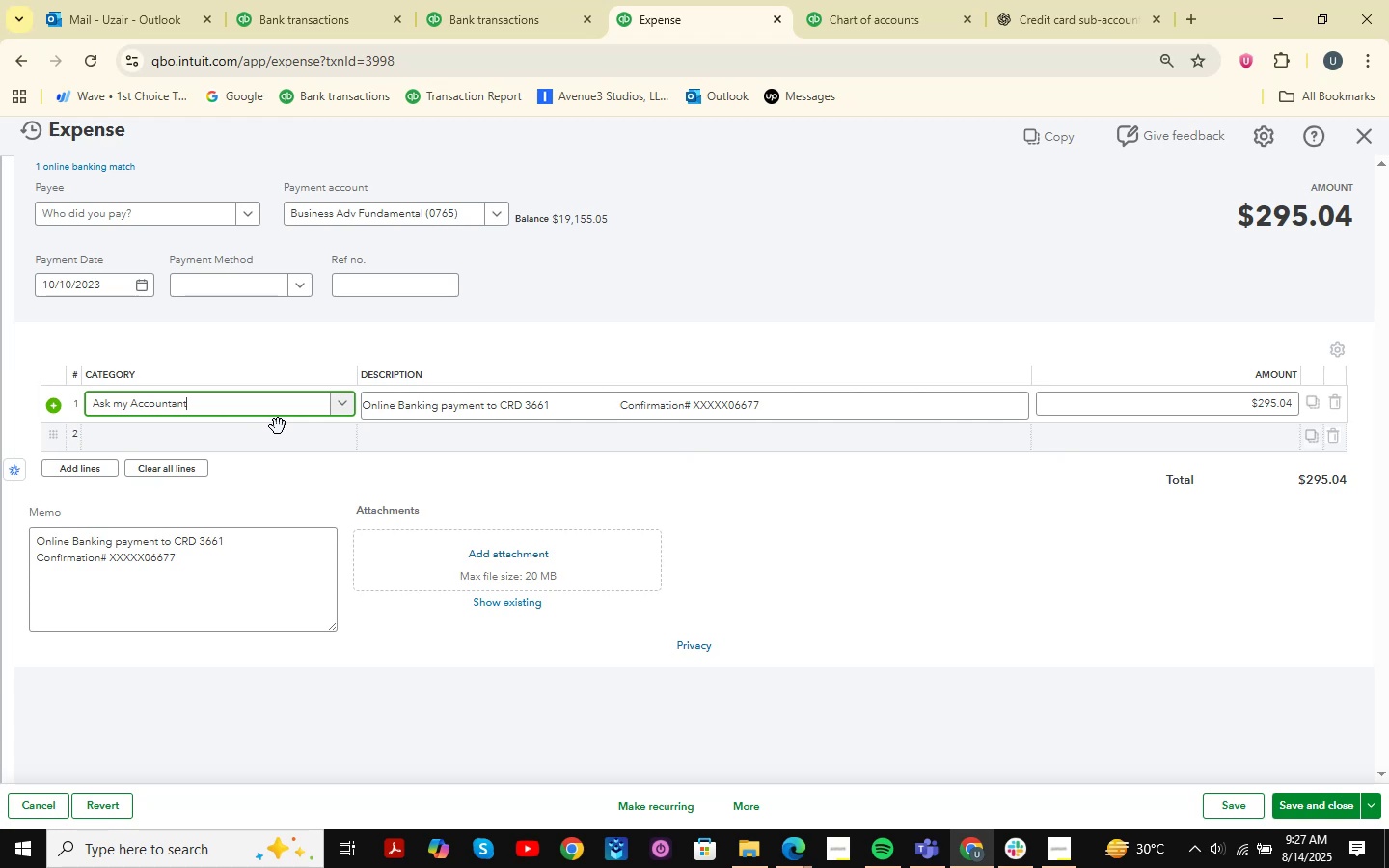 
left_click([1325, 795])
 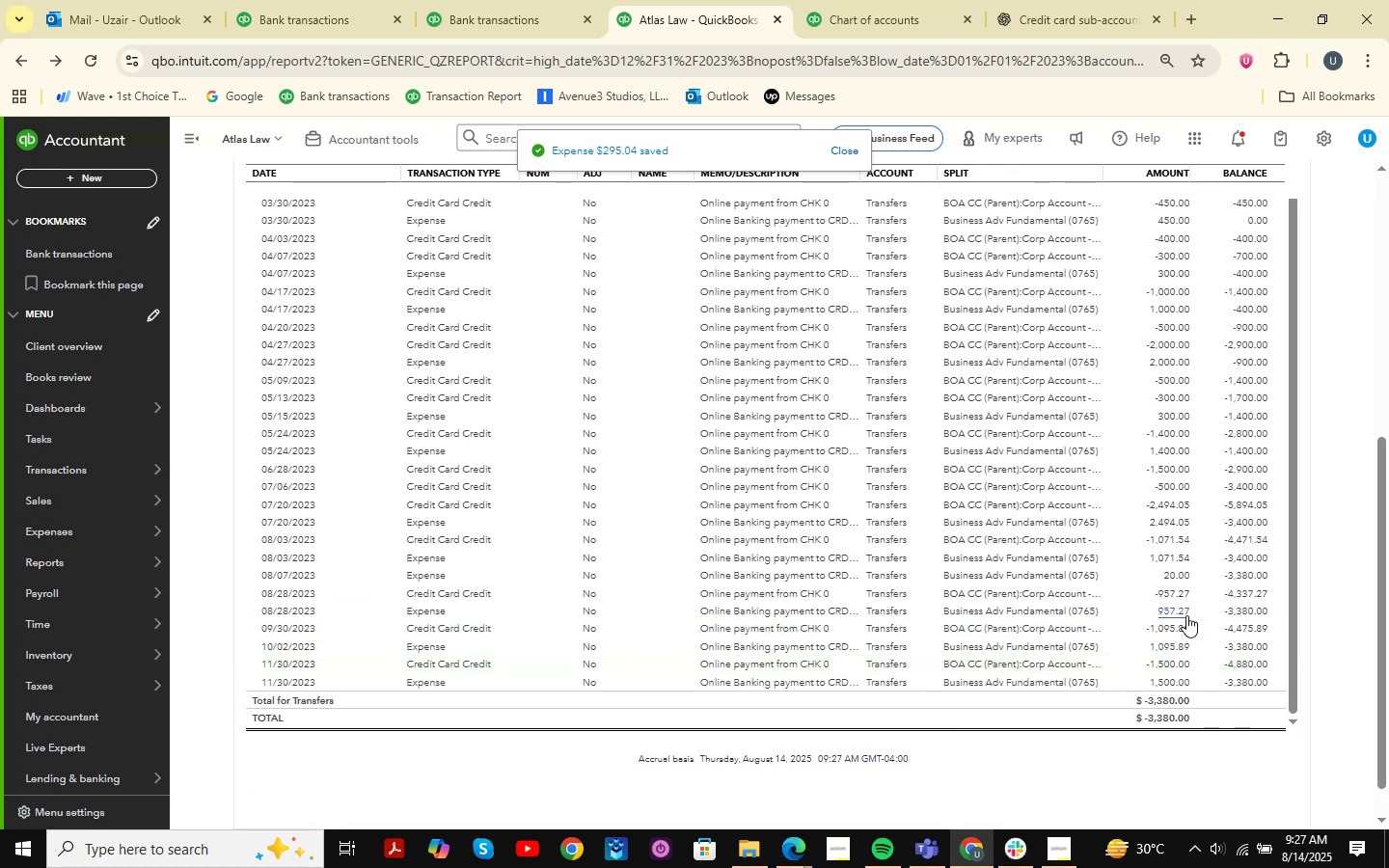 
wait(10.61)
 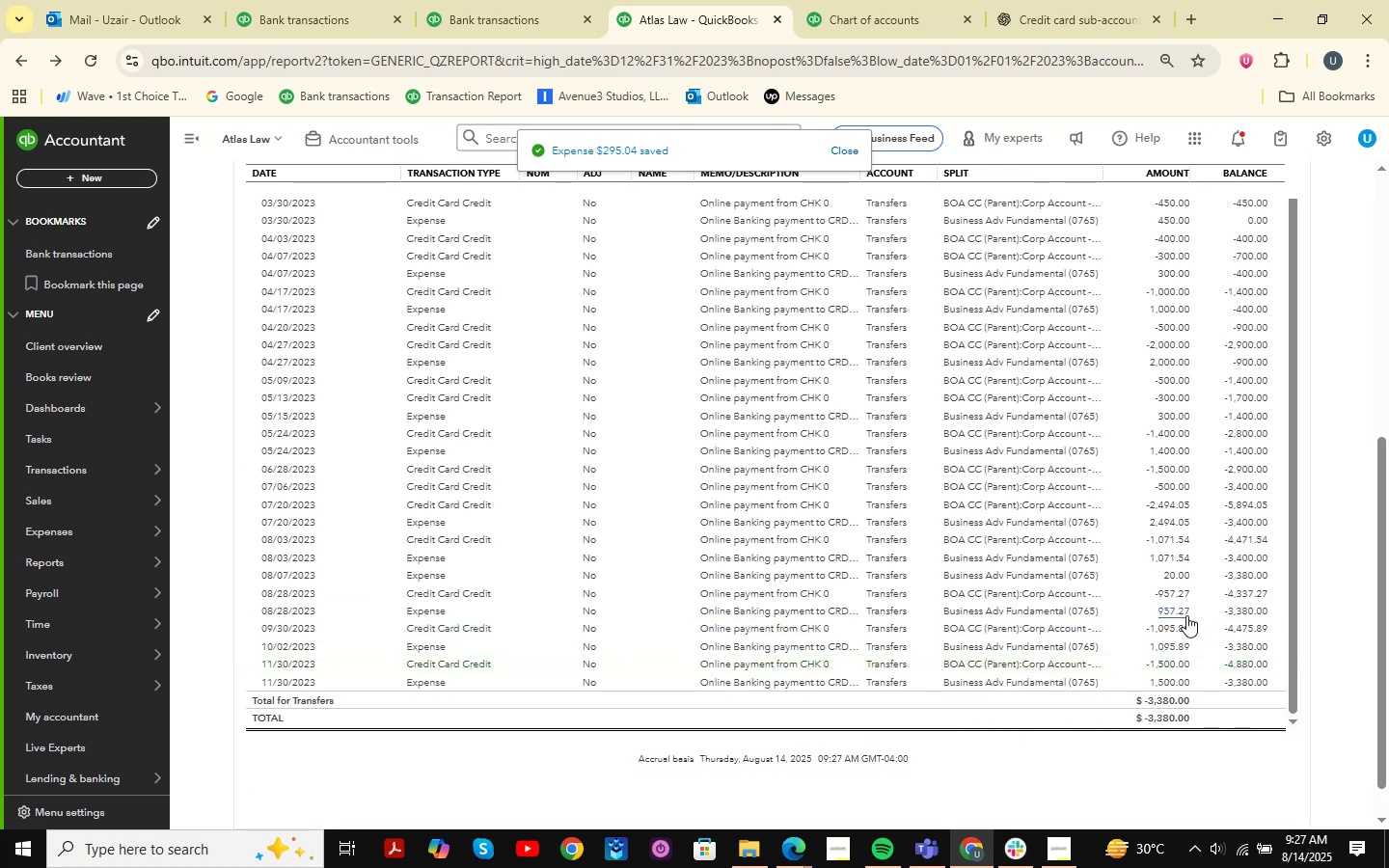 
left_click([1185, 575])
 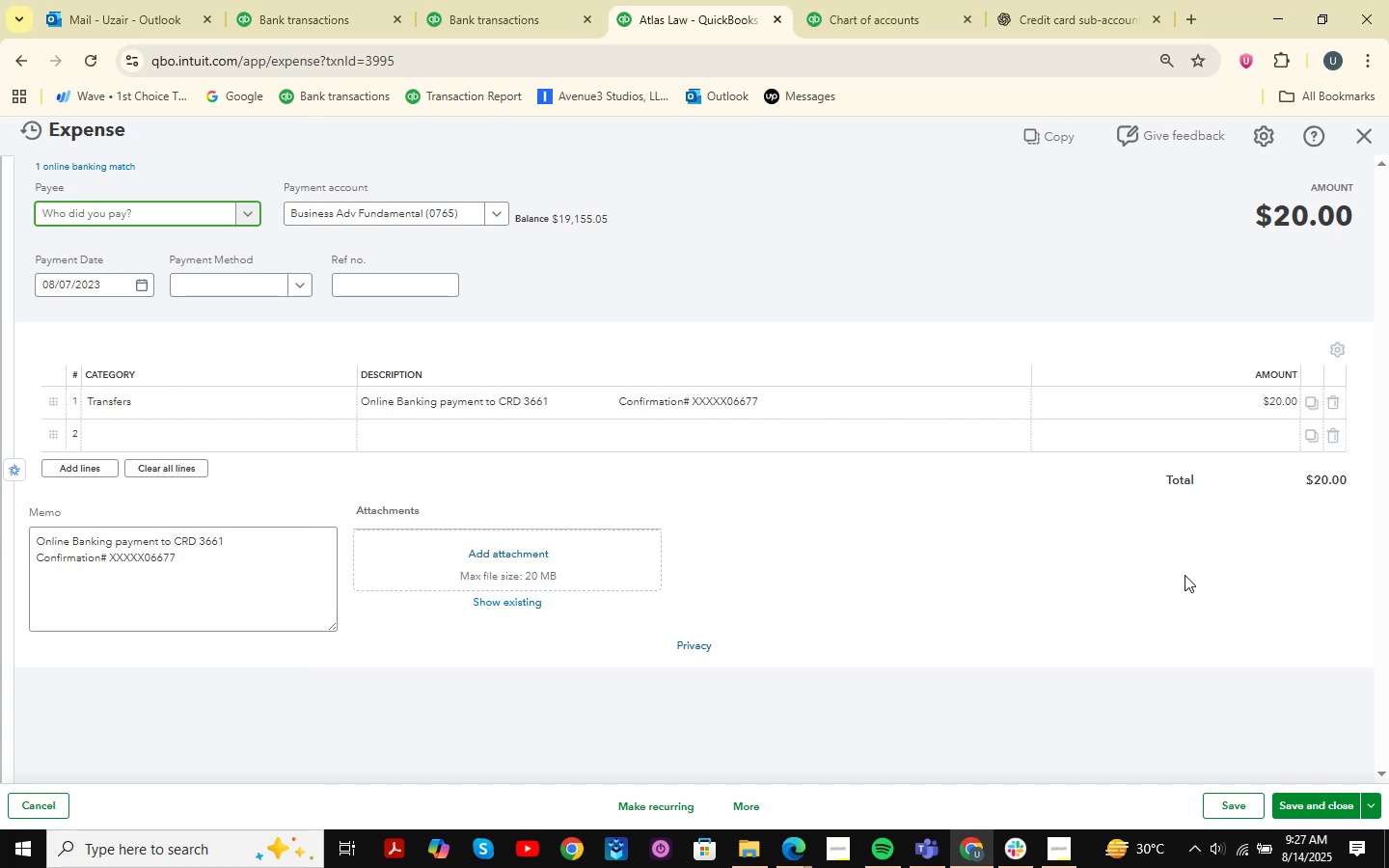 
wait(8.69)
 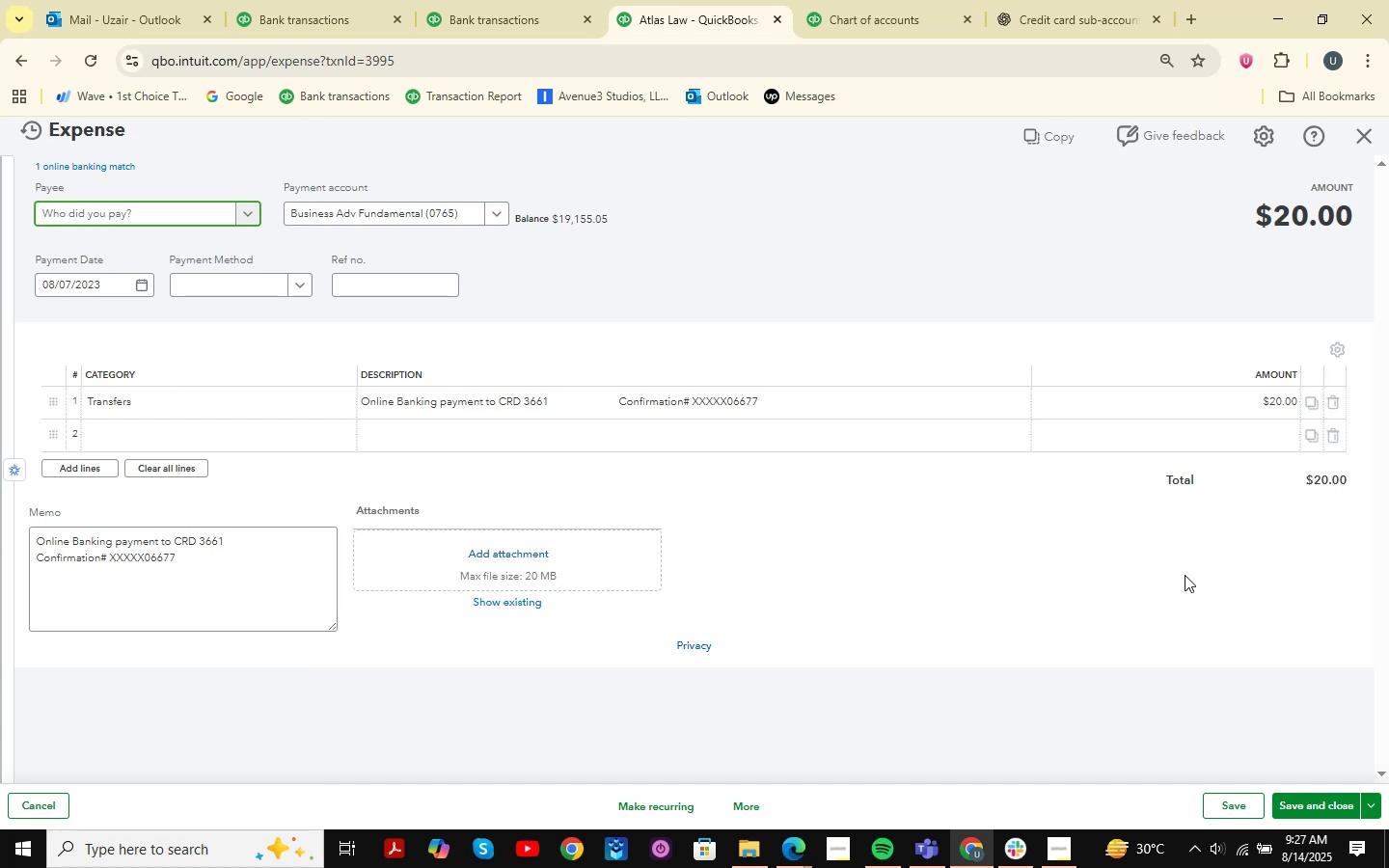 
left_click([137, 405])
 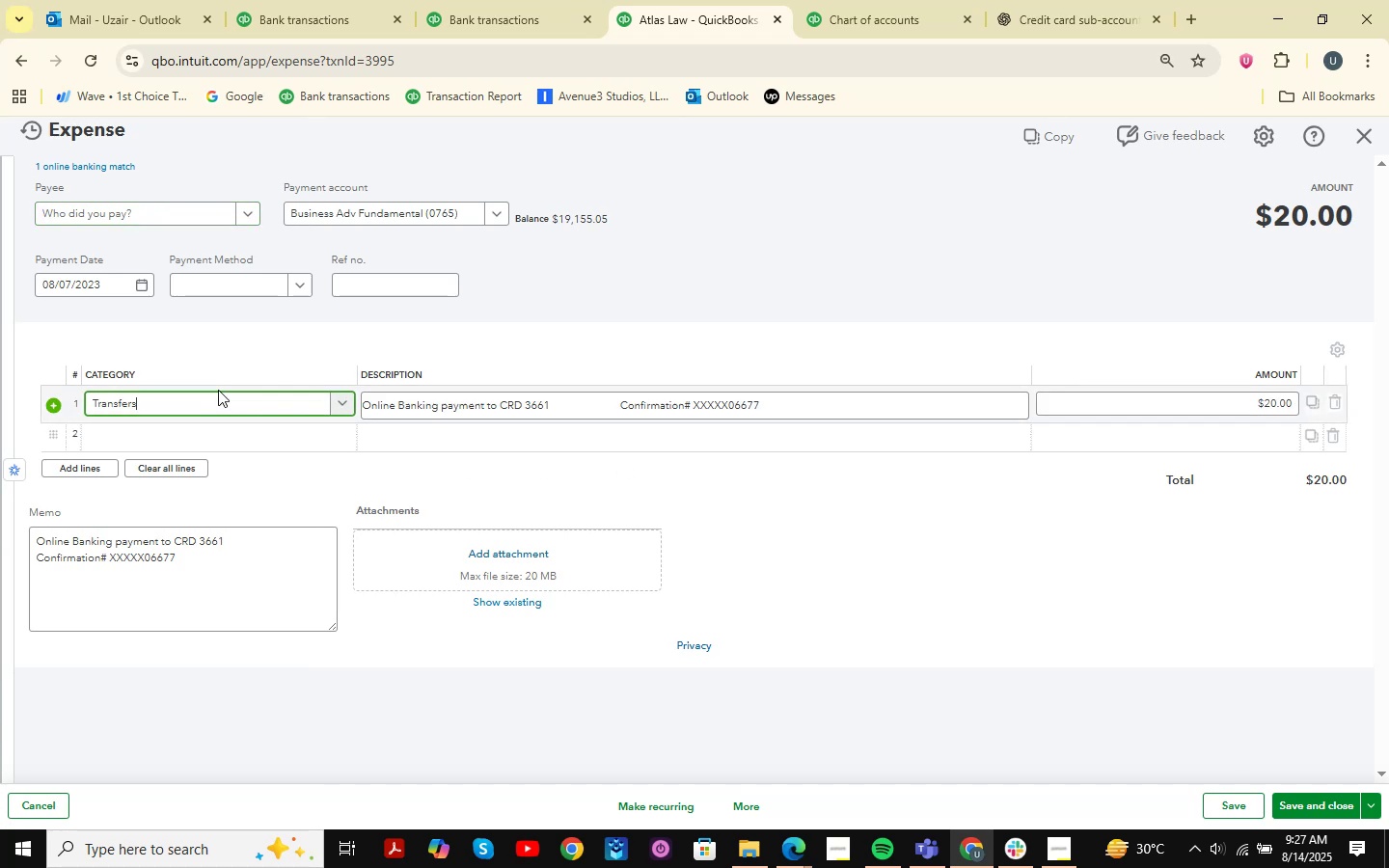 
left_click([202, 403])
 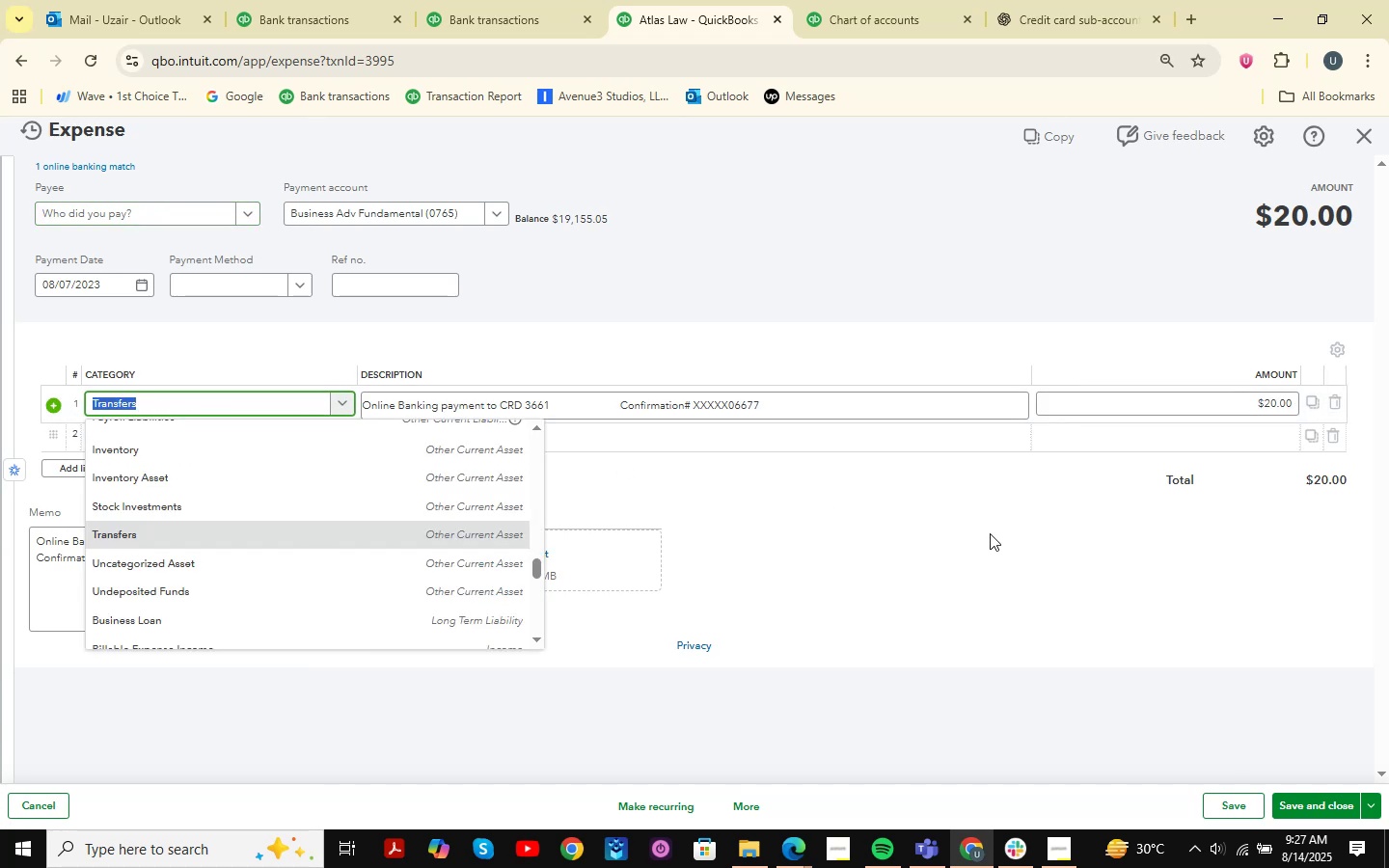 
type(ASK)
 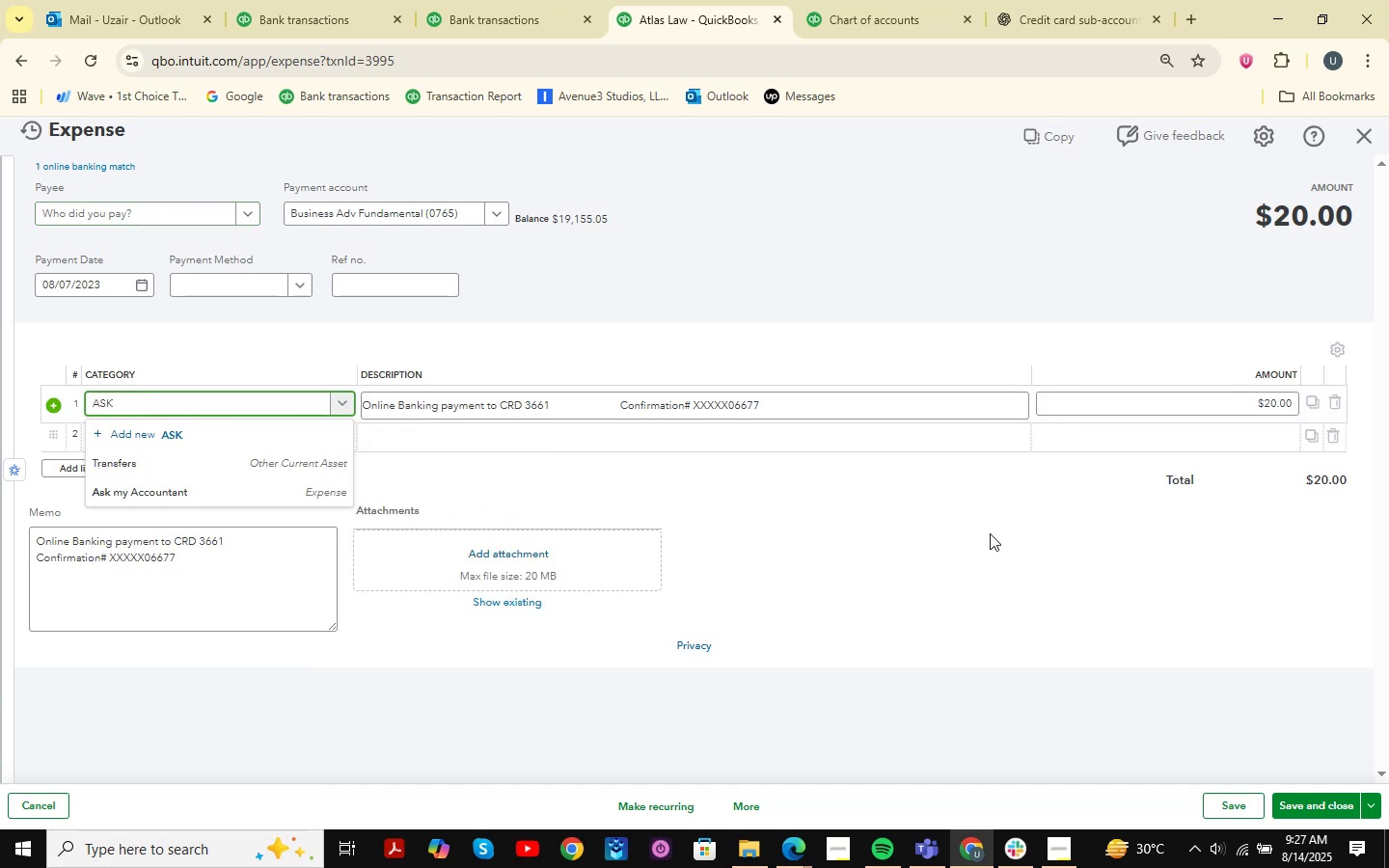 
key(ArrowDown)
 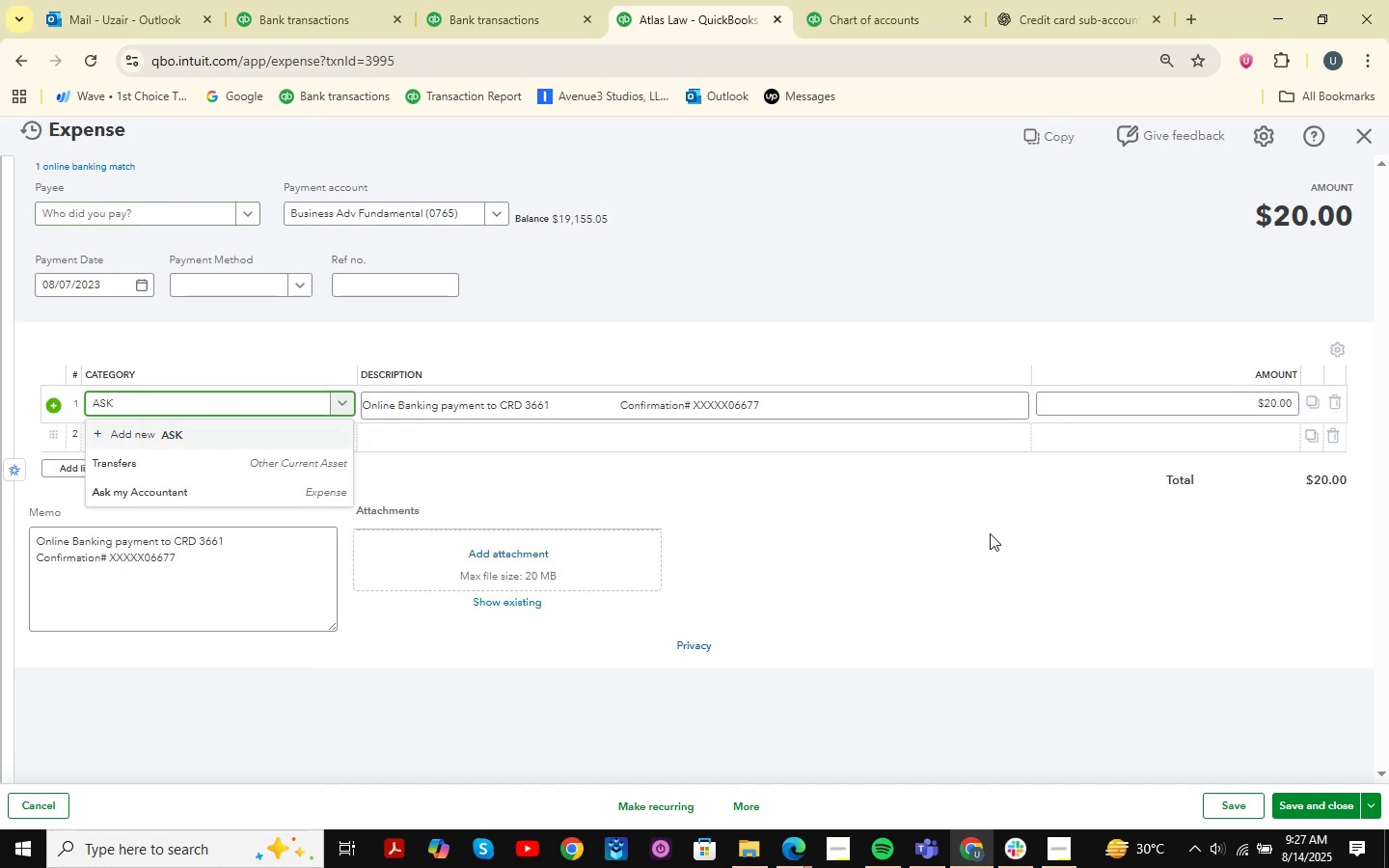 
key(ArrowDown)
 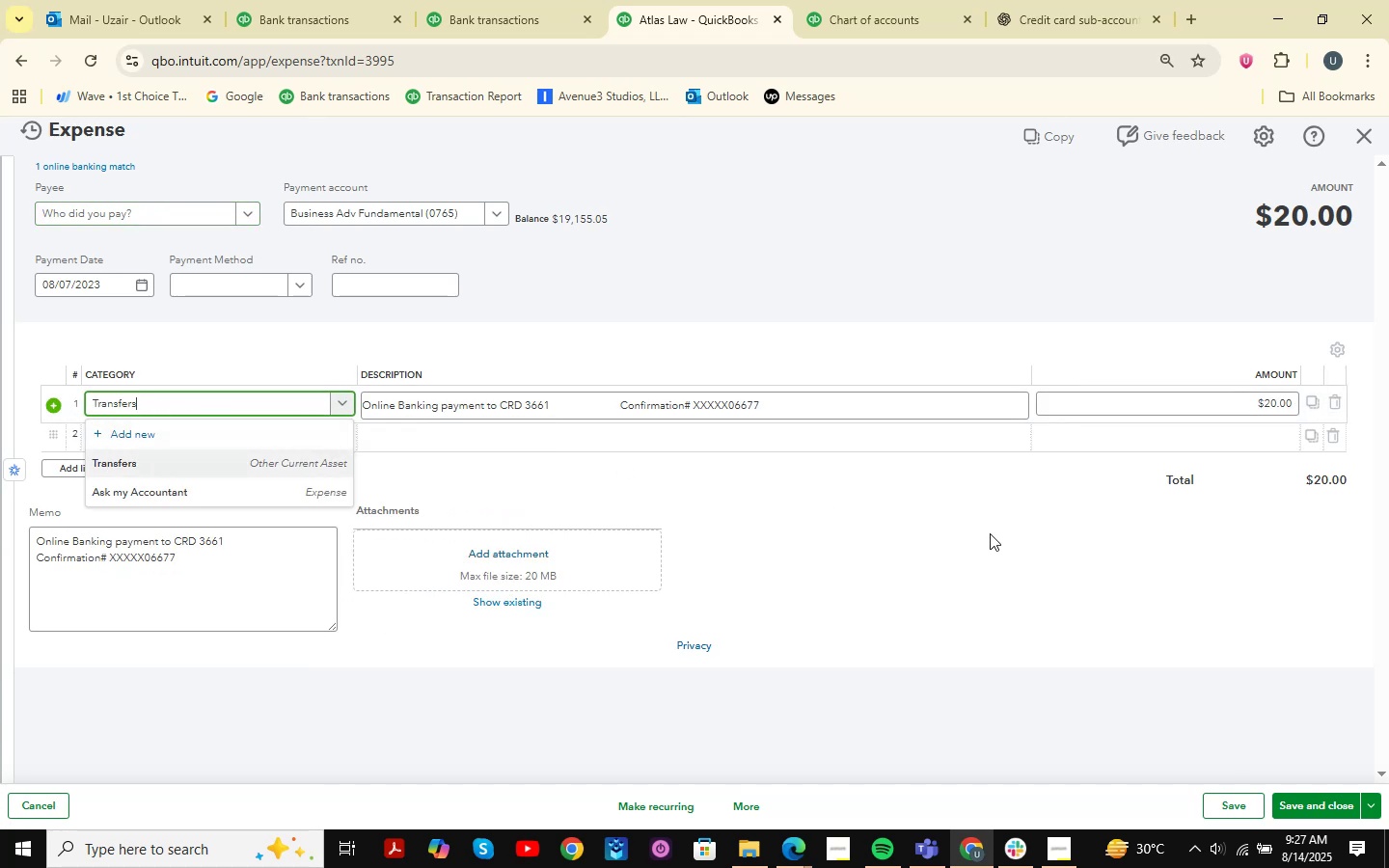 
key(ArrowDown)
 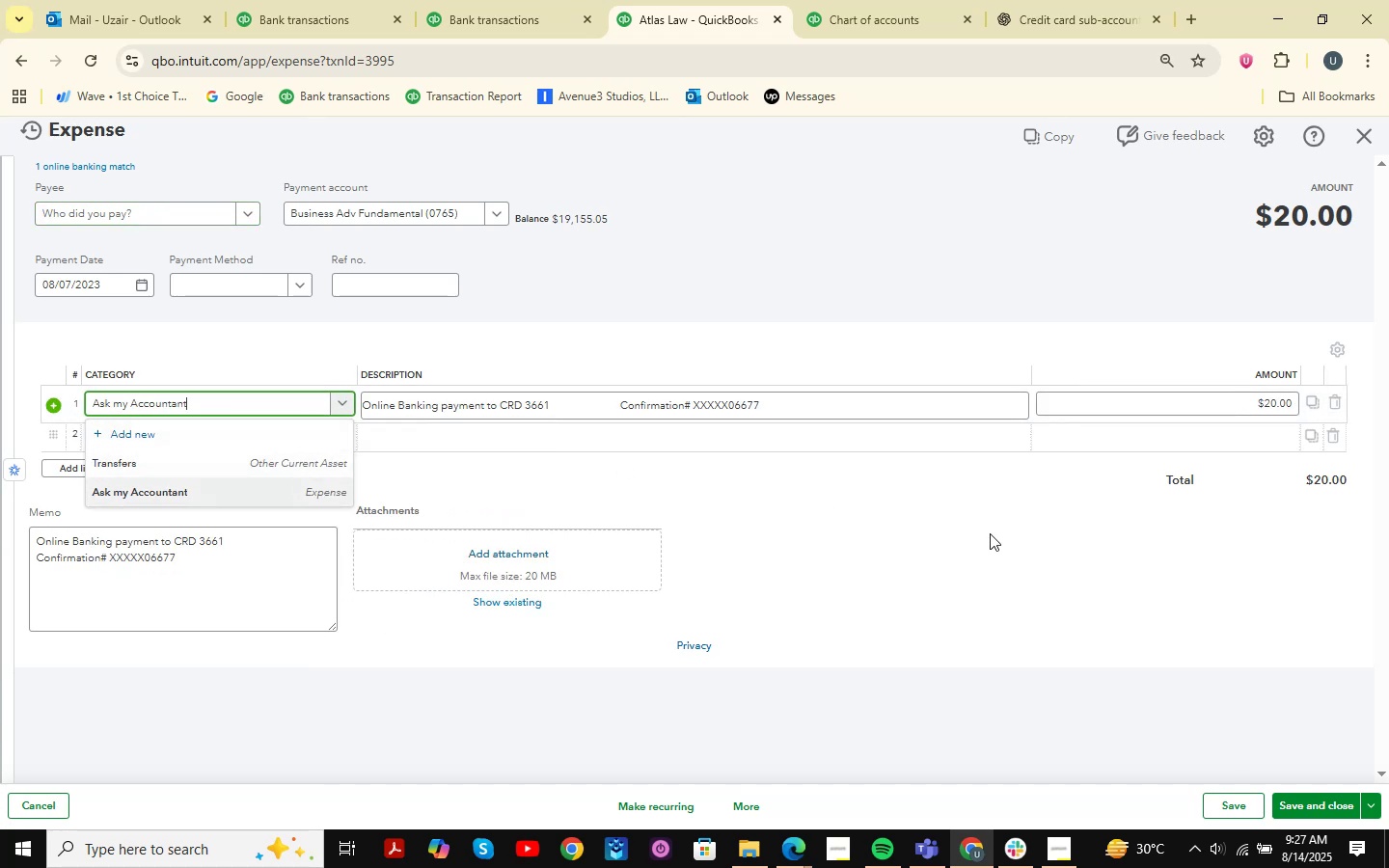 
key(Enter)
 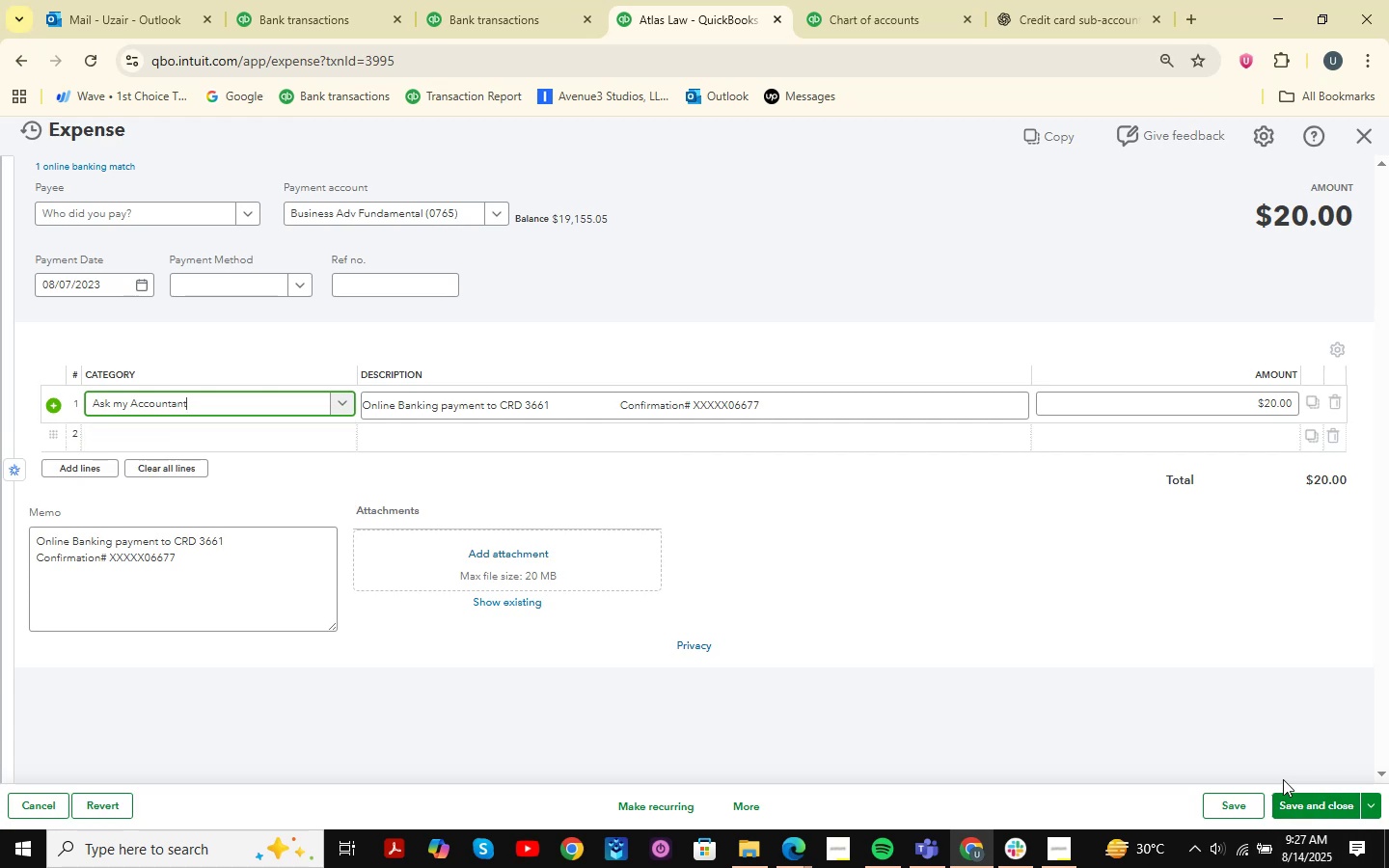 
double_click([1307, 792])
 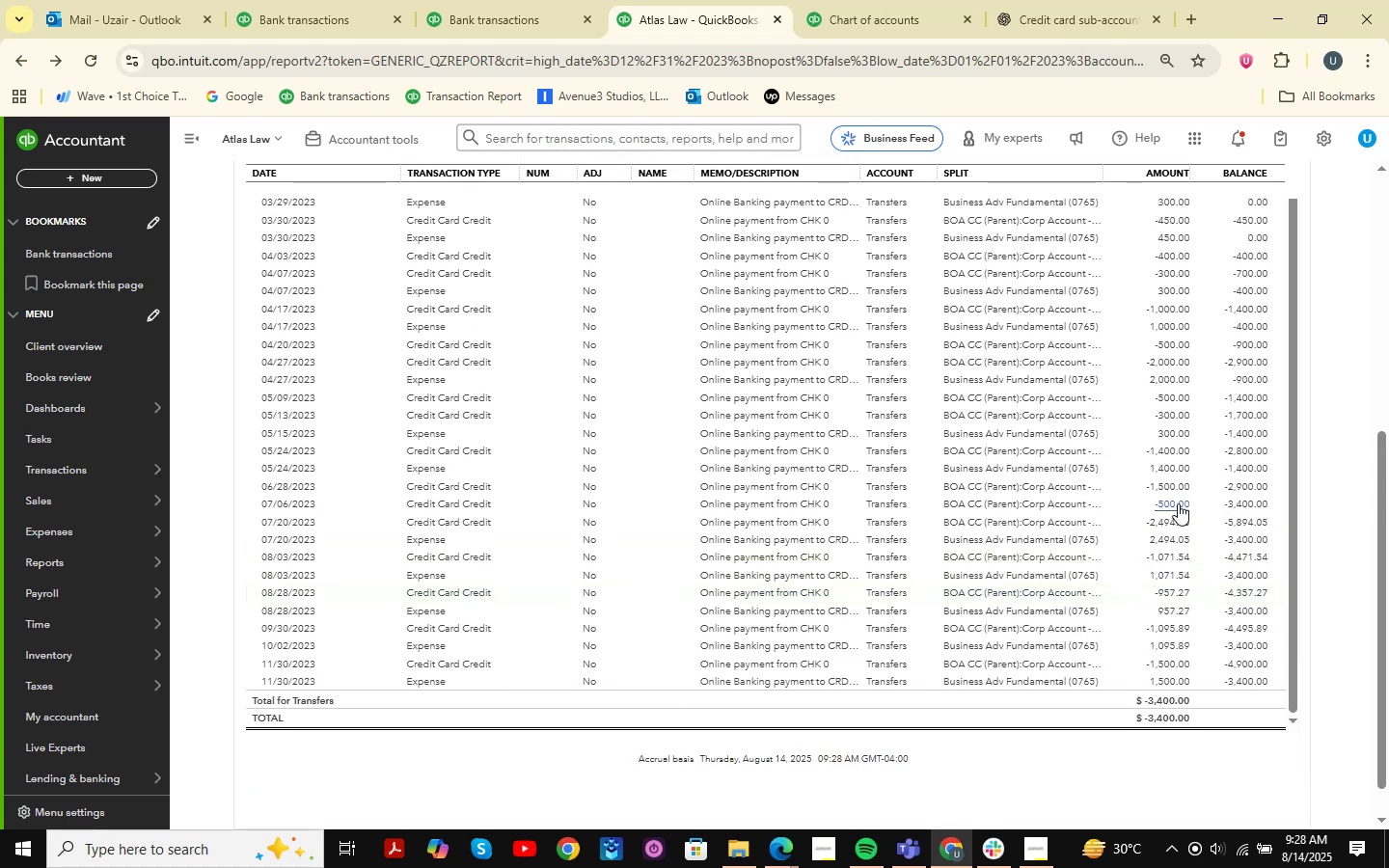 
wait(20.97)
 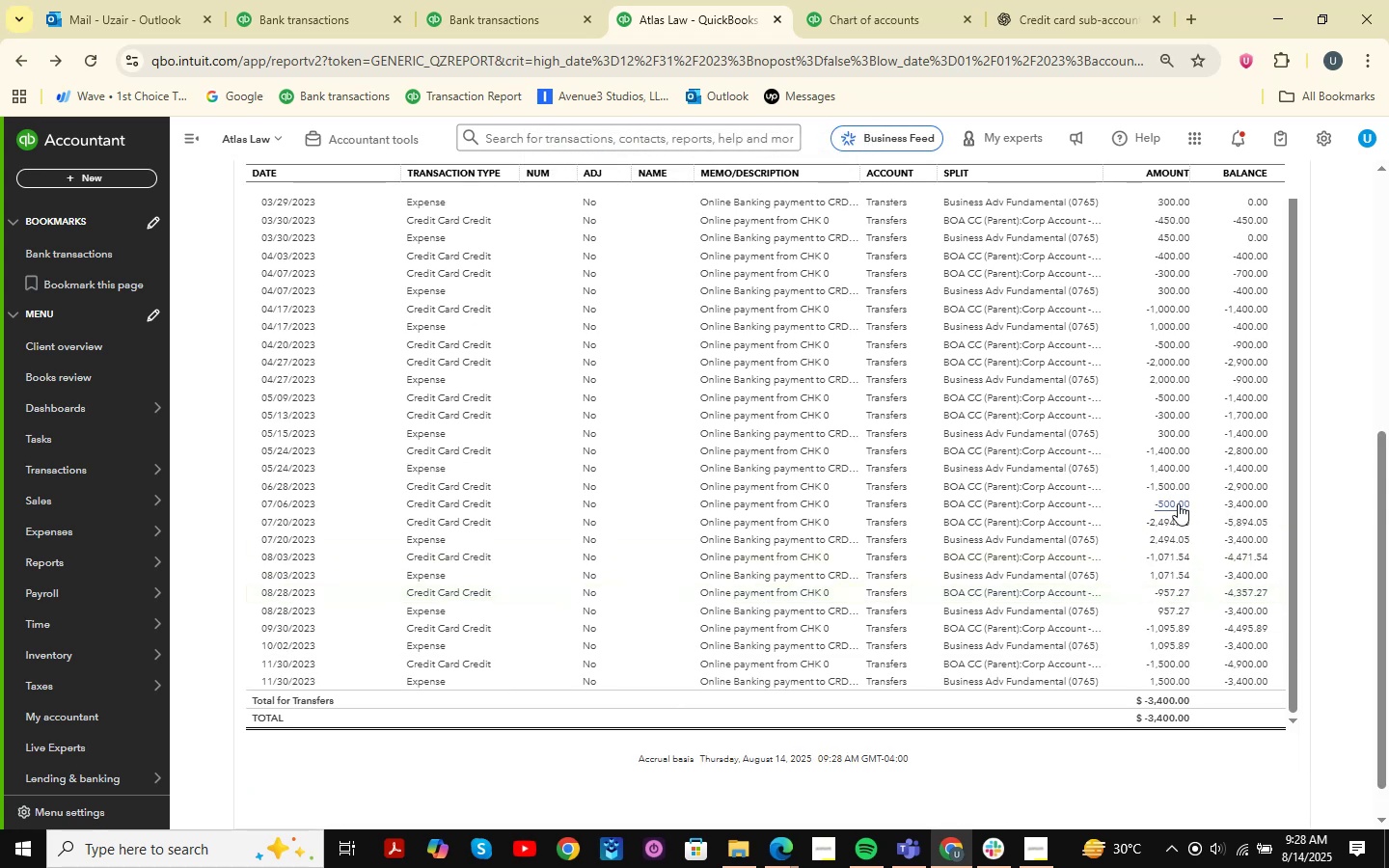 
left_click([1178, 503])
 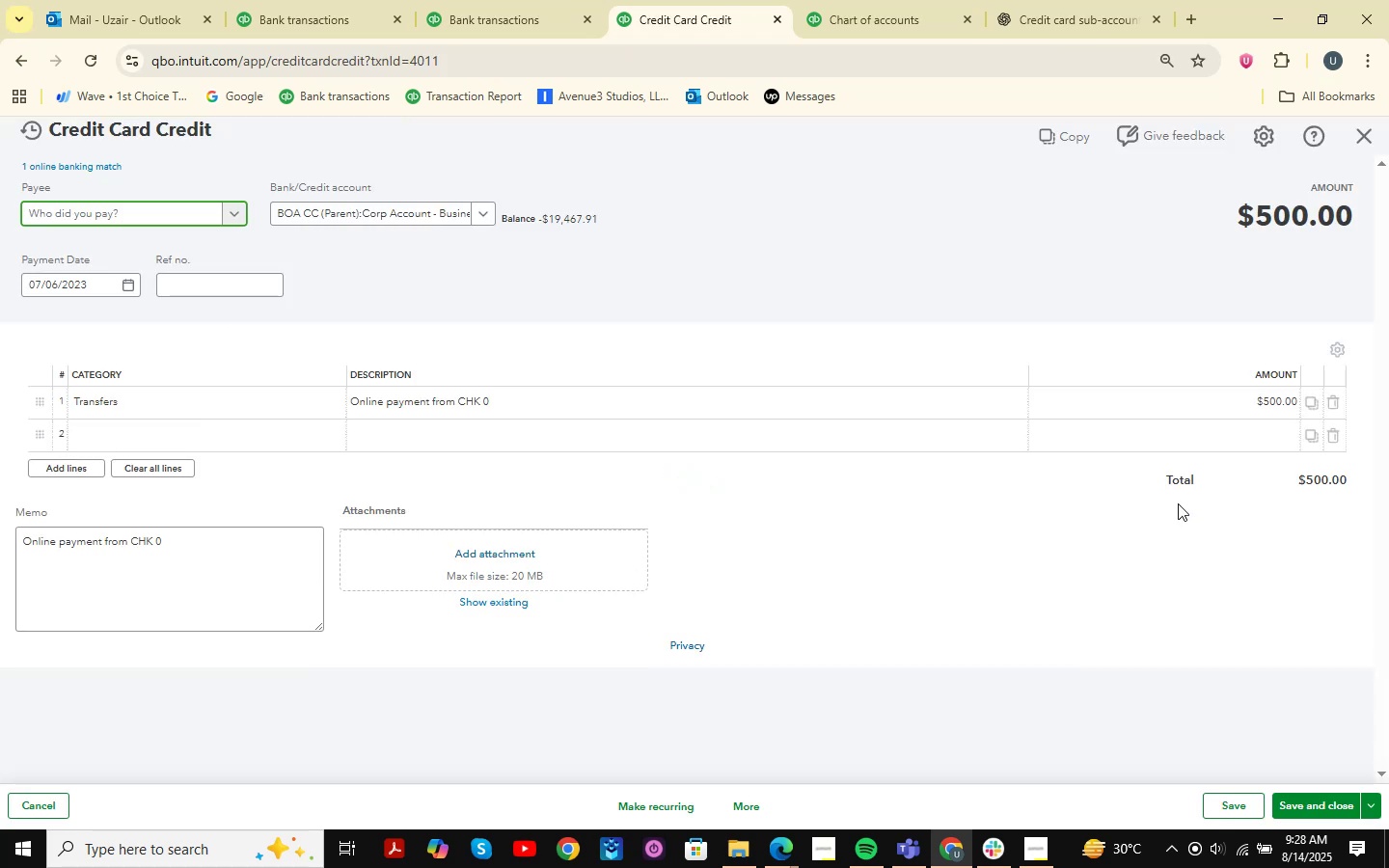 
wait(6.06)
 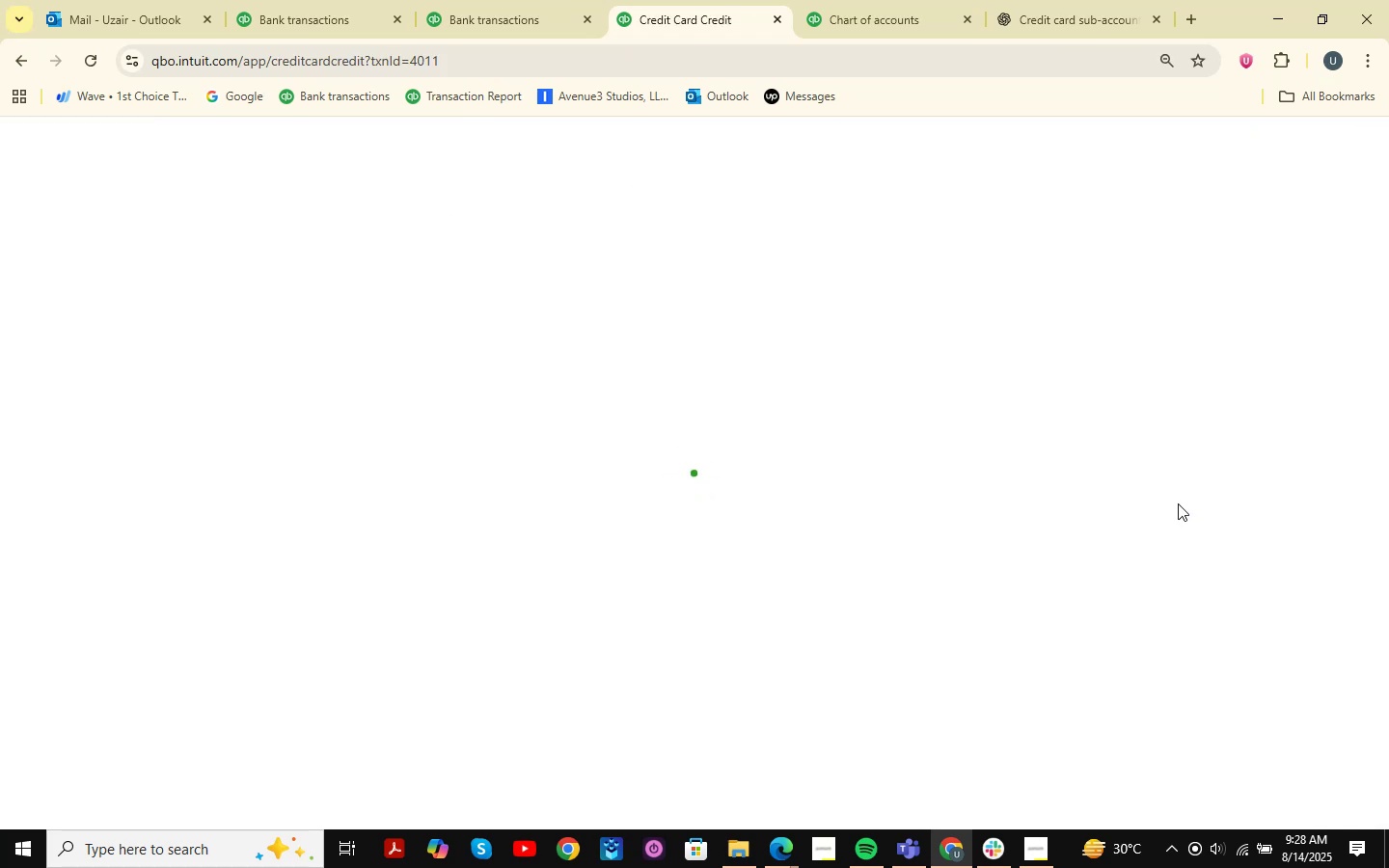 
left_click([204, 416])
 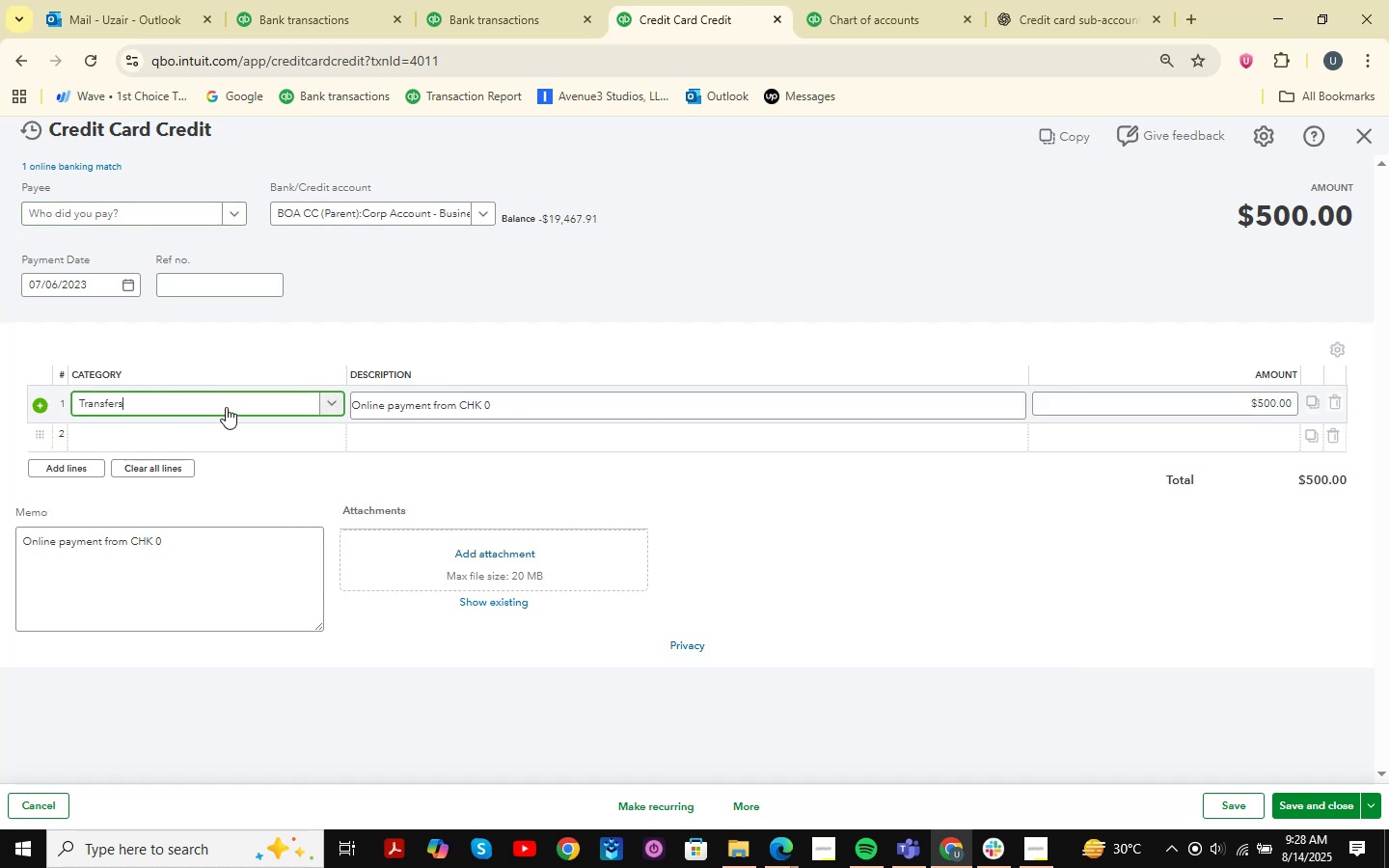 
left_click([220, 406])
 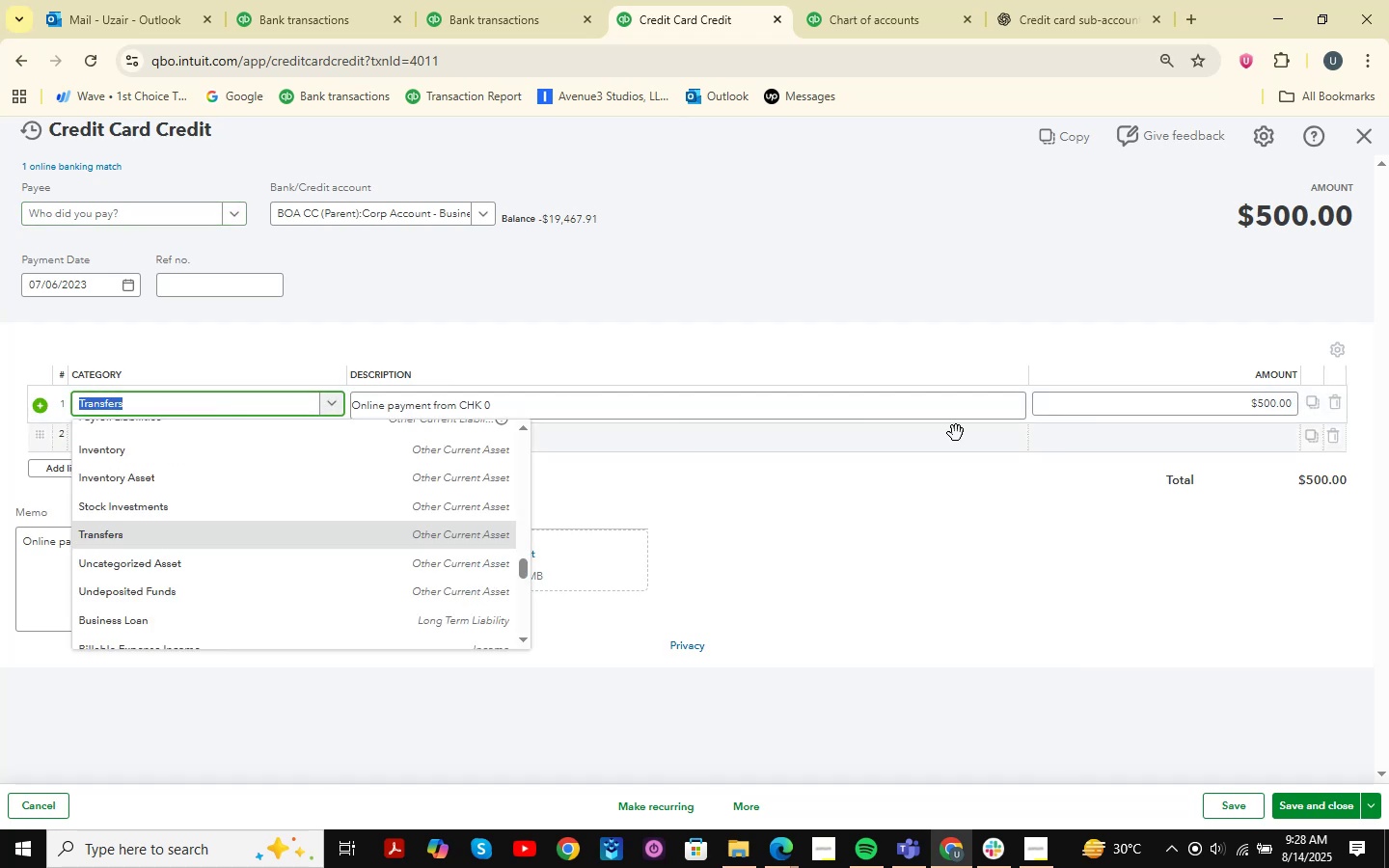 
type(AS)
 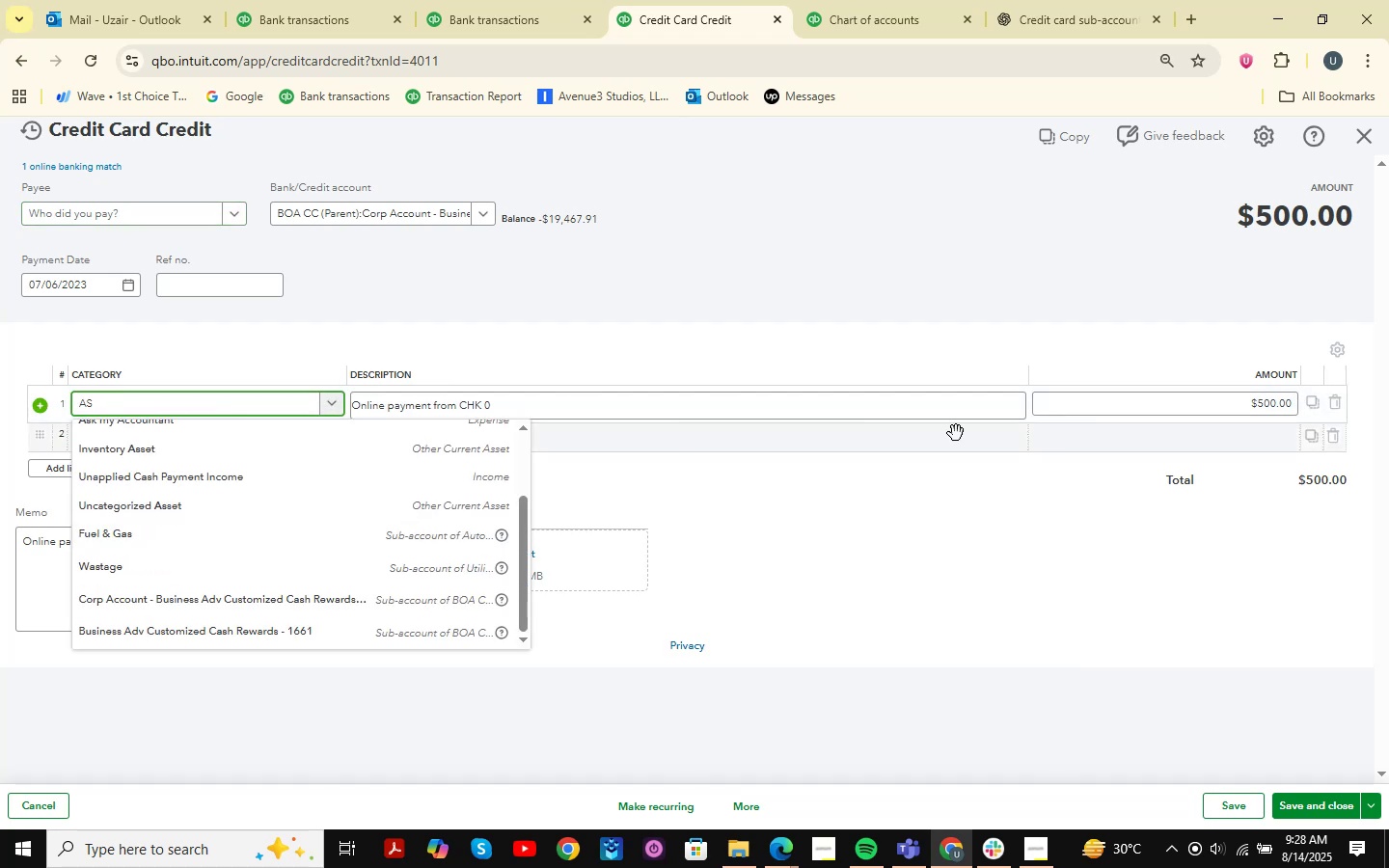 
key(ArrowDown)
 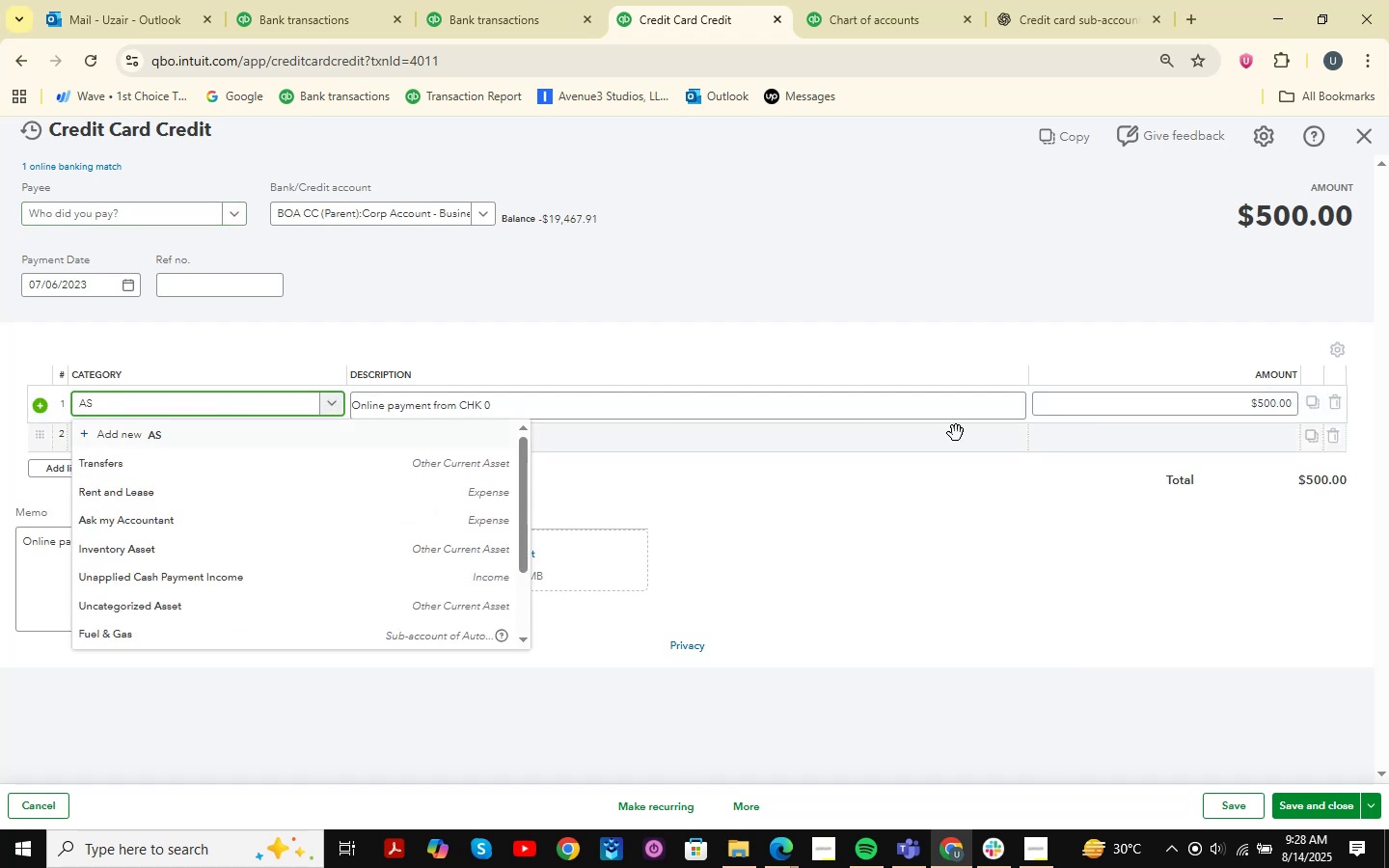 
key(ArrowDown)
 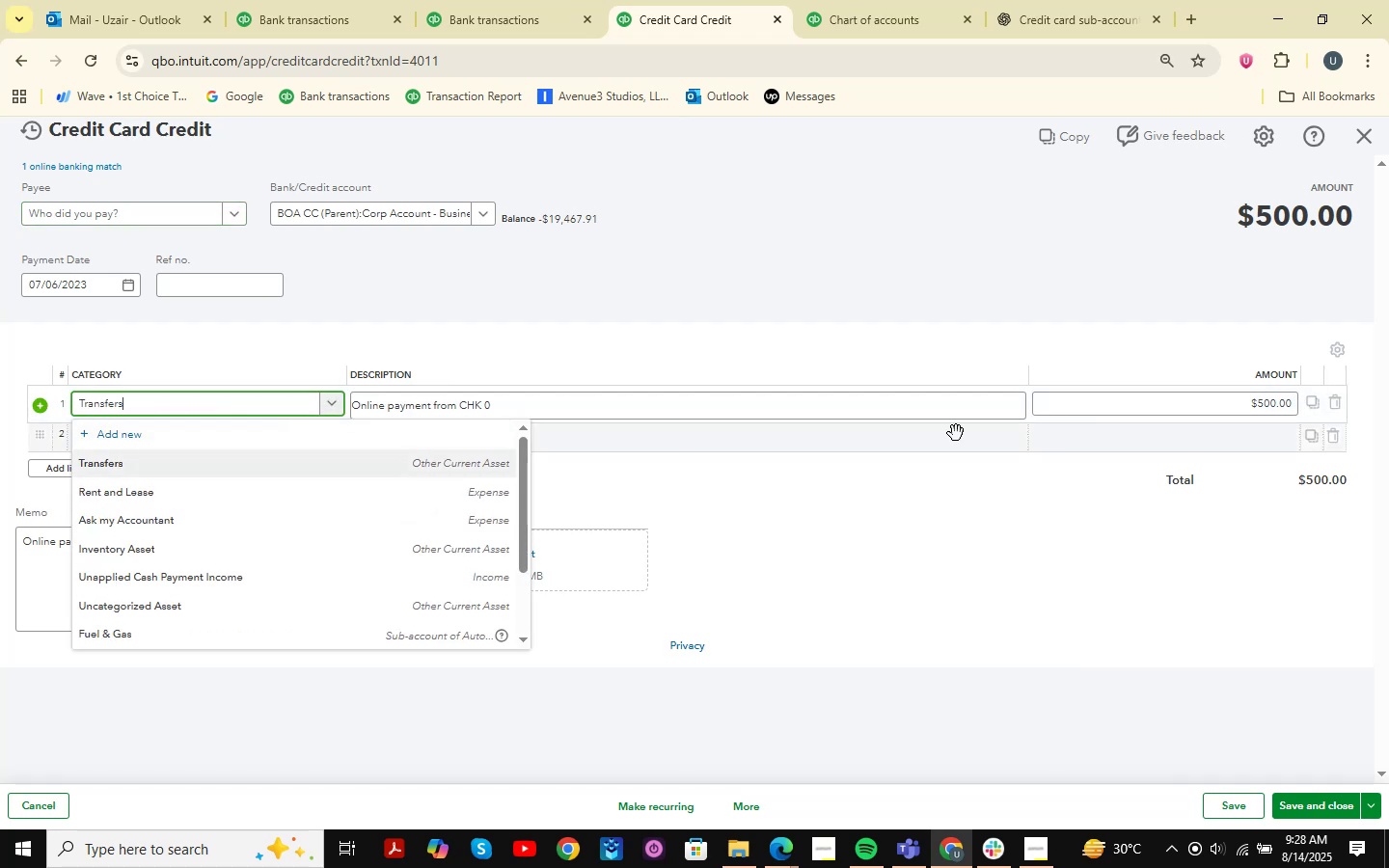 
key(ArrowDown)
 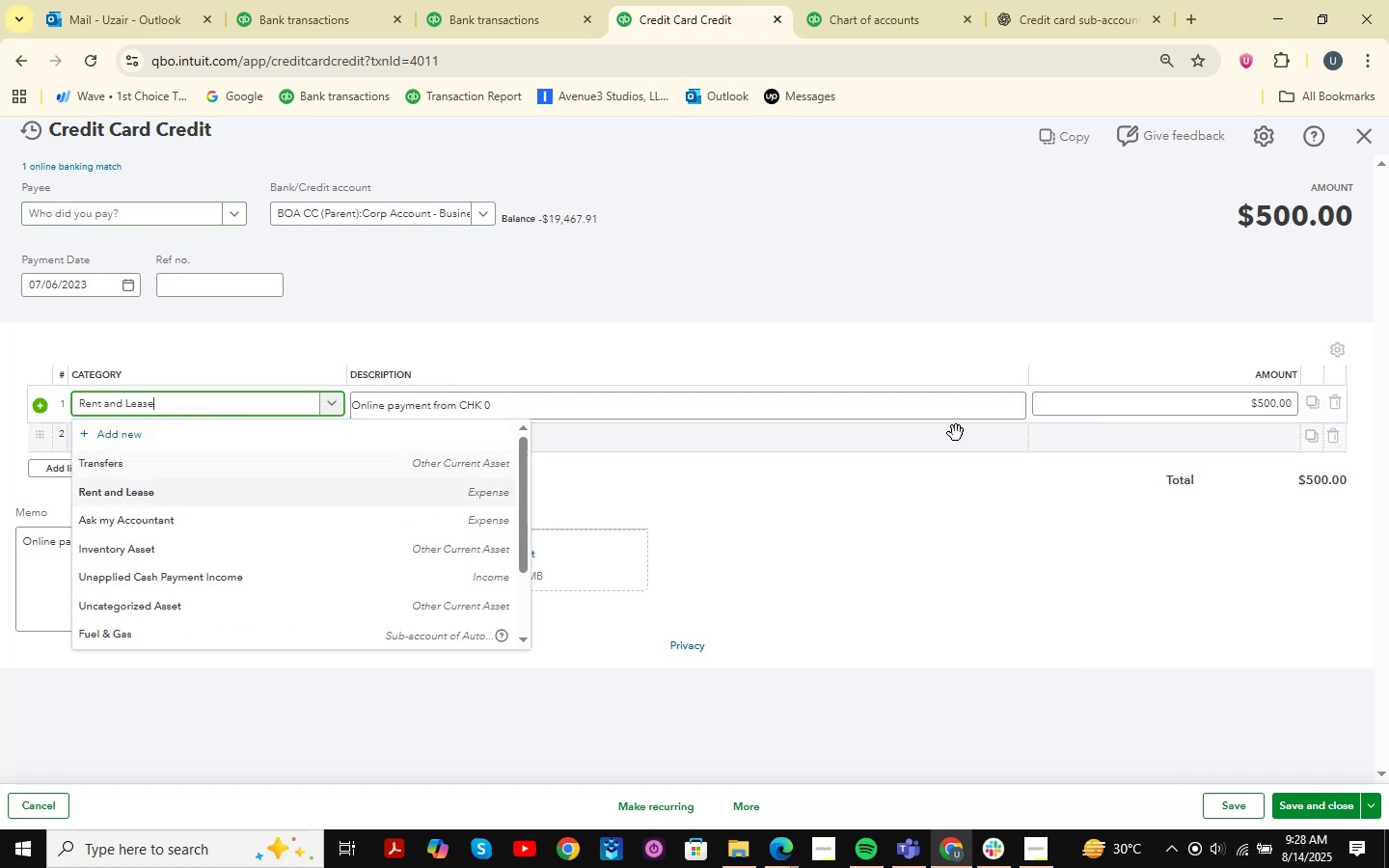 
key(ArrowDown)
 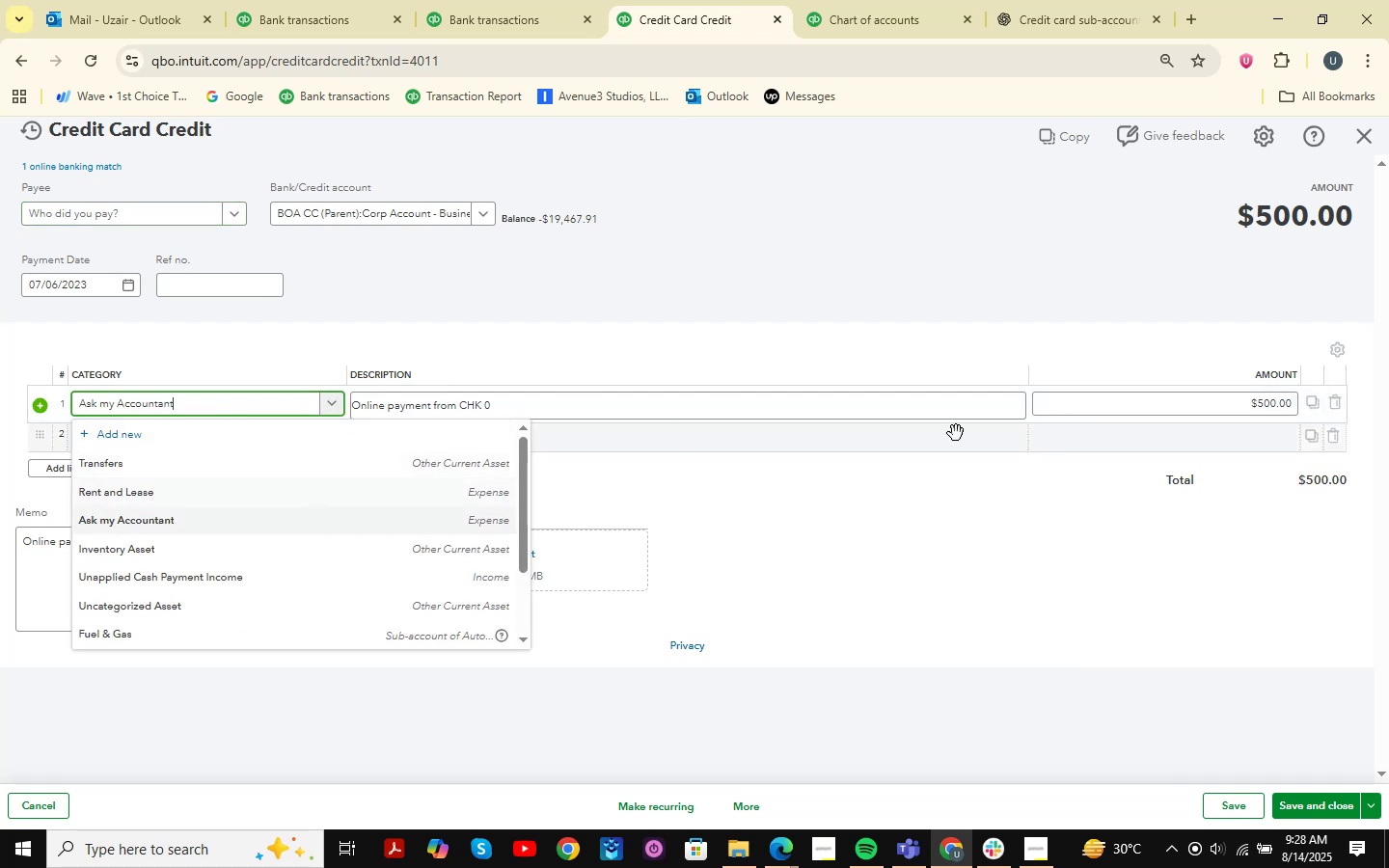 
key(ArrowDown)
 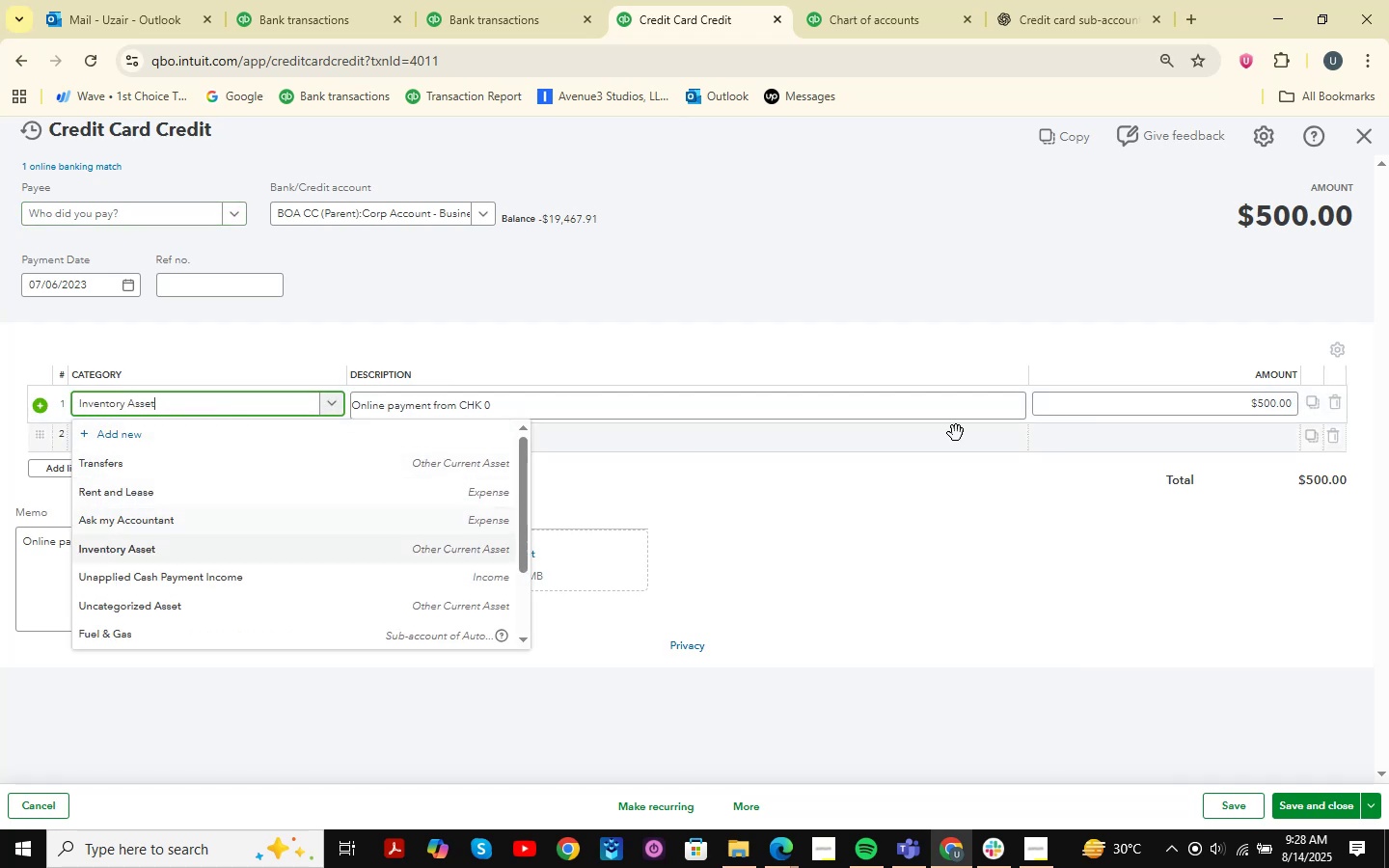 
key(ArrowDown)
 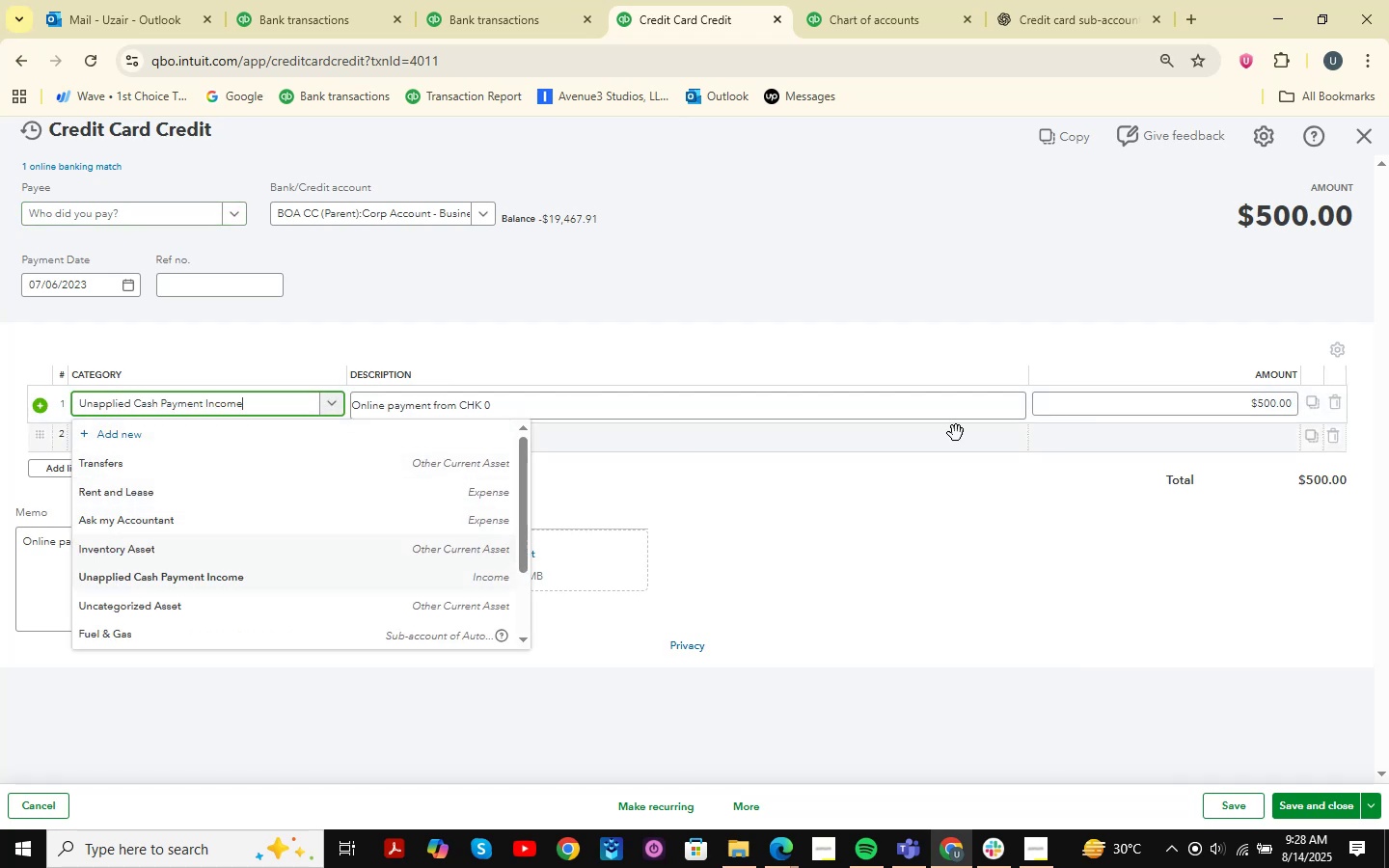 
key(ArrowDown)
 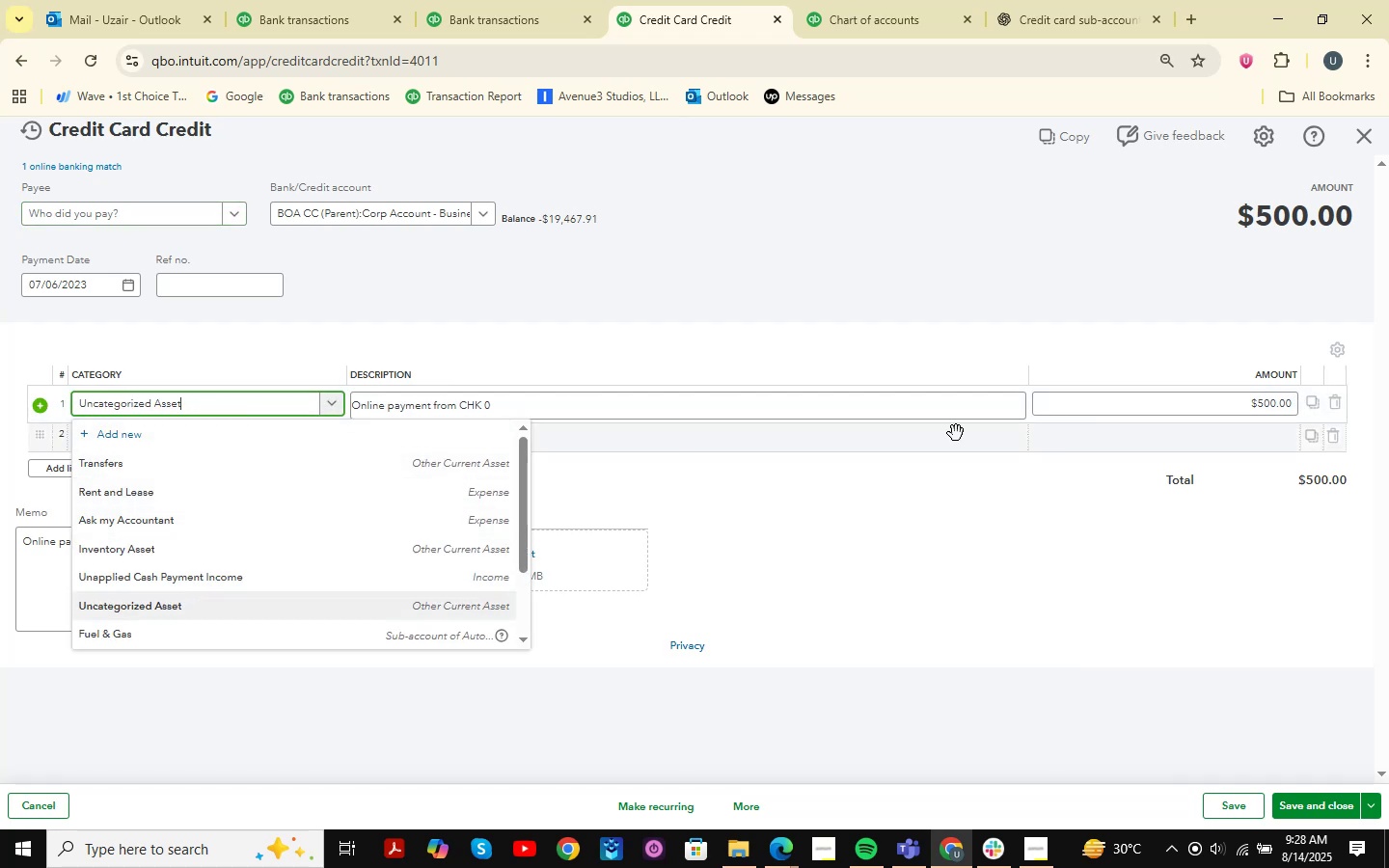 
key(ArrowUp)
 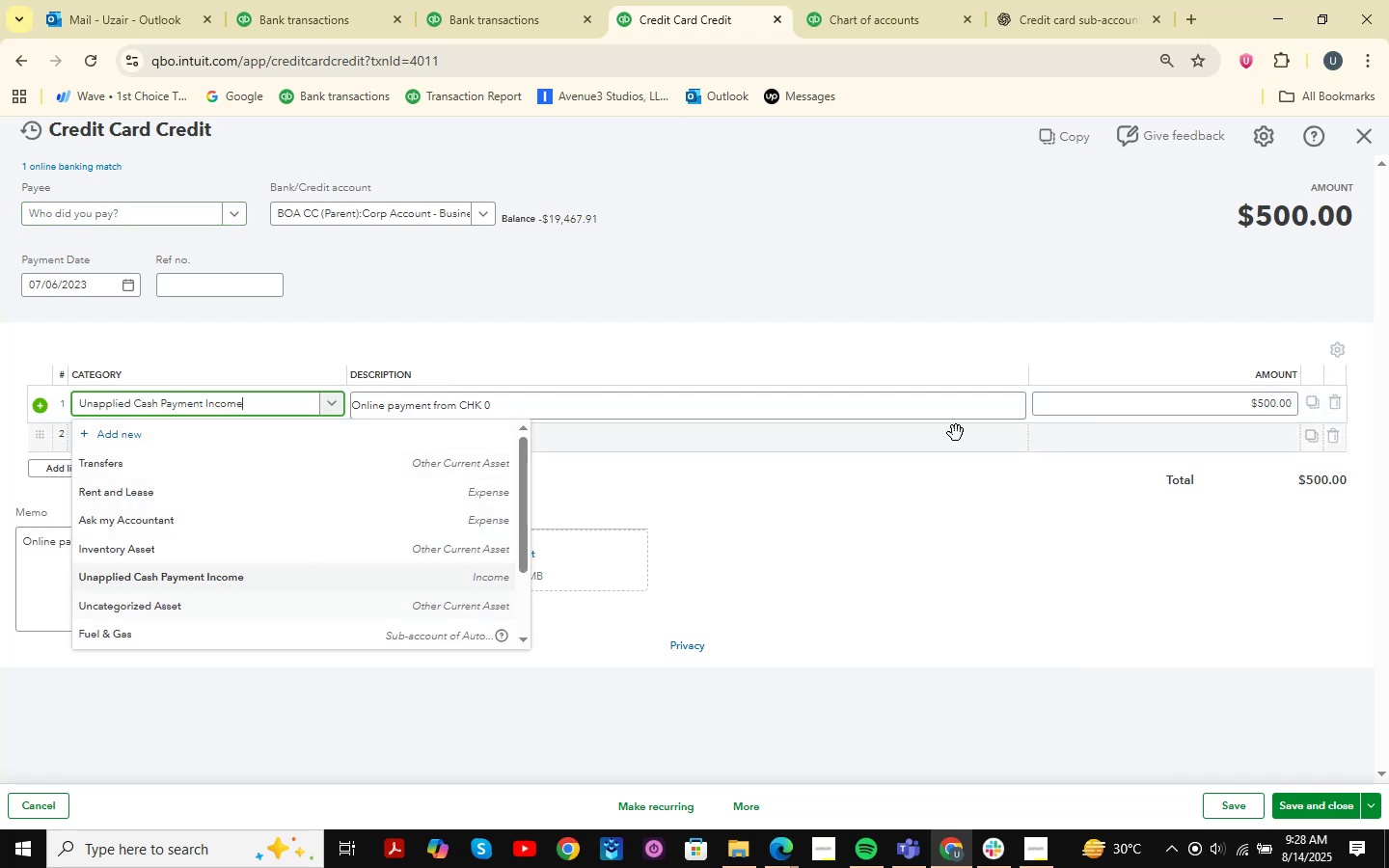 
key(ArrowUp)
 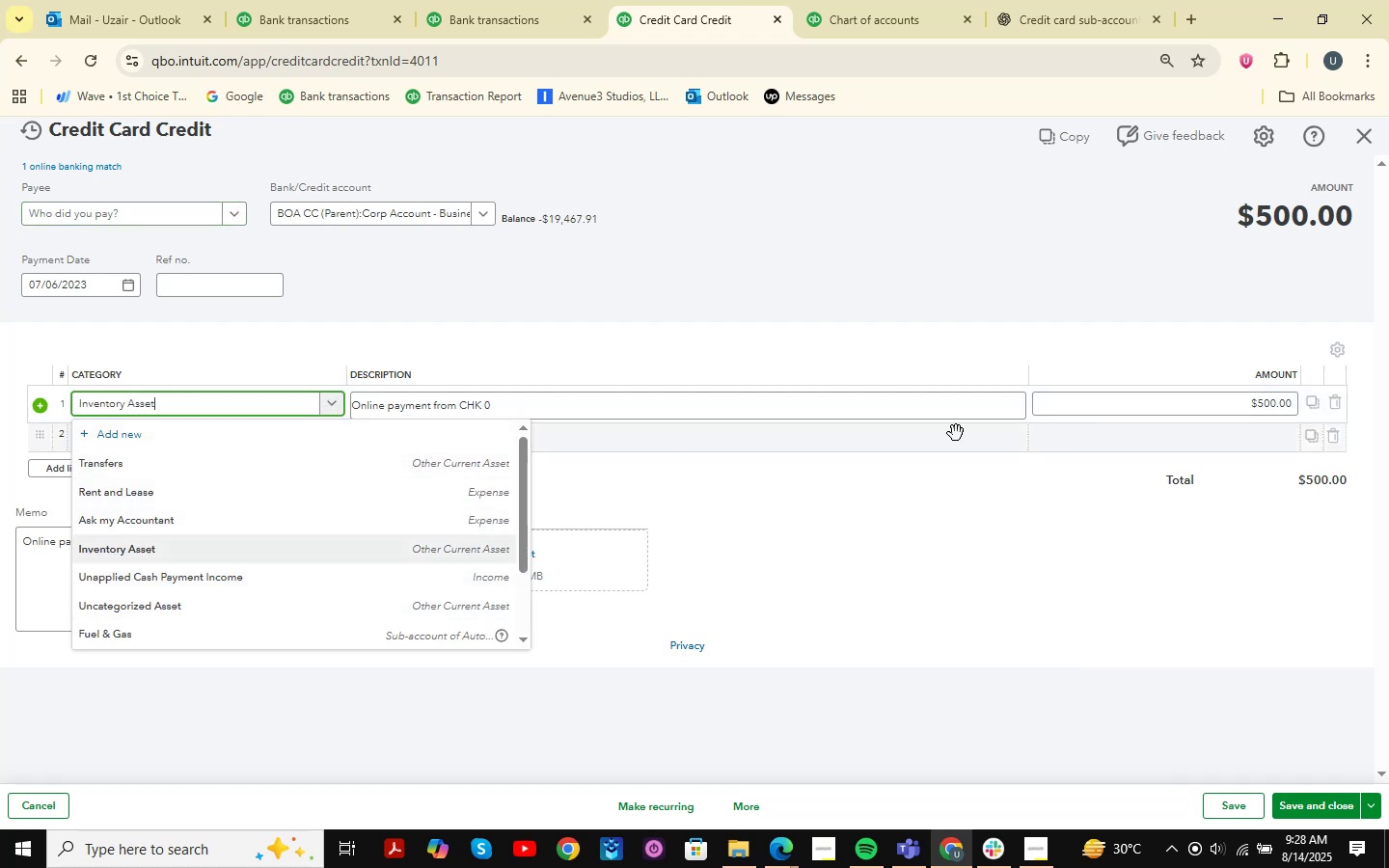 
key(ArrowUp)
 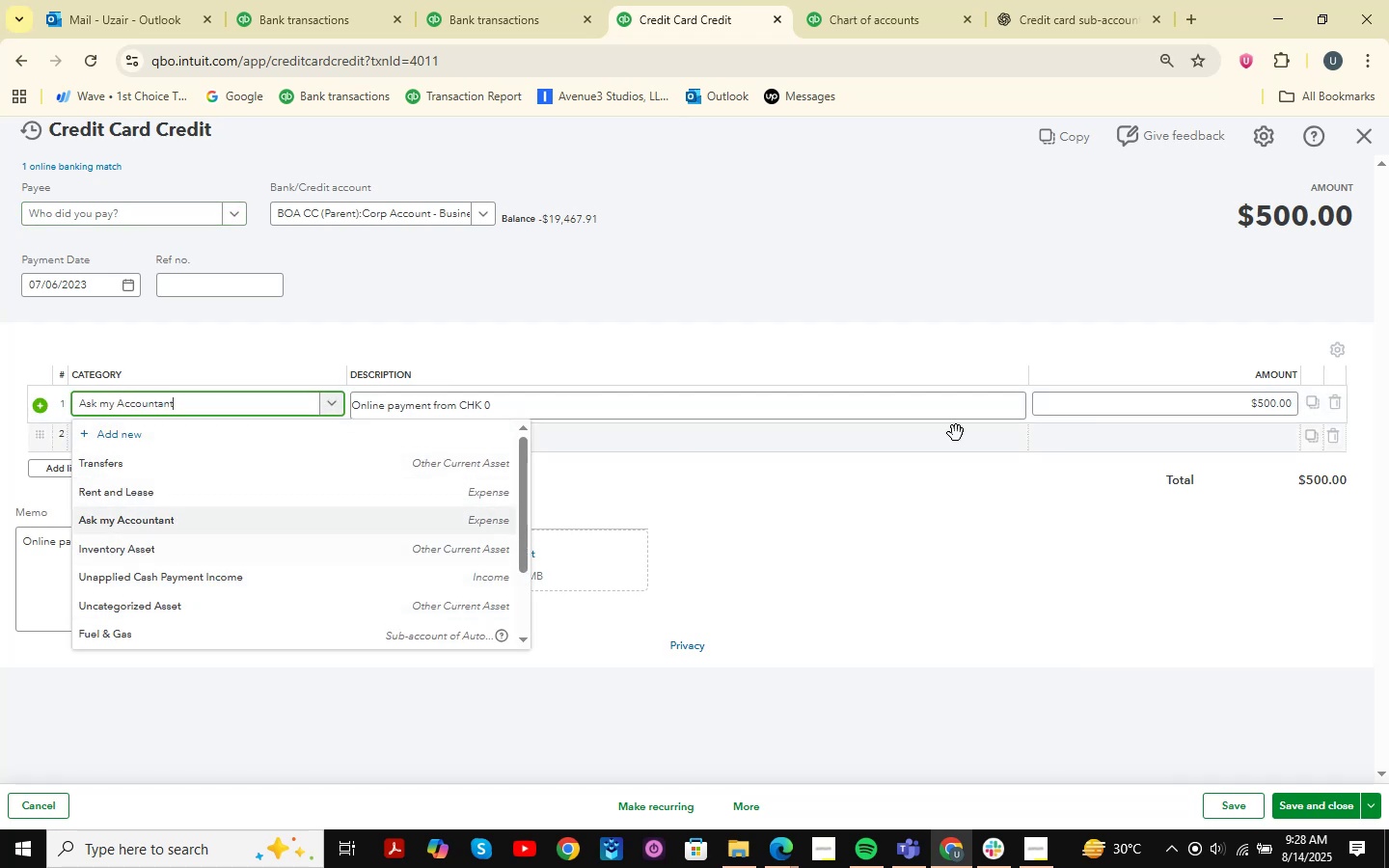 
key(Enter)
 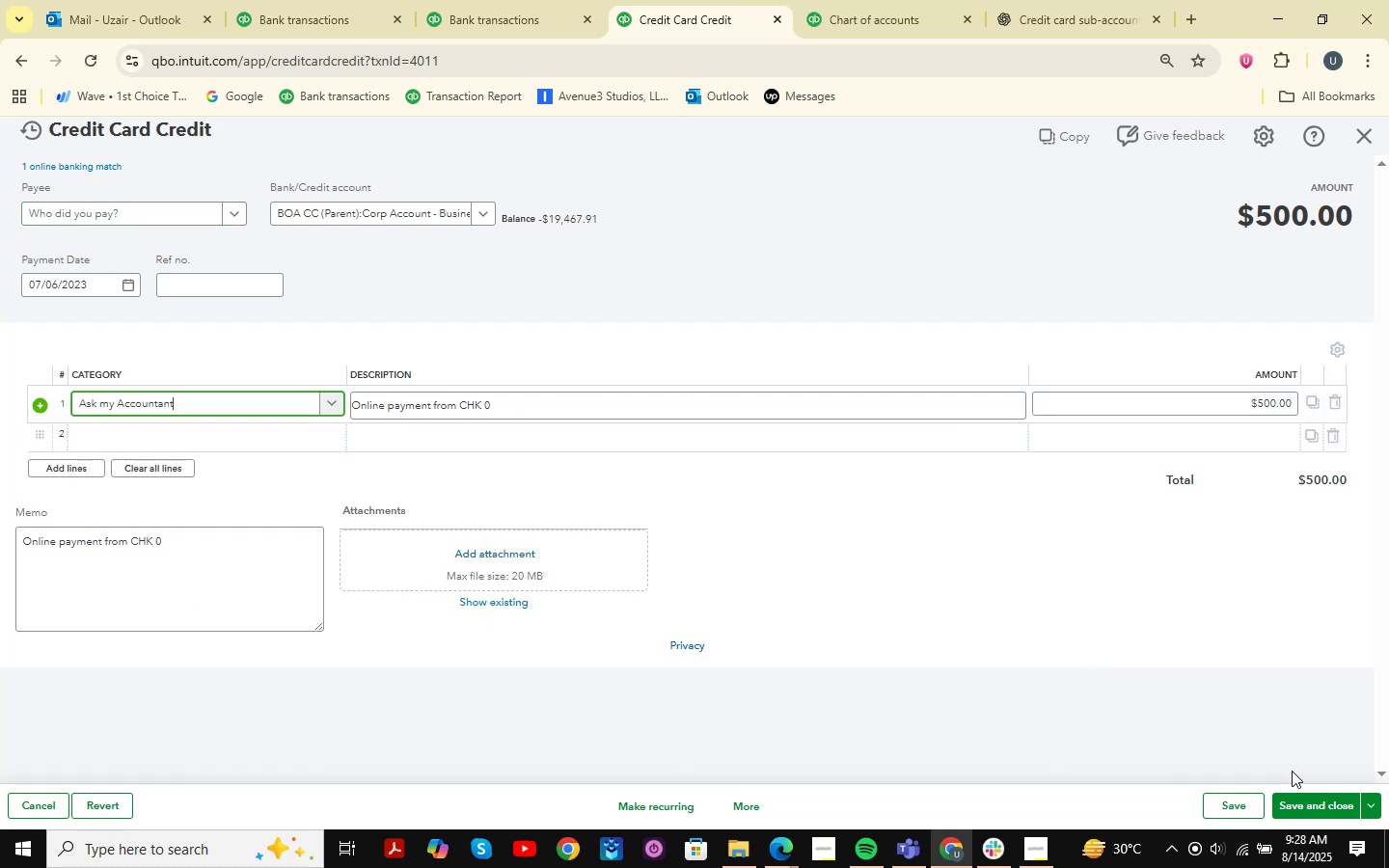 
left_click([1305, 803])
 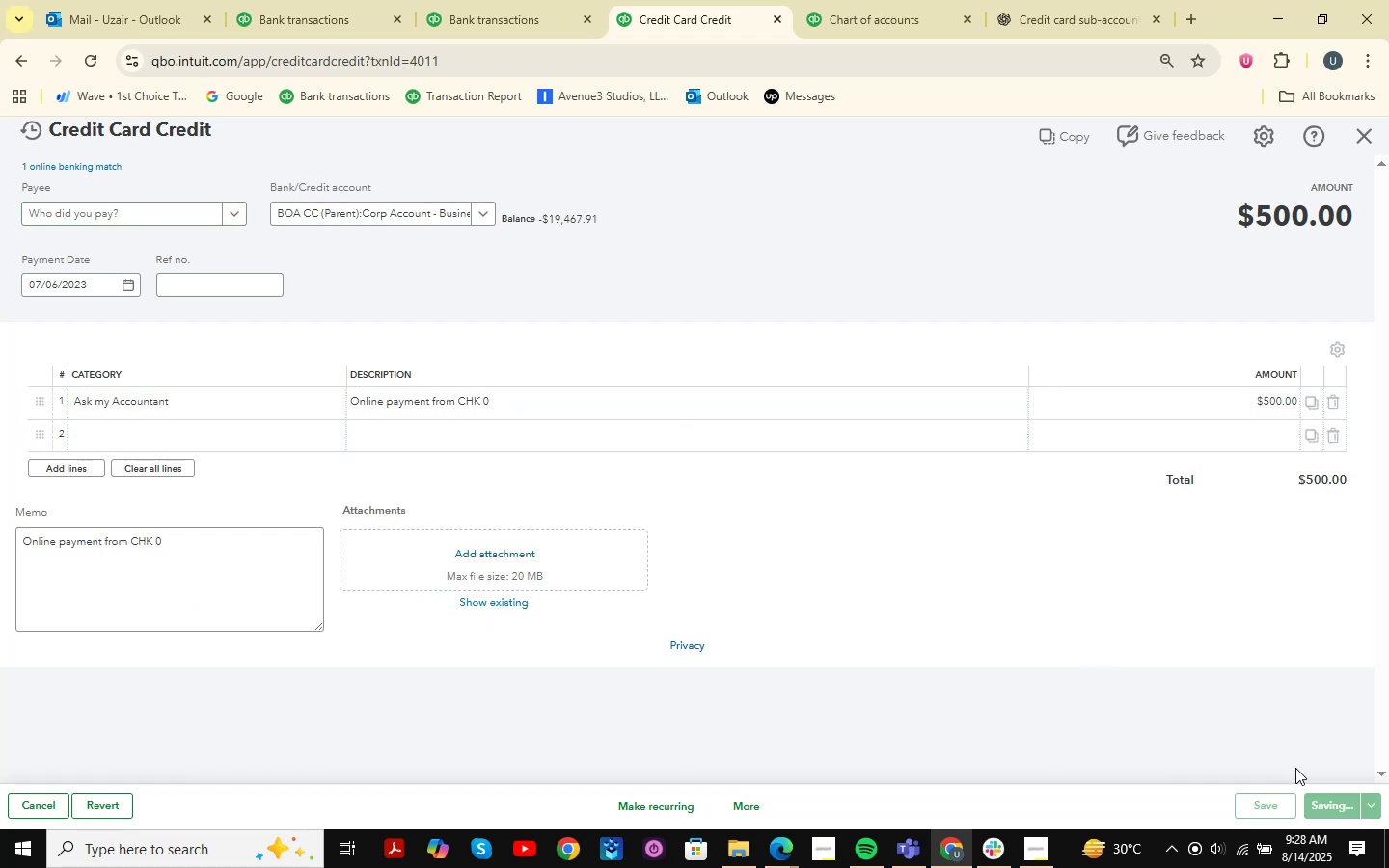 
mouse_move([1171, 582])
 